 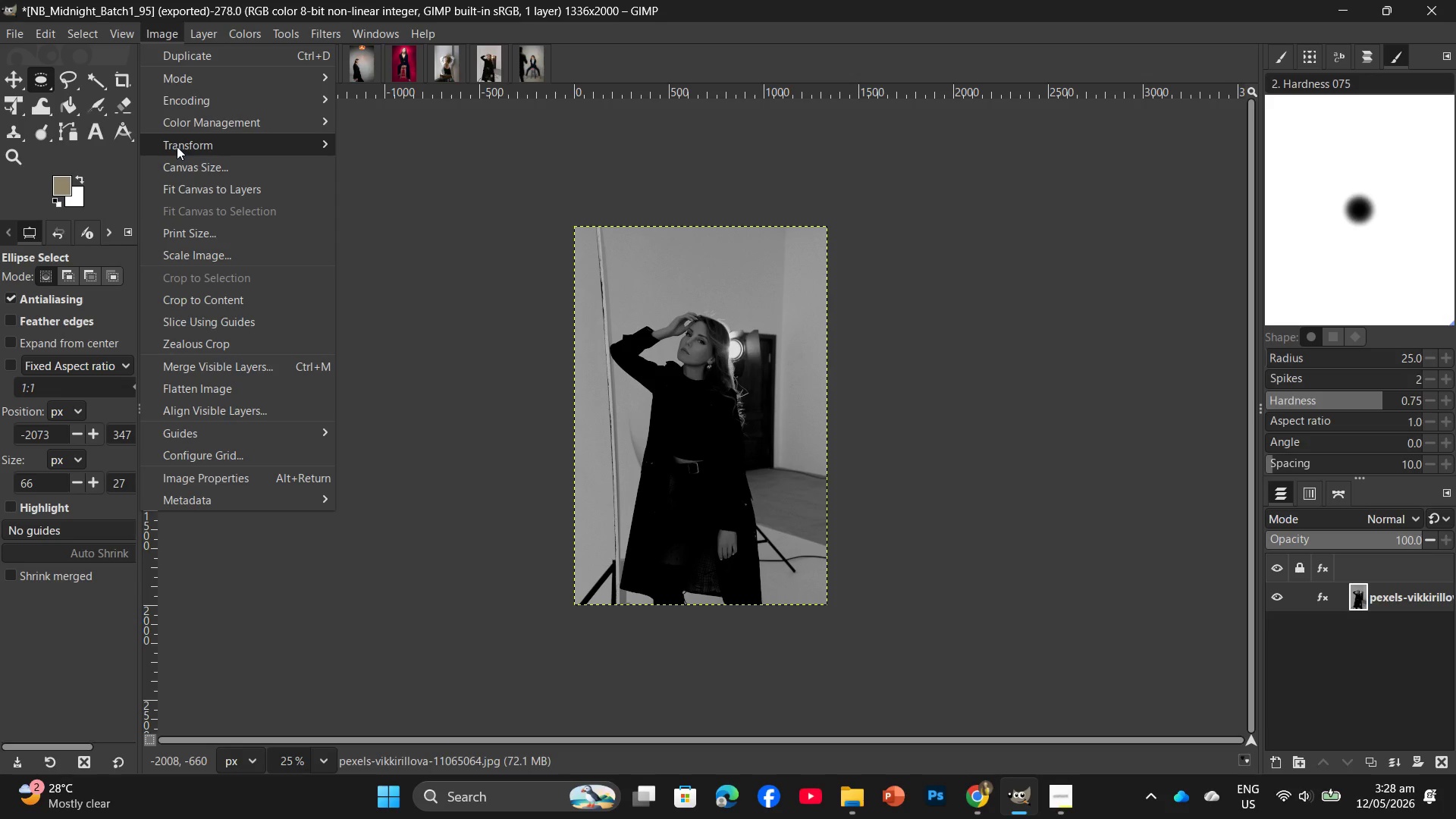 
left_click([212, 247])
 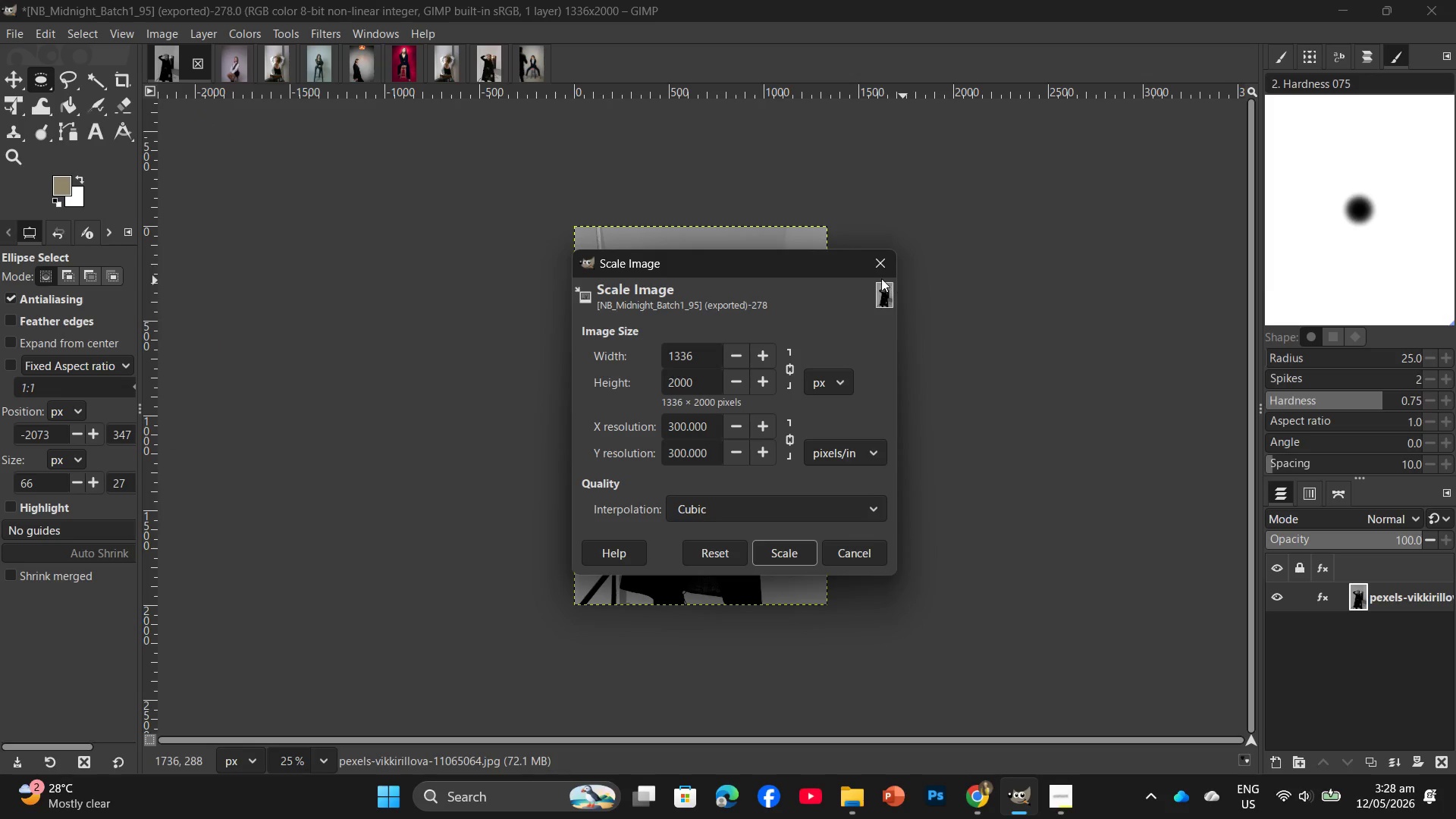 
left_click([879, 271])
 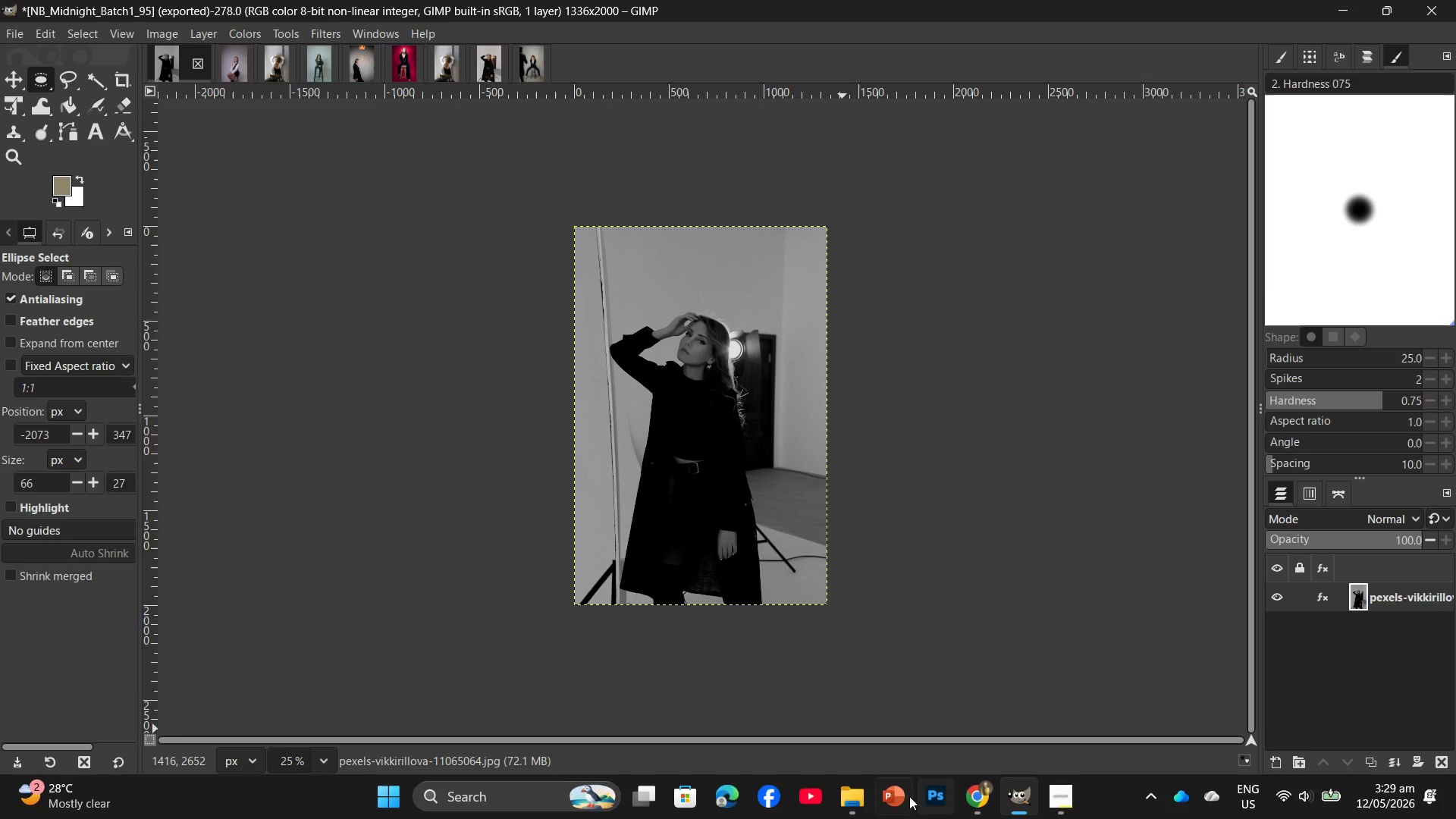 
left_click([851, 798])
 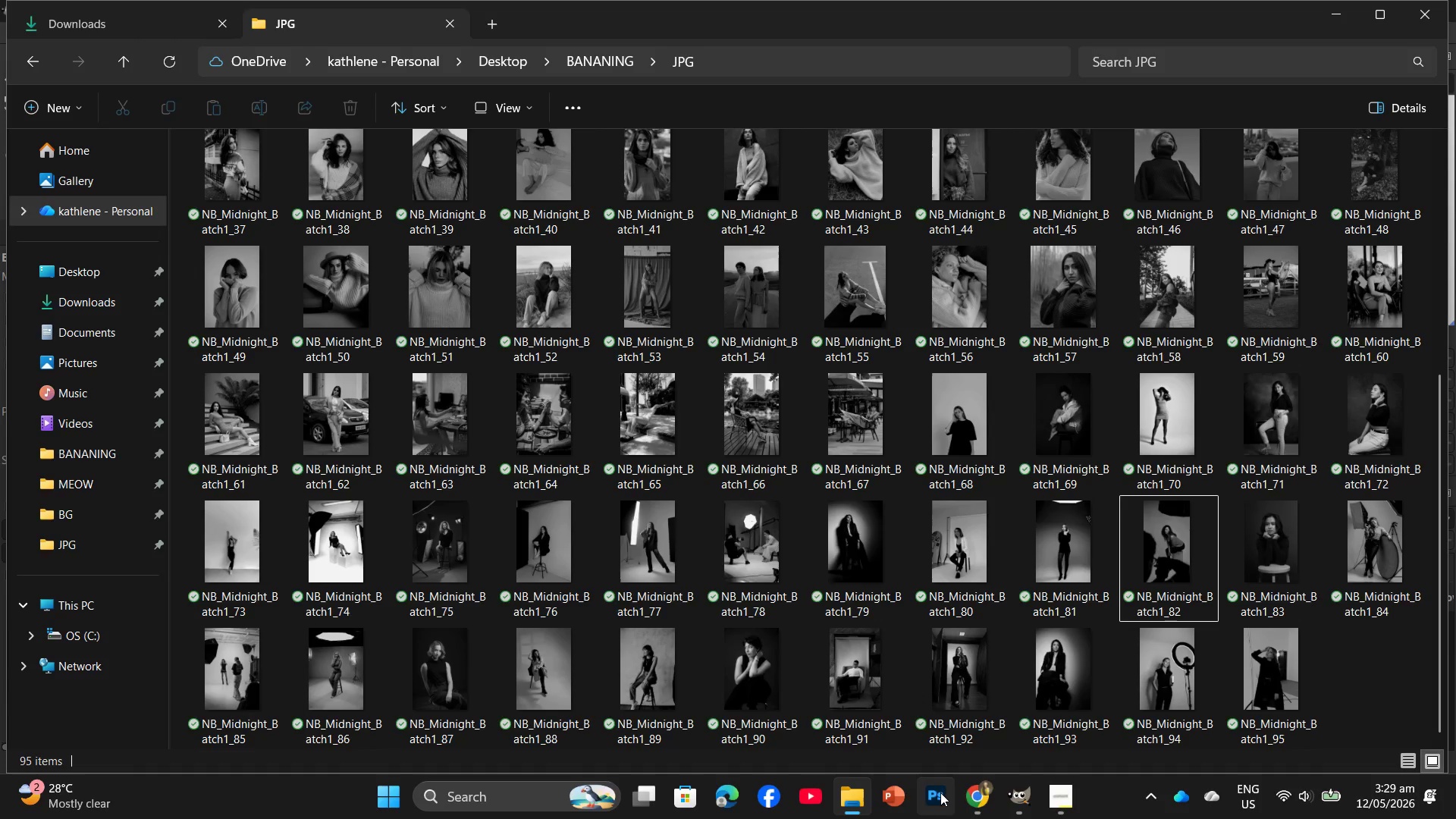 
left_click([1006, 794])
 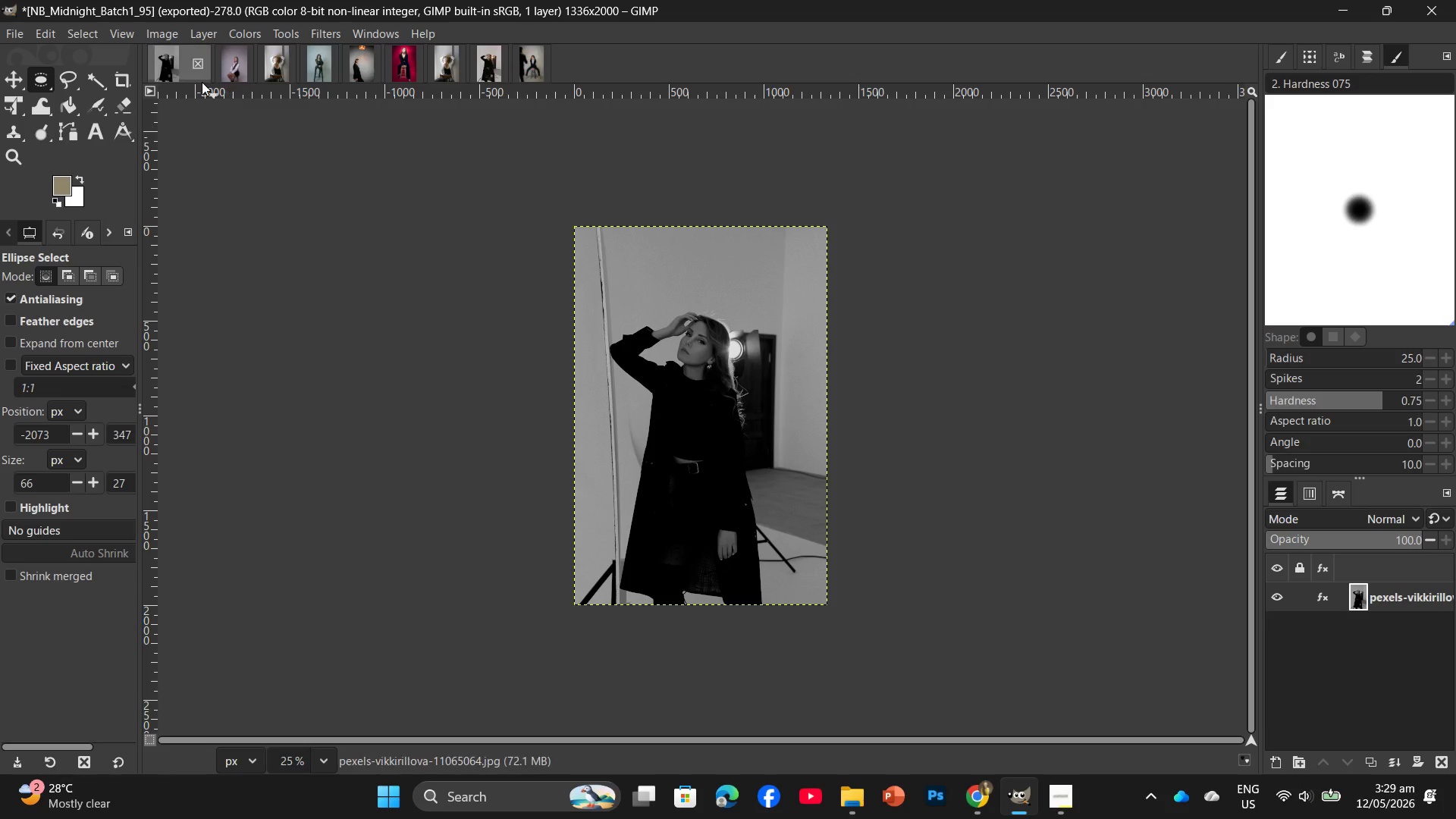 
left_click([198, 71])
 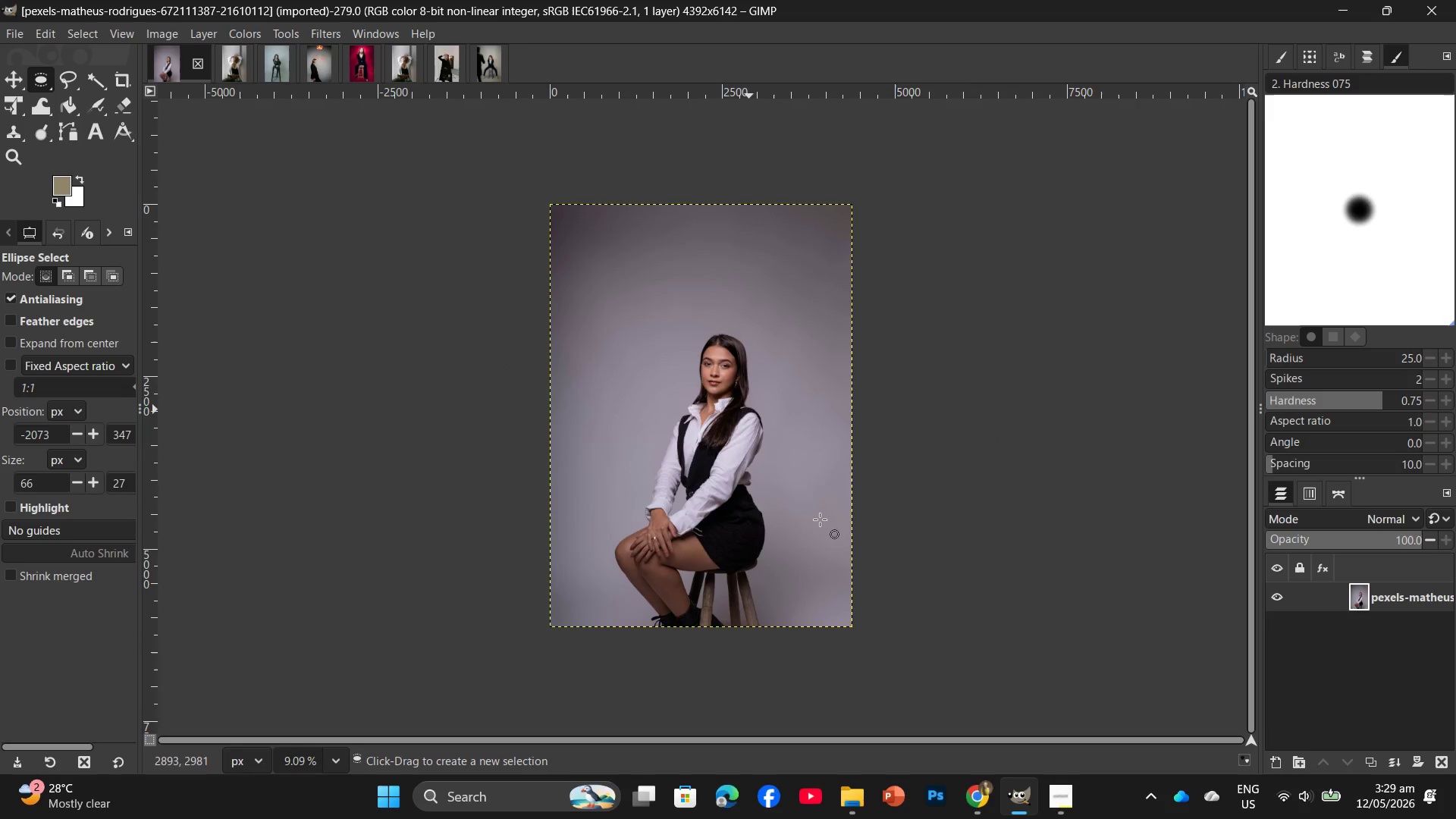 
wait(6.0)
 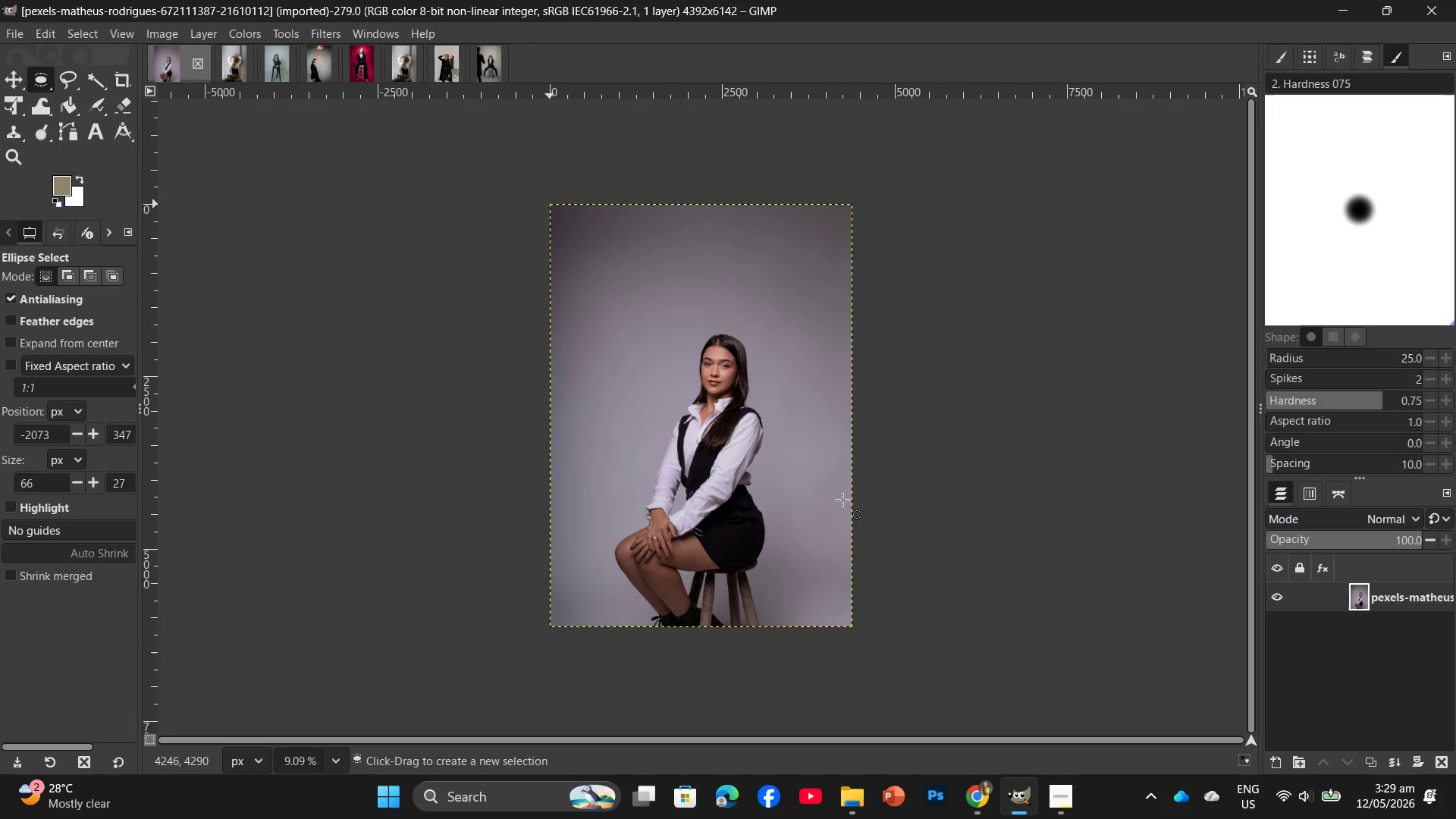 
left_click([857, 792])
 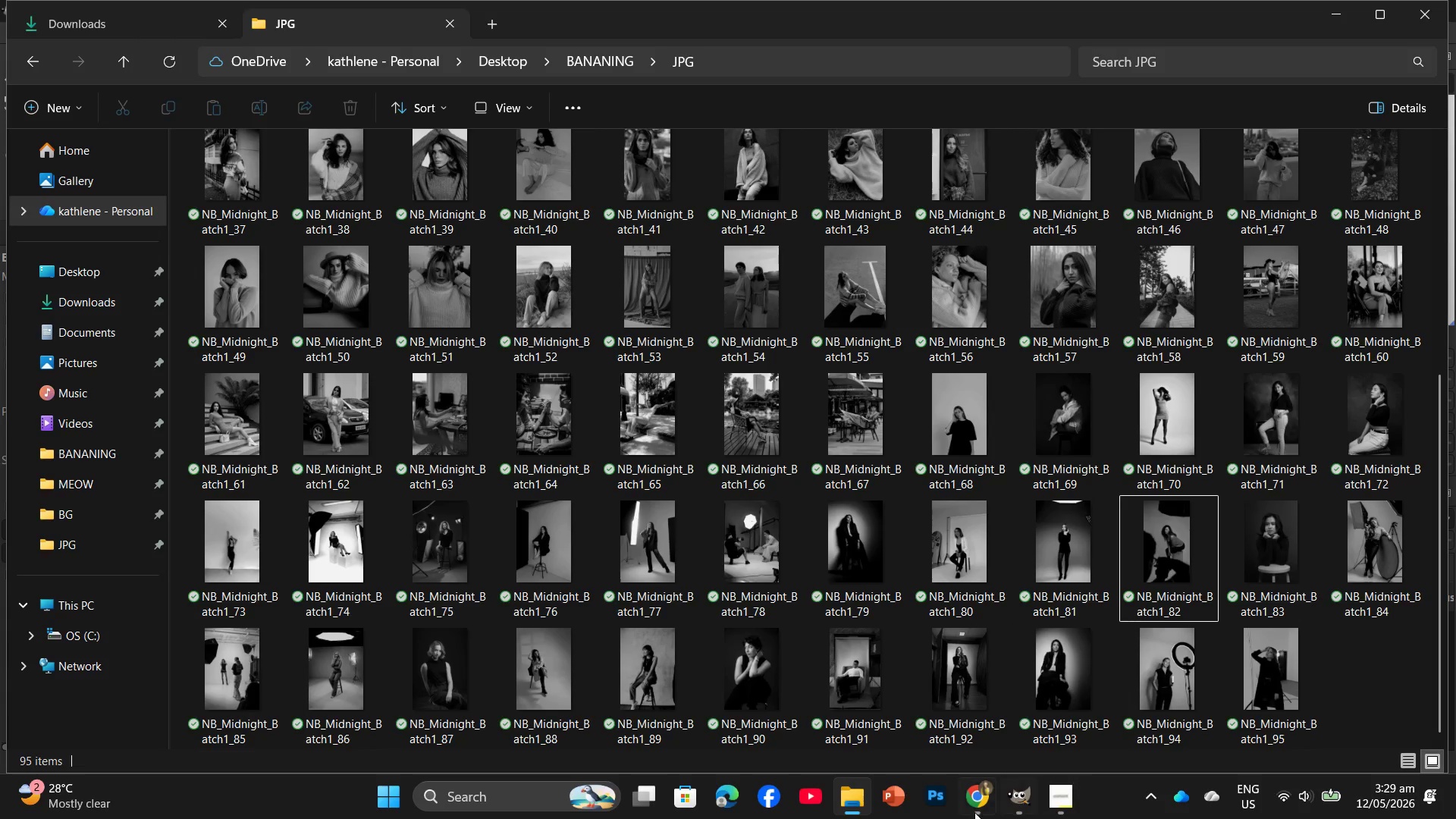 
left_click([972, 809])
 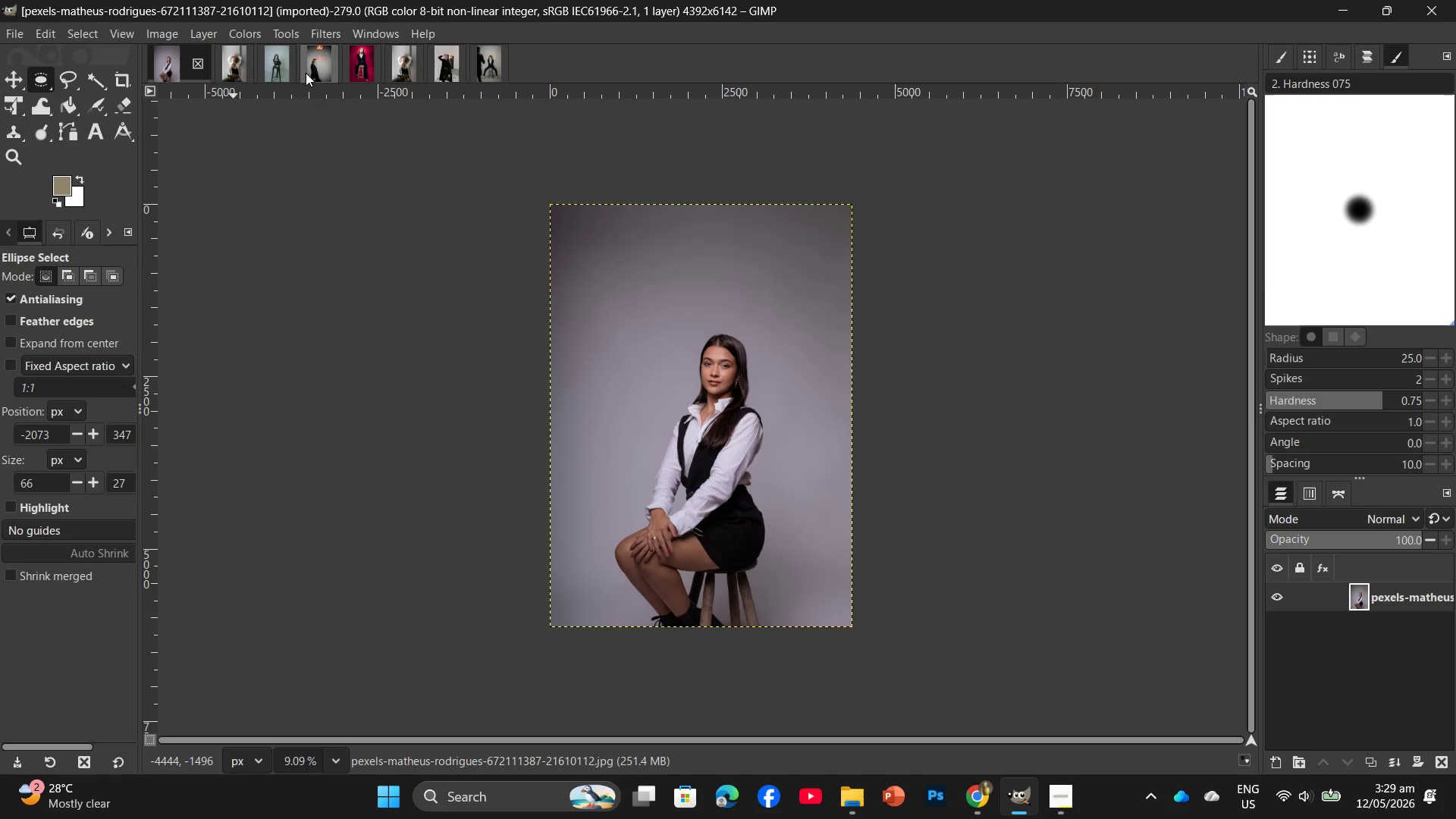 
wait(6.11)
 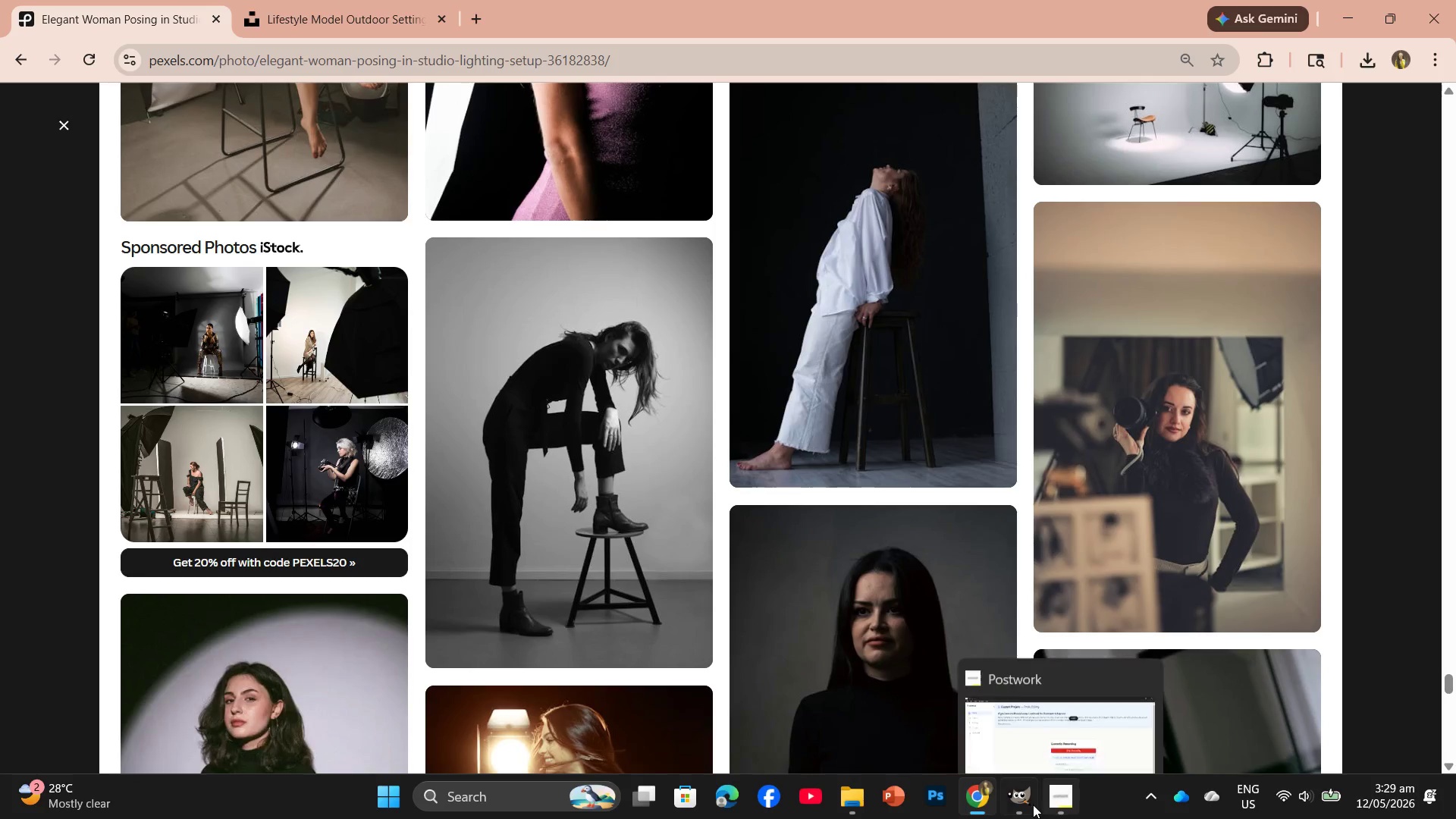 
left_click([416, 54])
 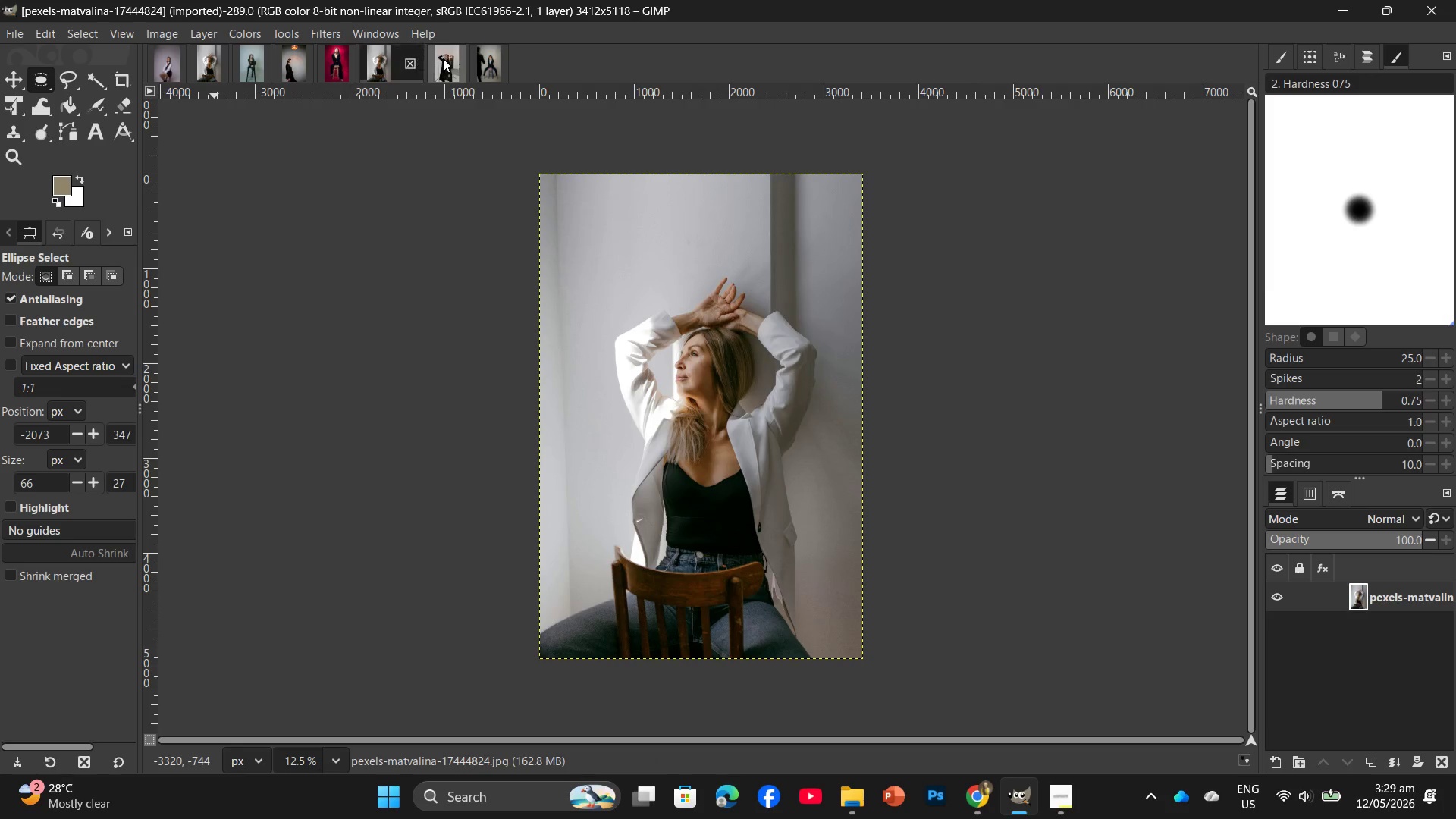 
left_click([444, 59])
 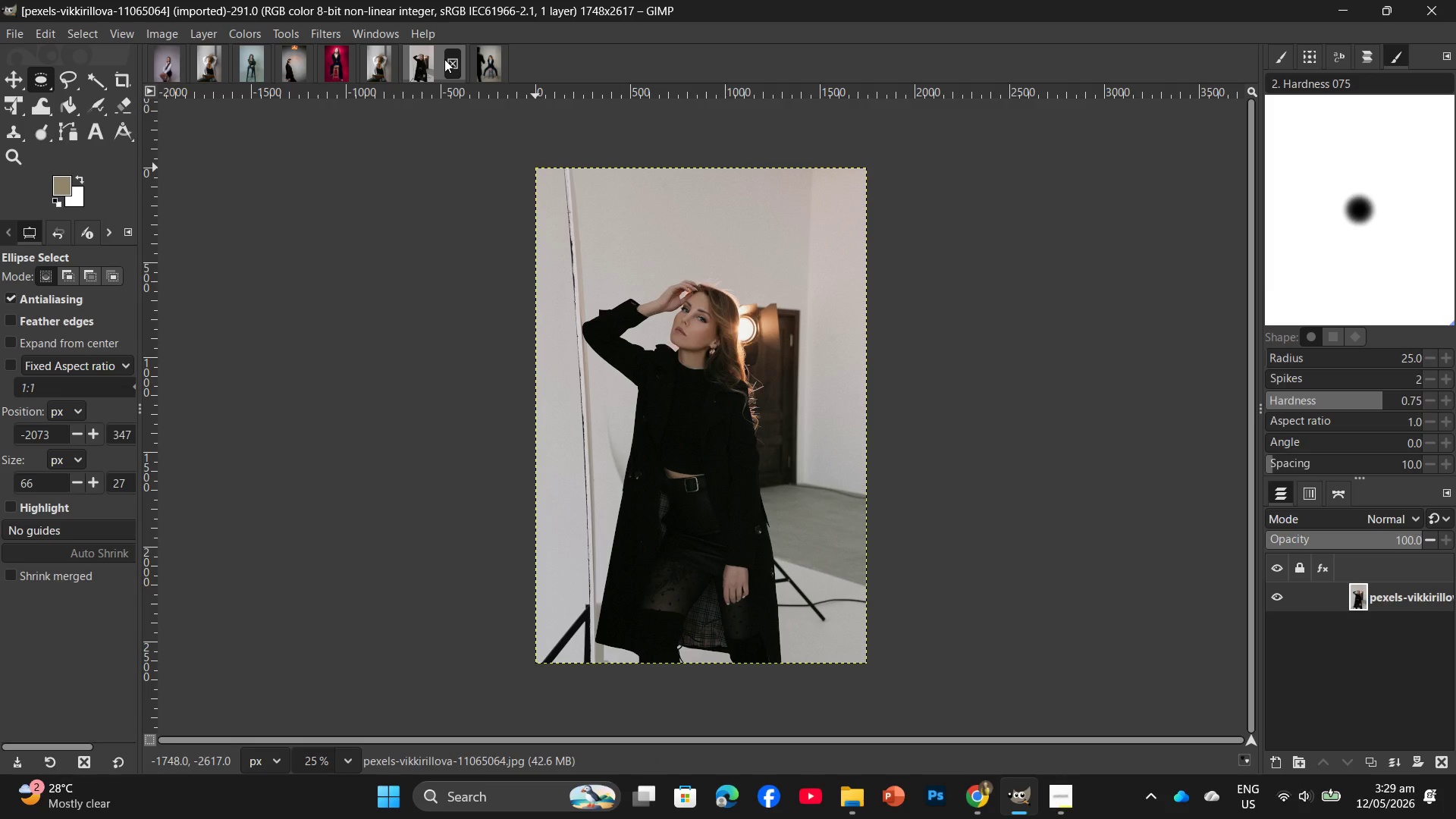 
left_click([444, 59])
 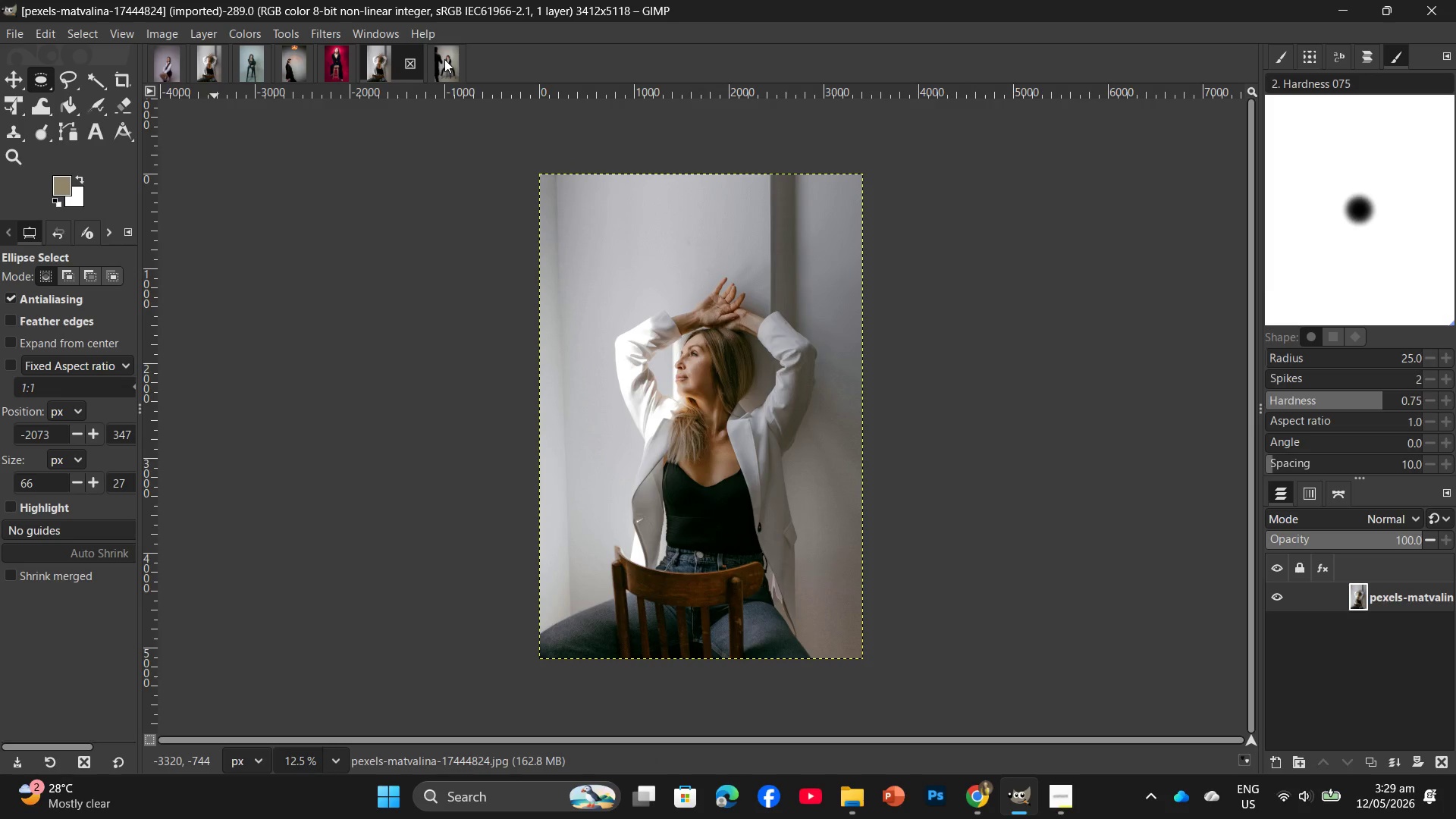 
left_click([444, 59])
 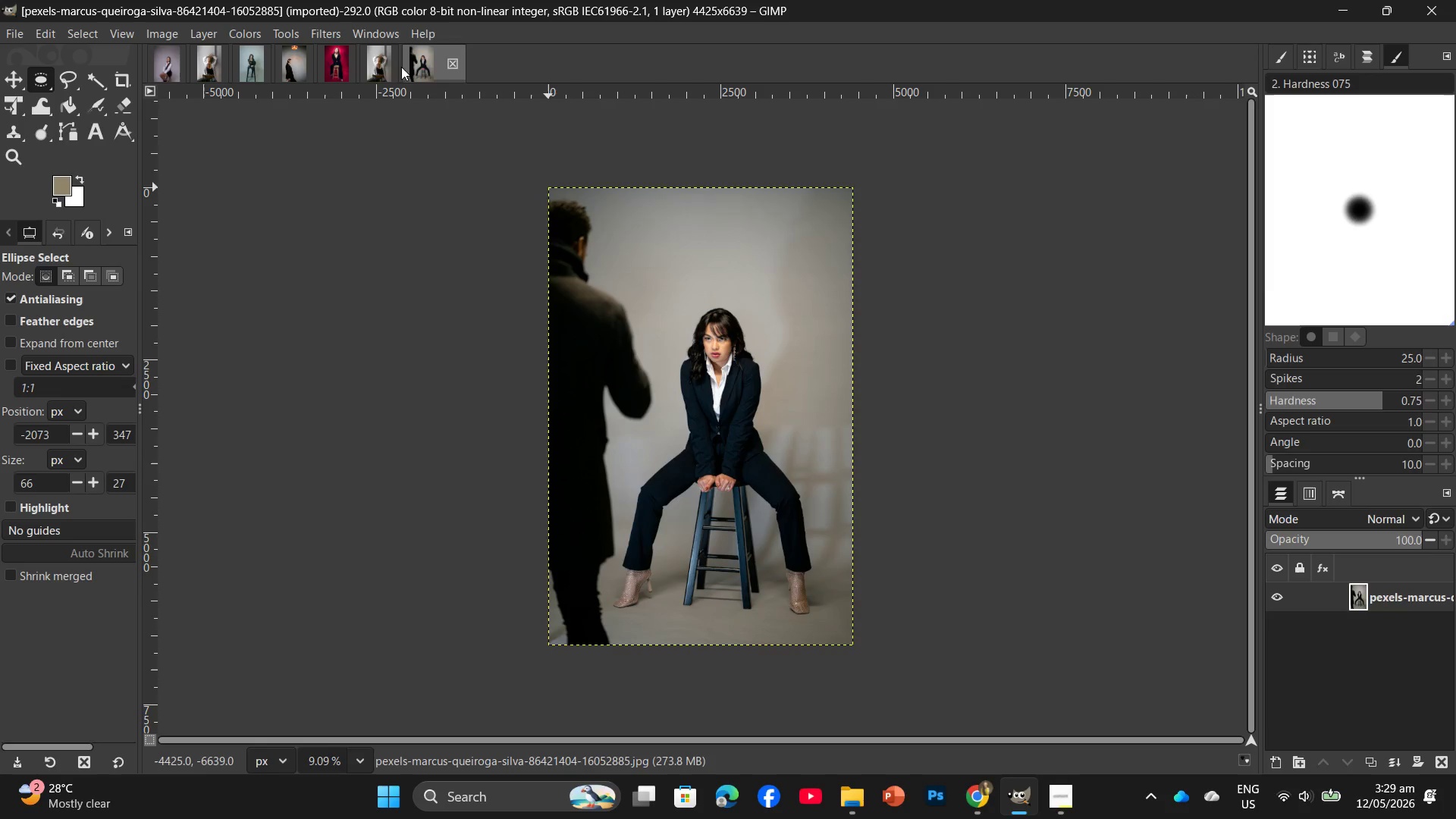 
left_click([352, 64])
 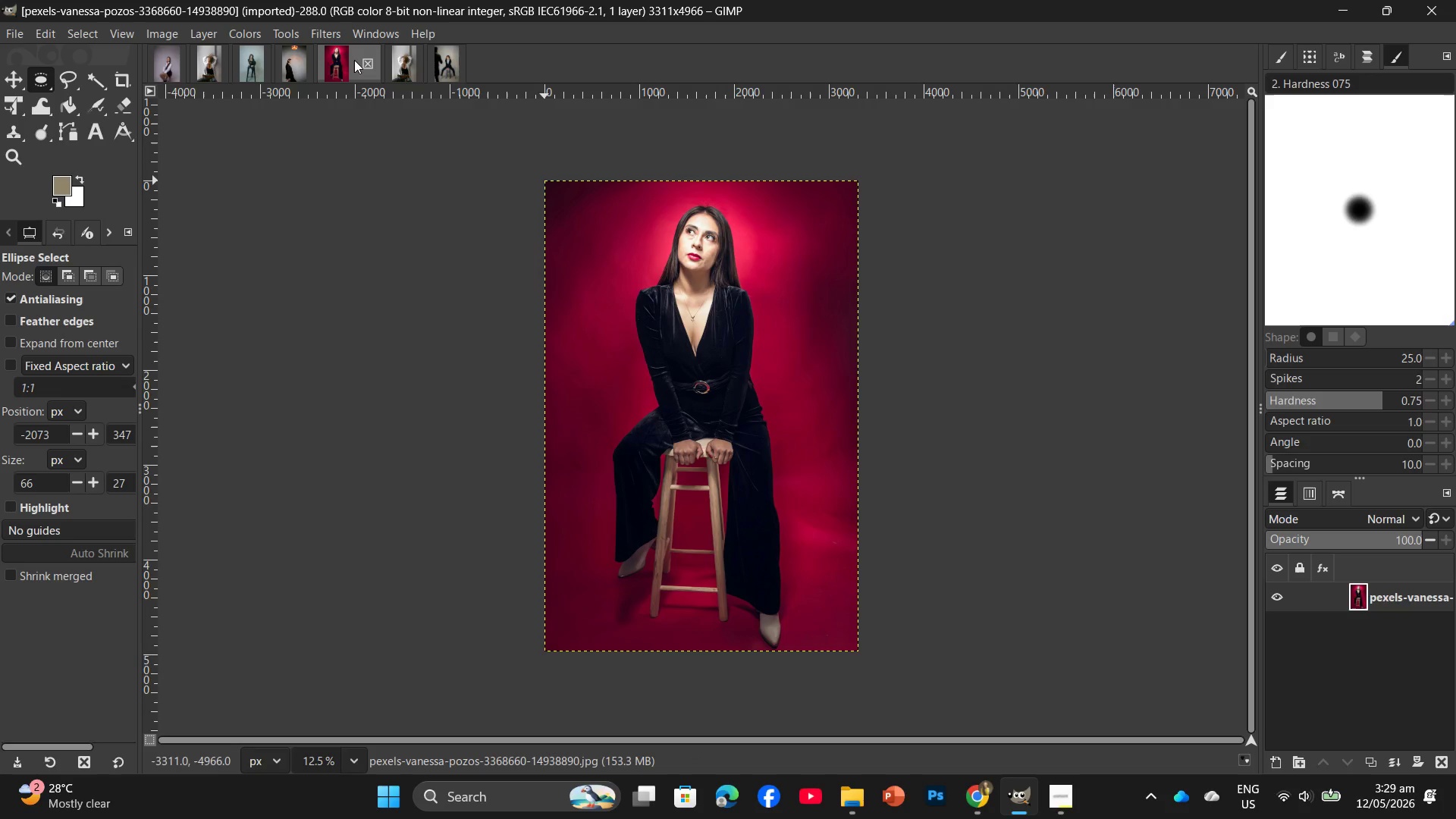 
left_click([354, 60])
 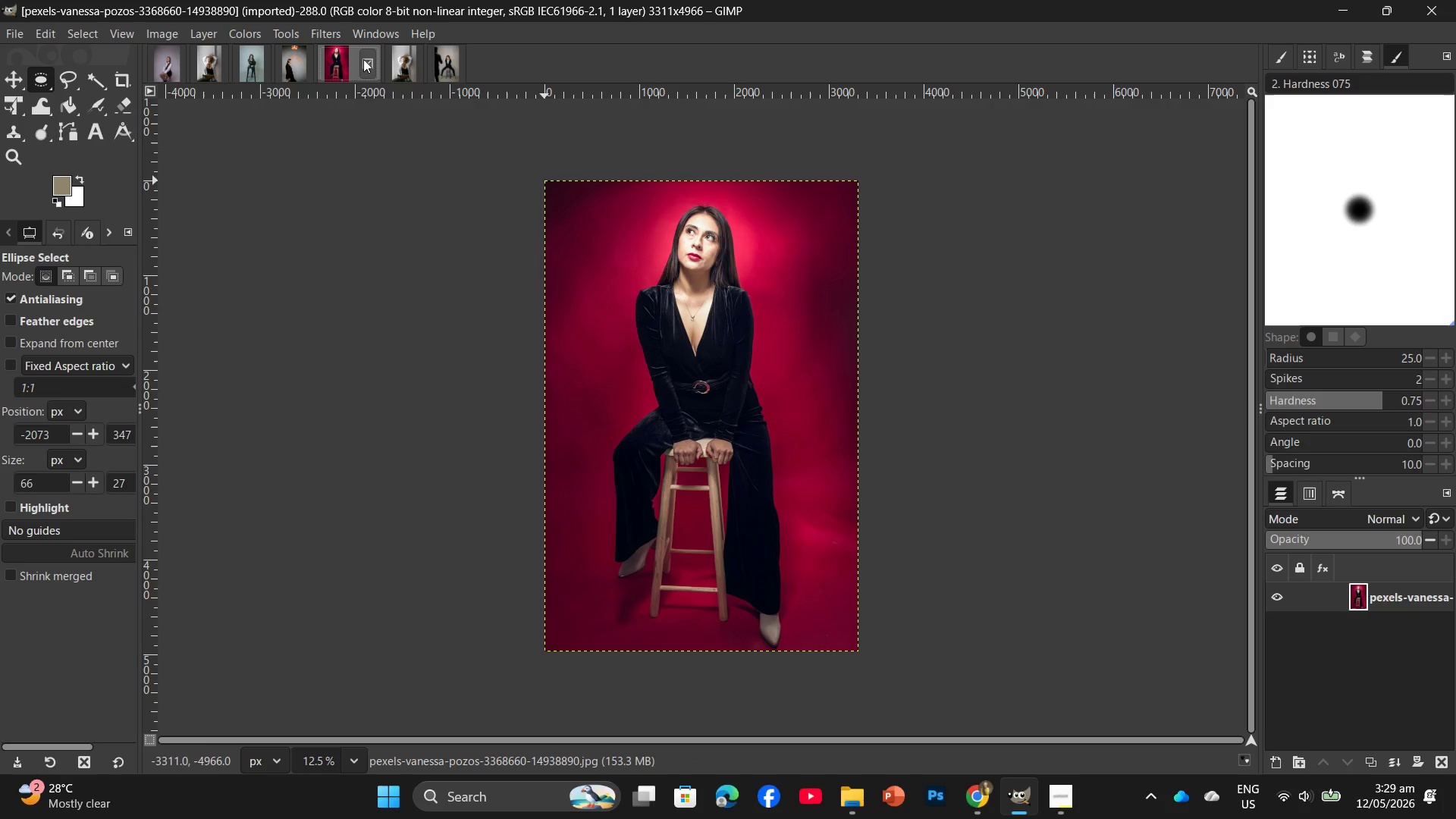 
left_click([363, 59])
 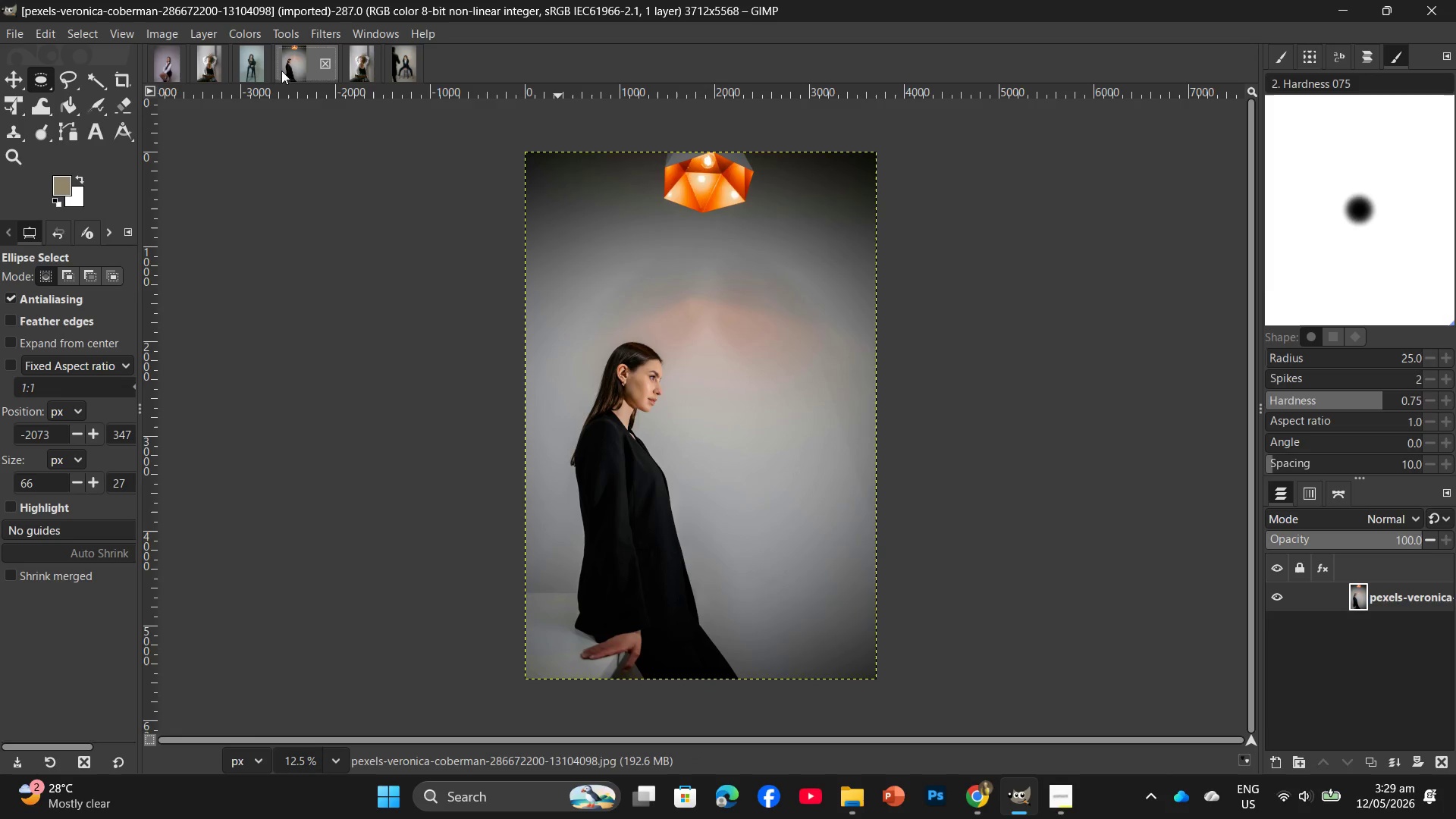 
left_click([279, 71])
 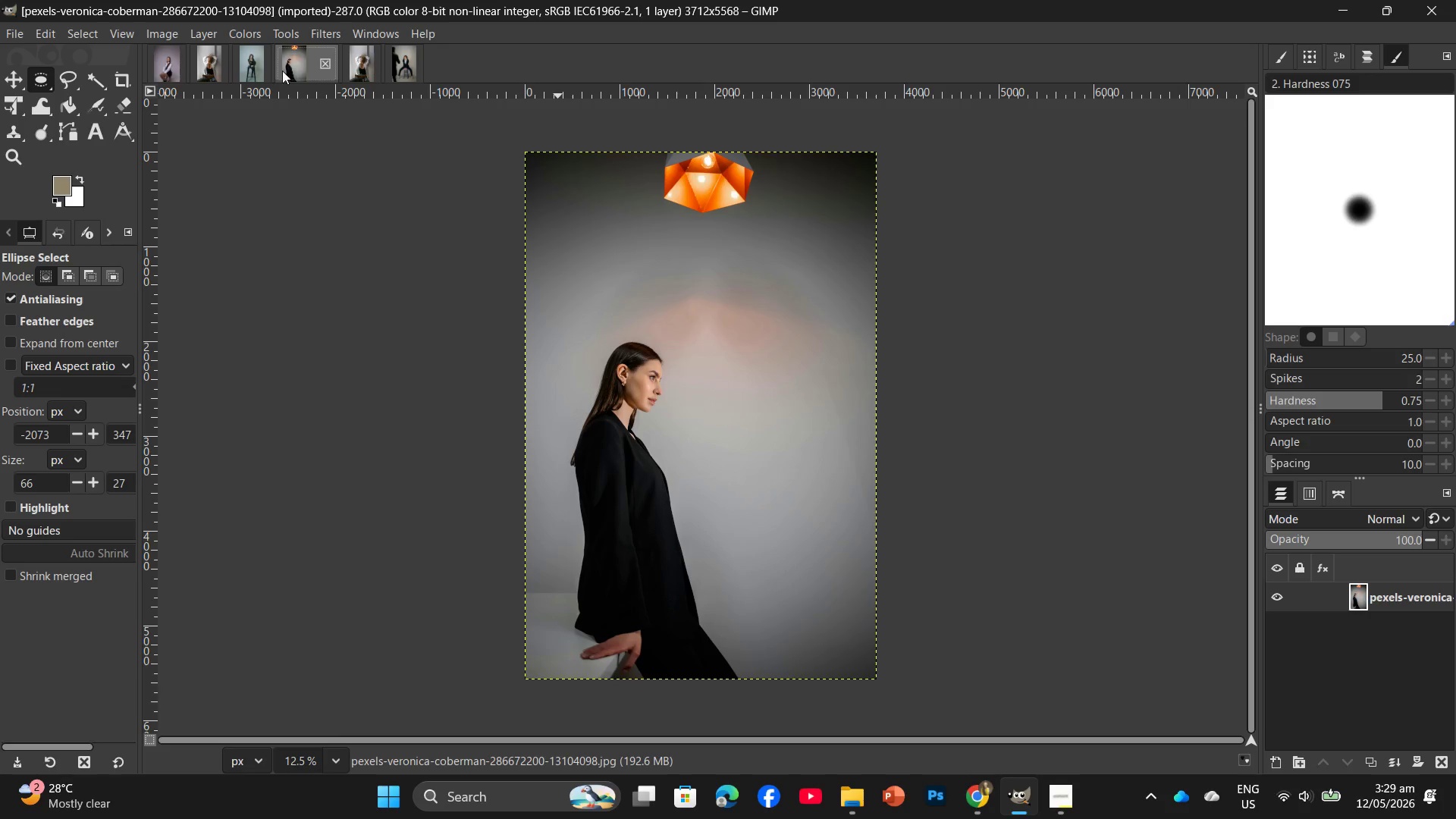 
left_click([281, 71])
 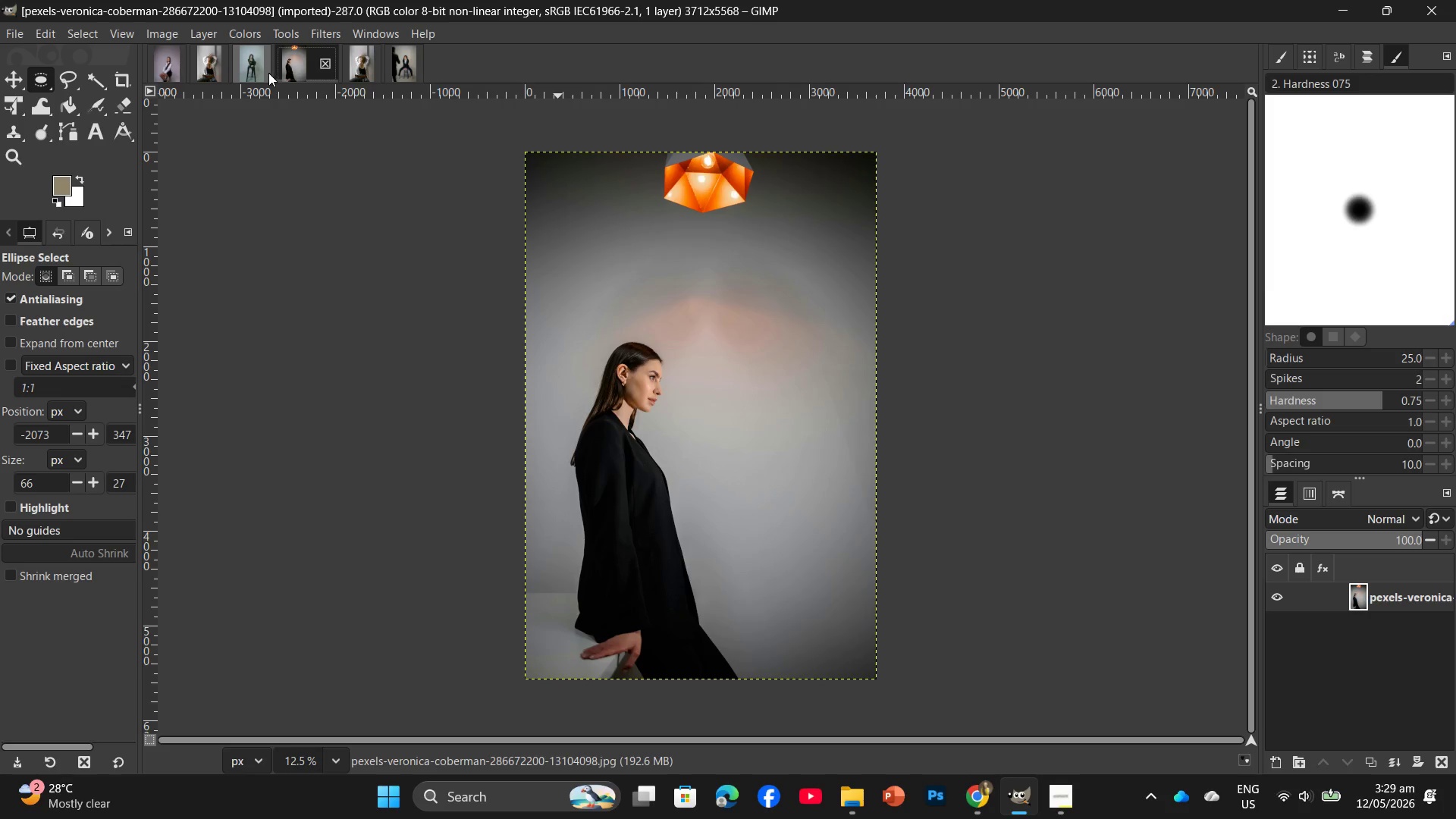 
left_click([261, 73])
 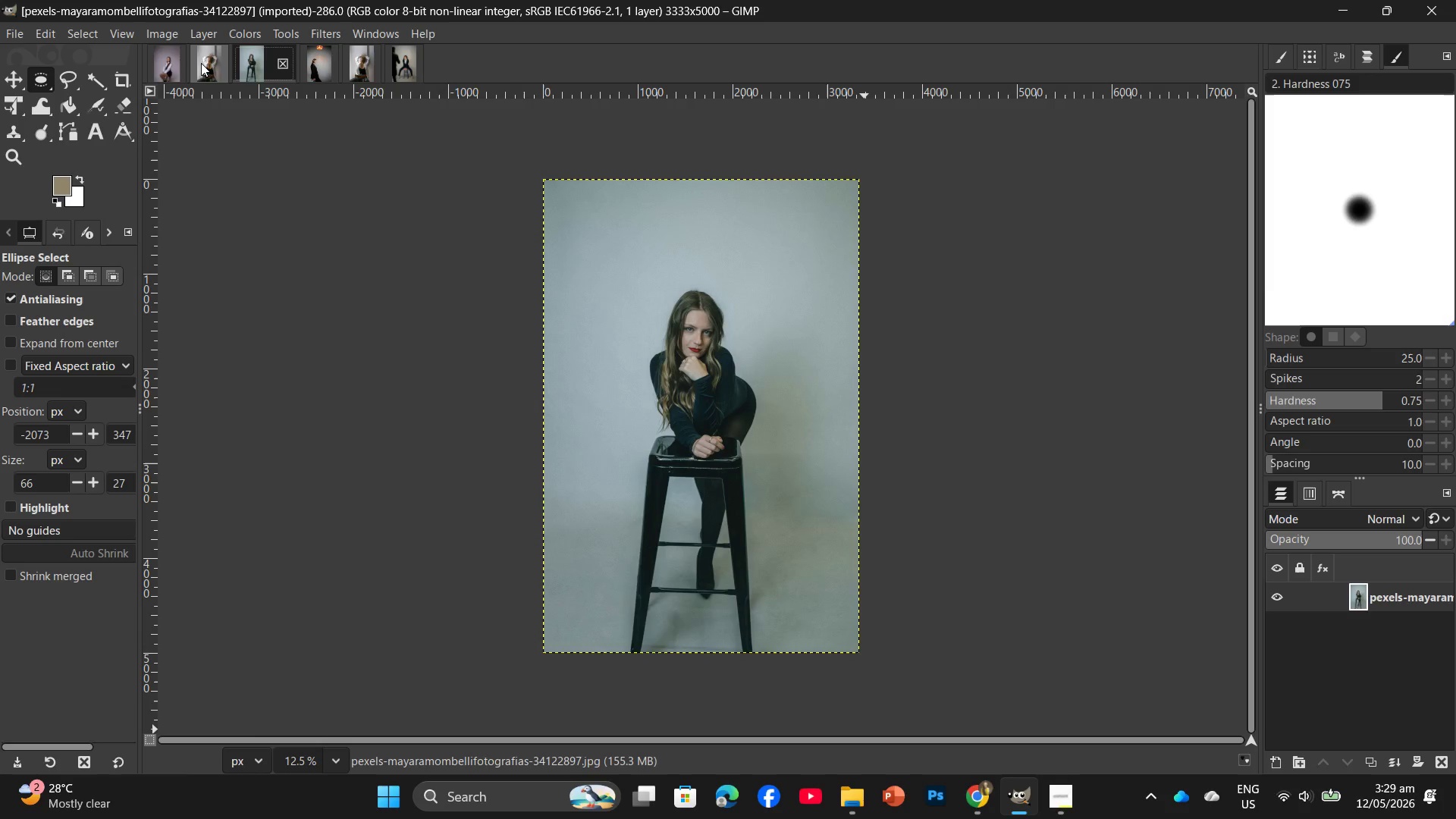 
left_click([200, 63])
 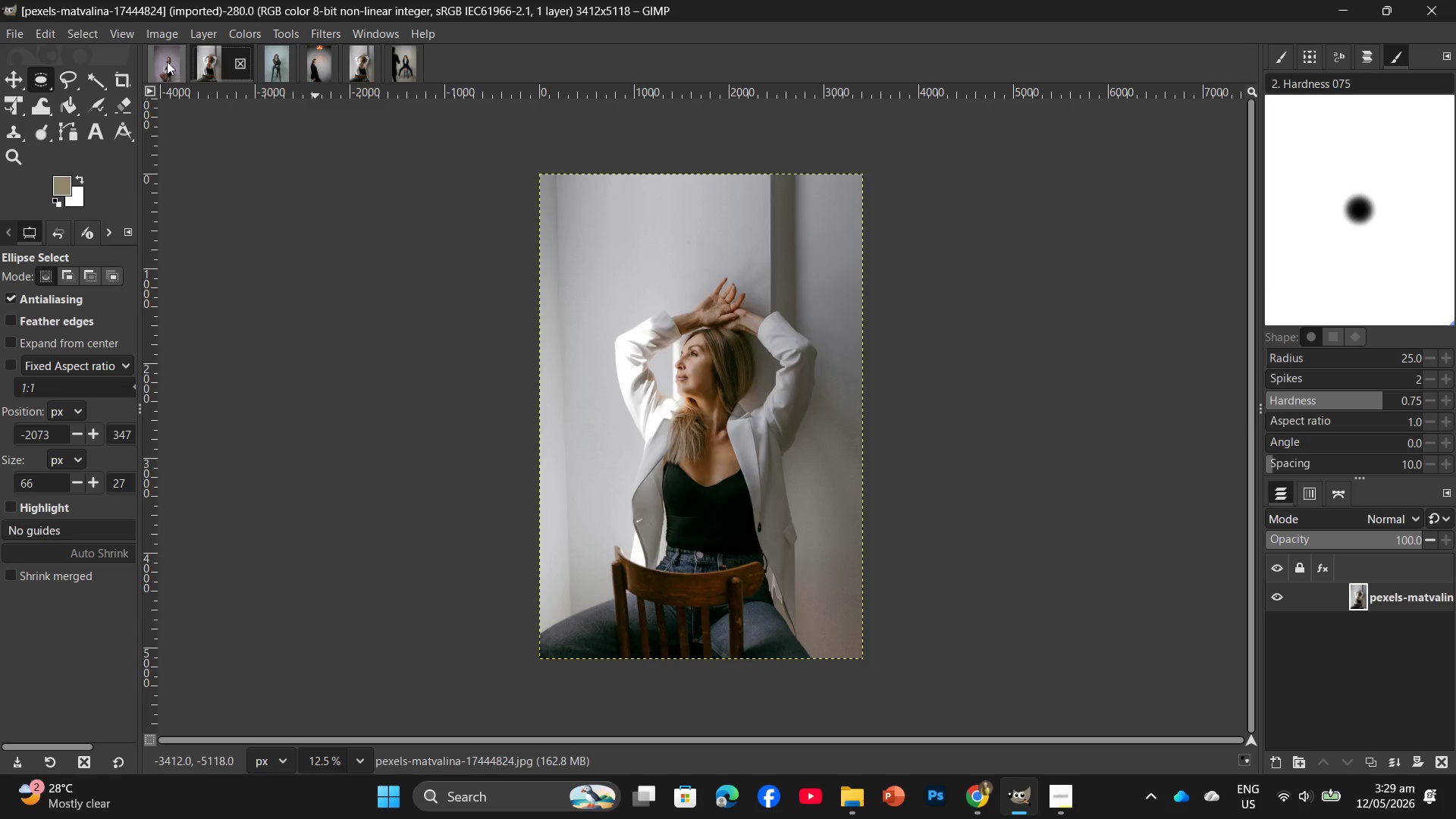 
left_click([167, 61])
 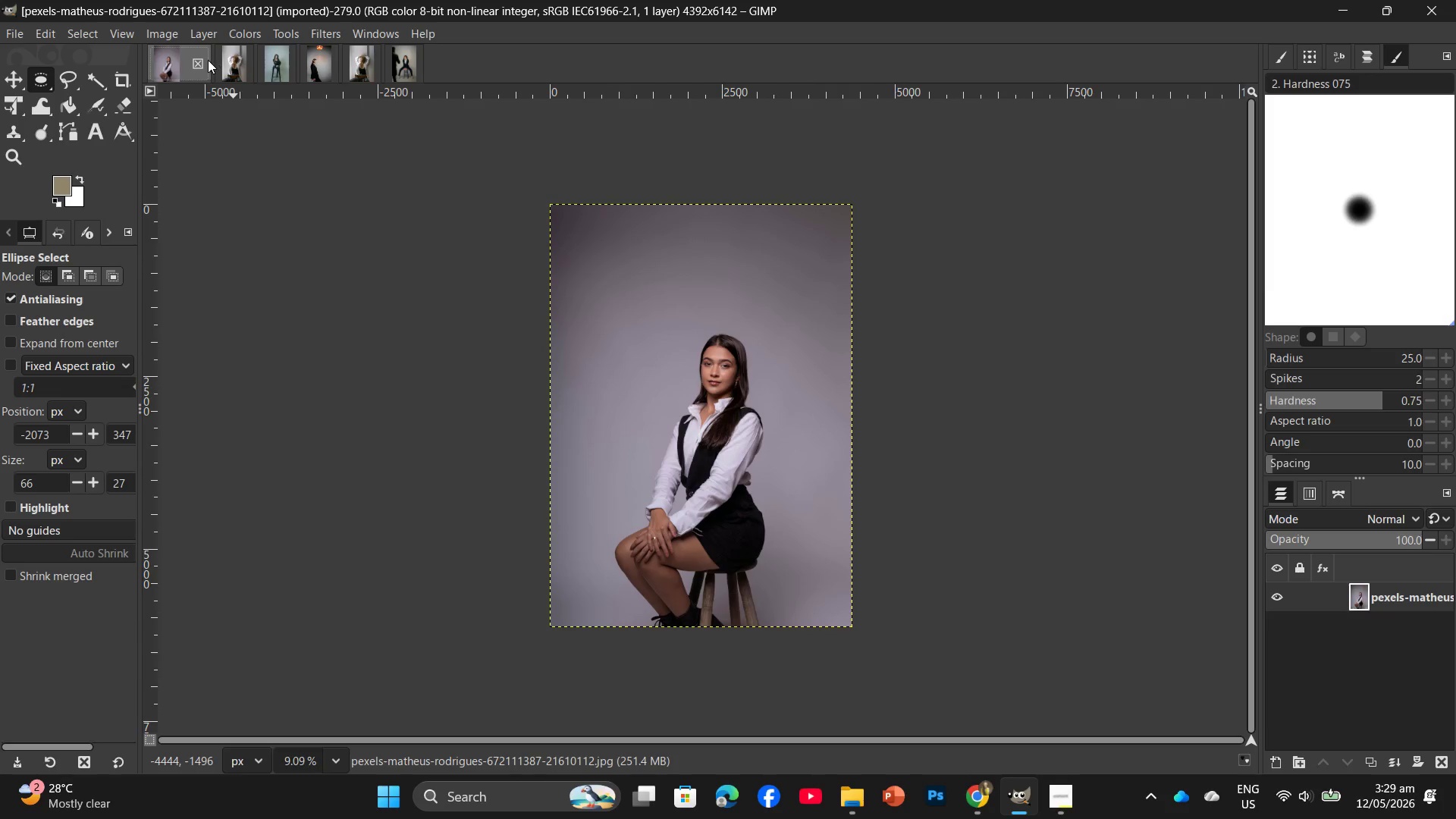 
left_click([202, 63])
 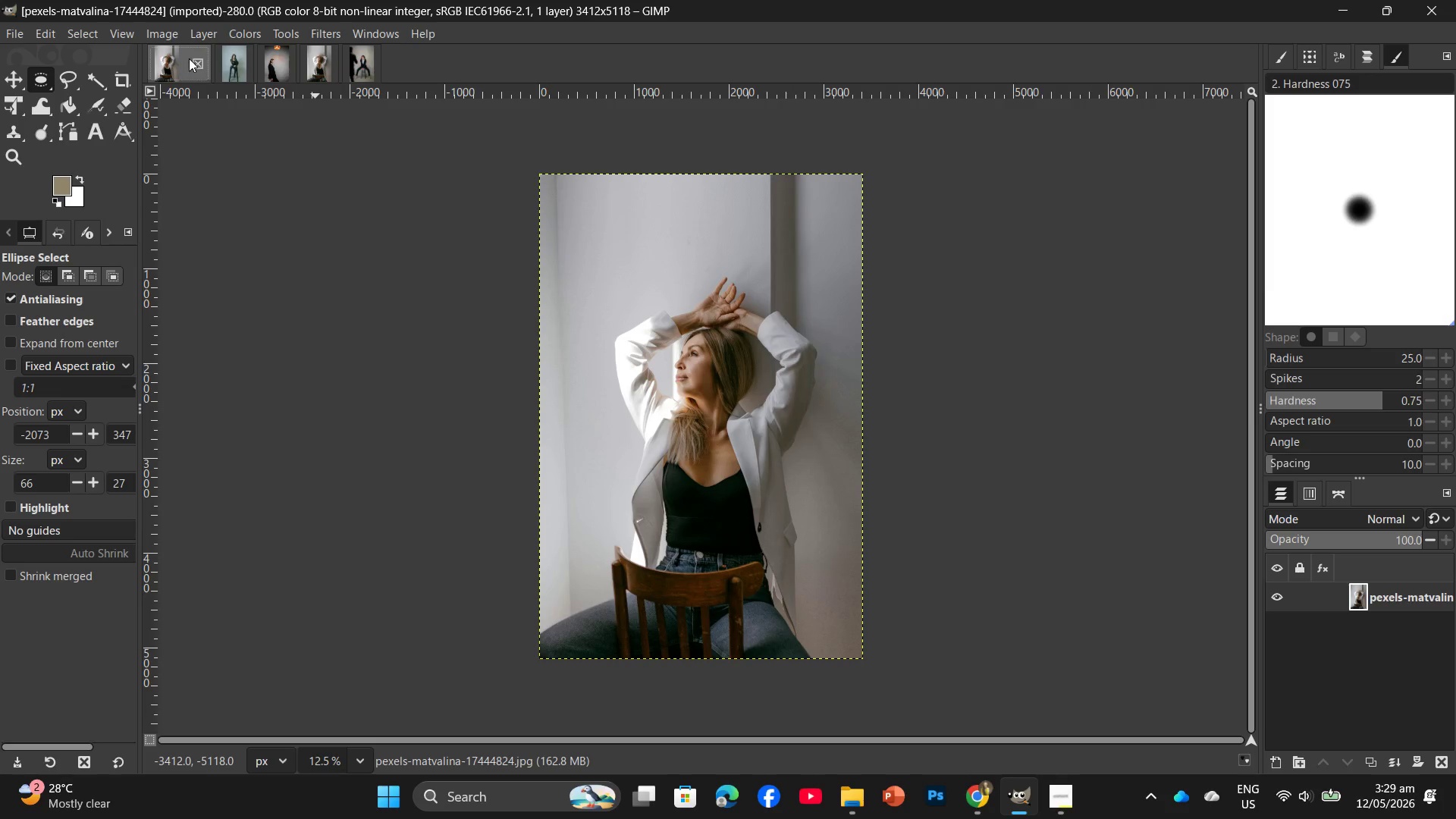 
left_click([252, 33])
 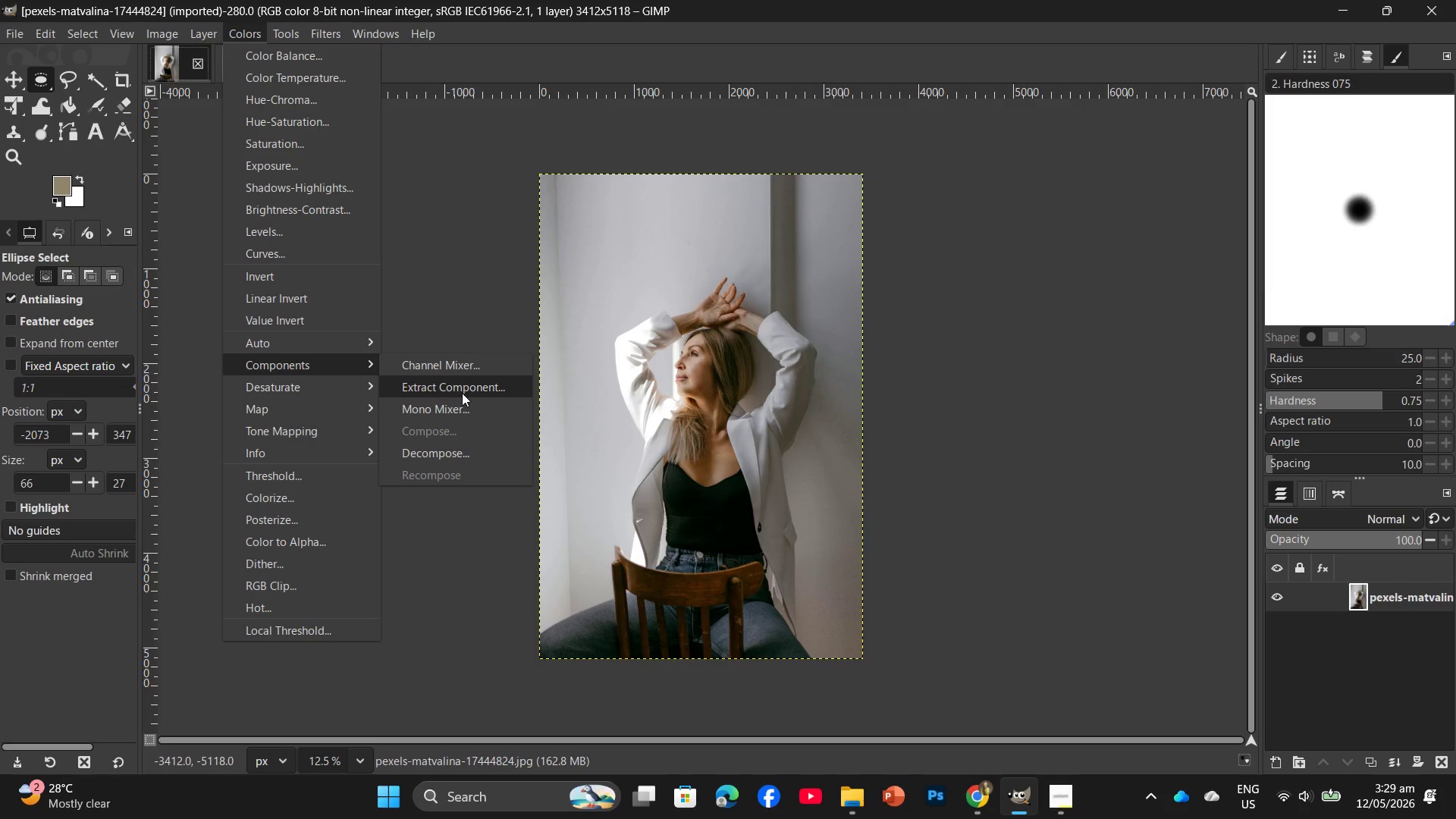 
left_click([456, 411])
 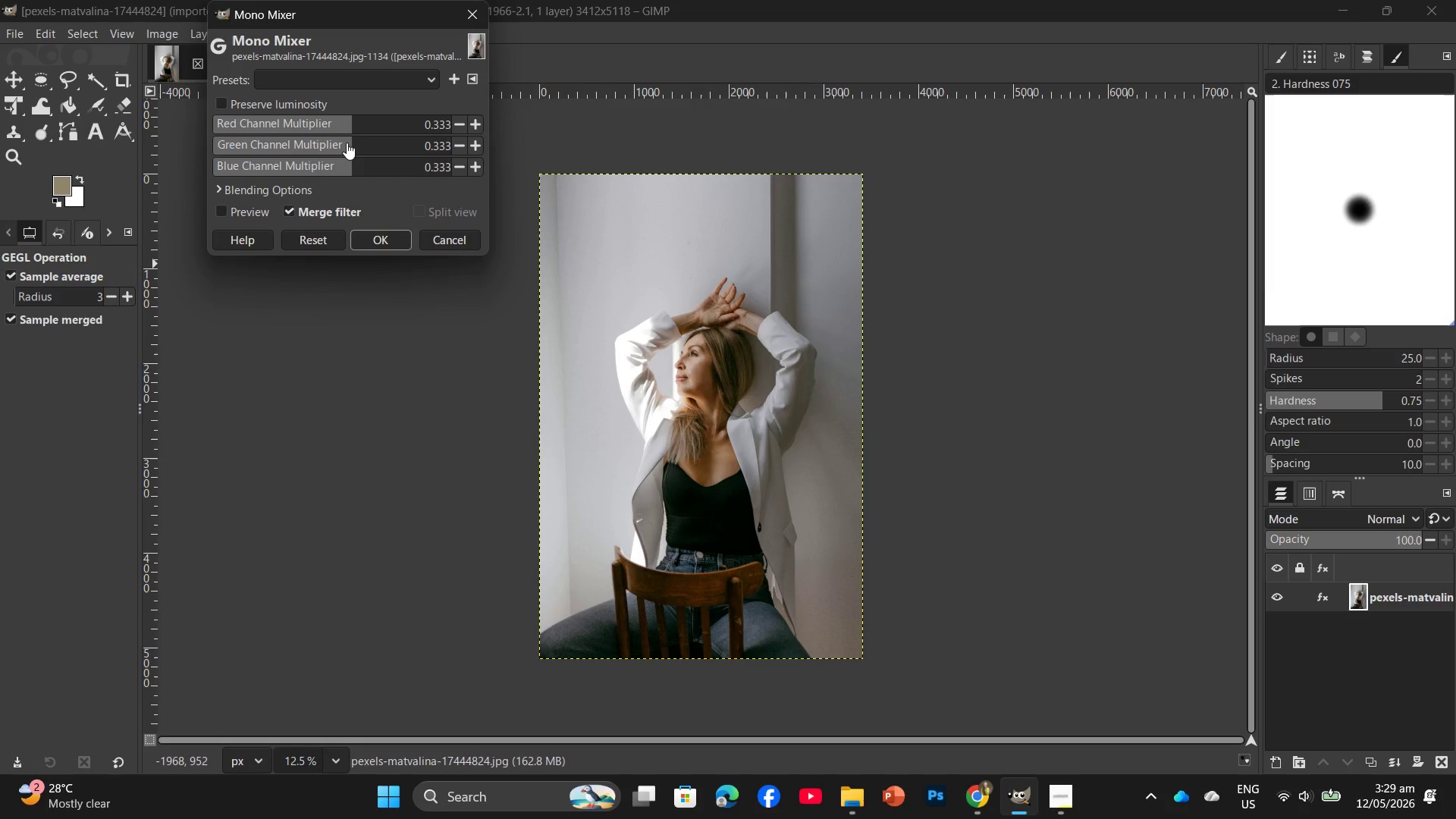 
left_click([347, 143])
 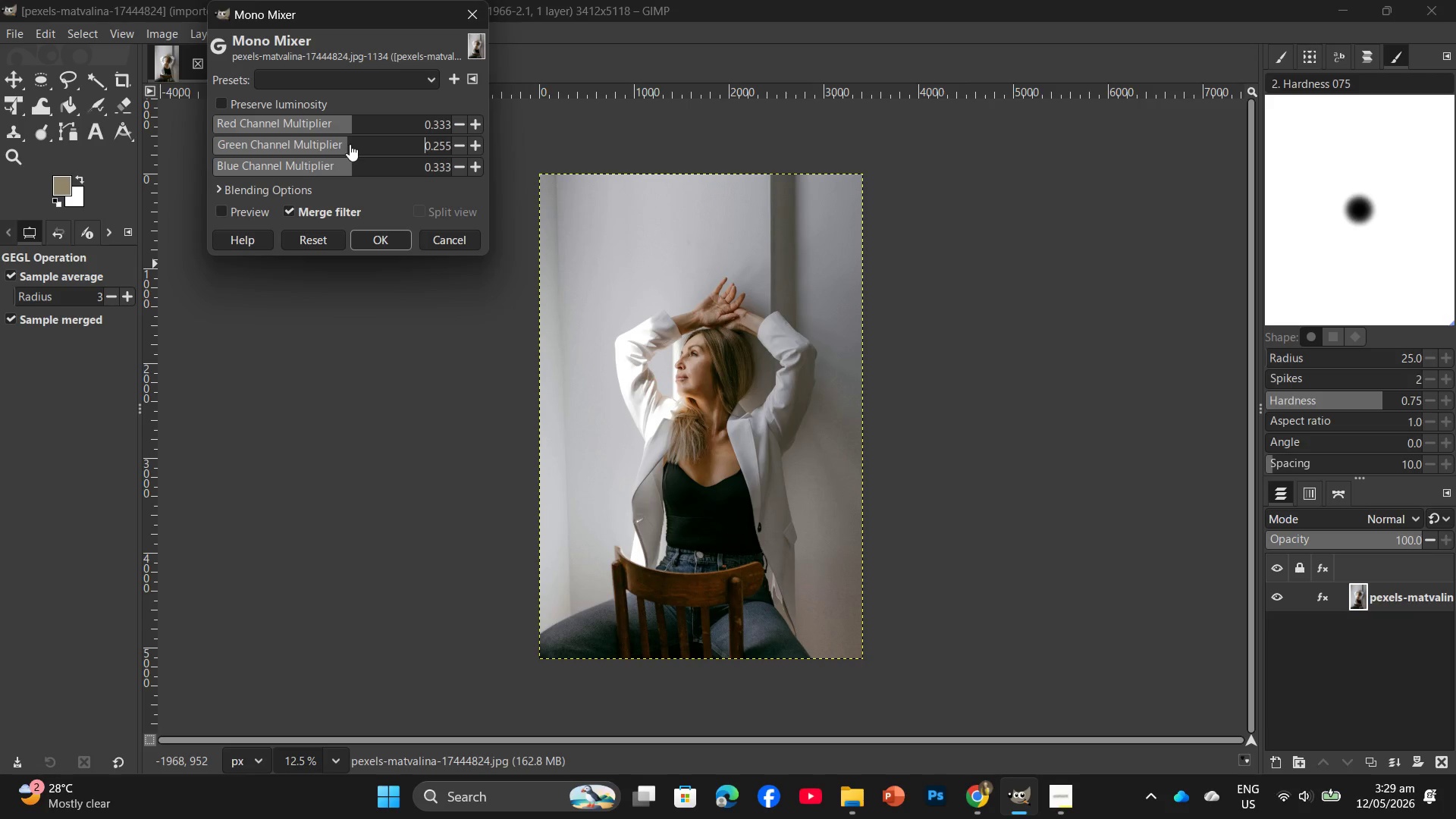 
left_click([353, 144])
 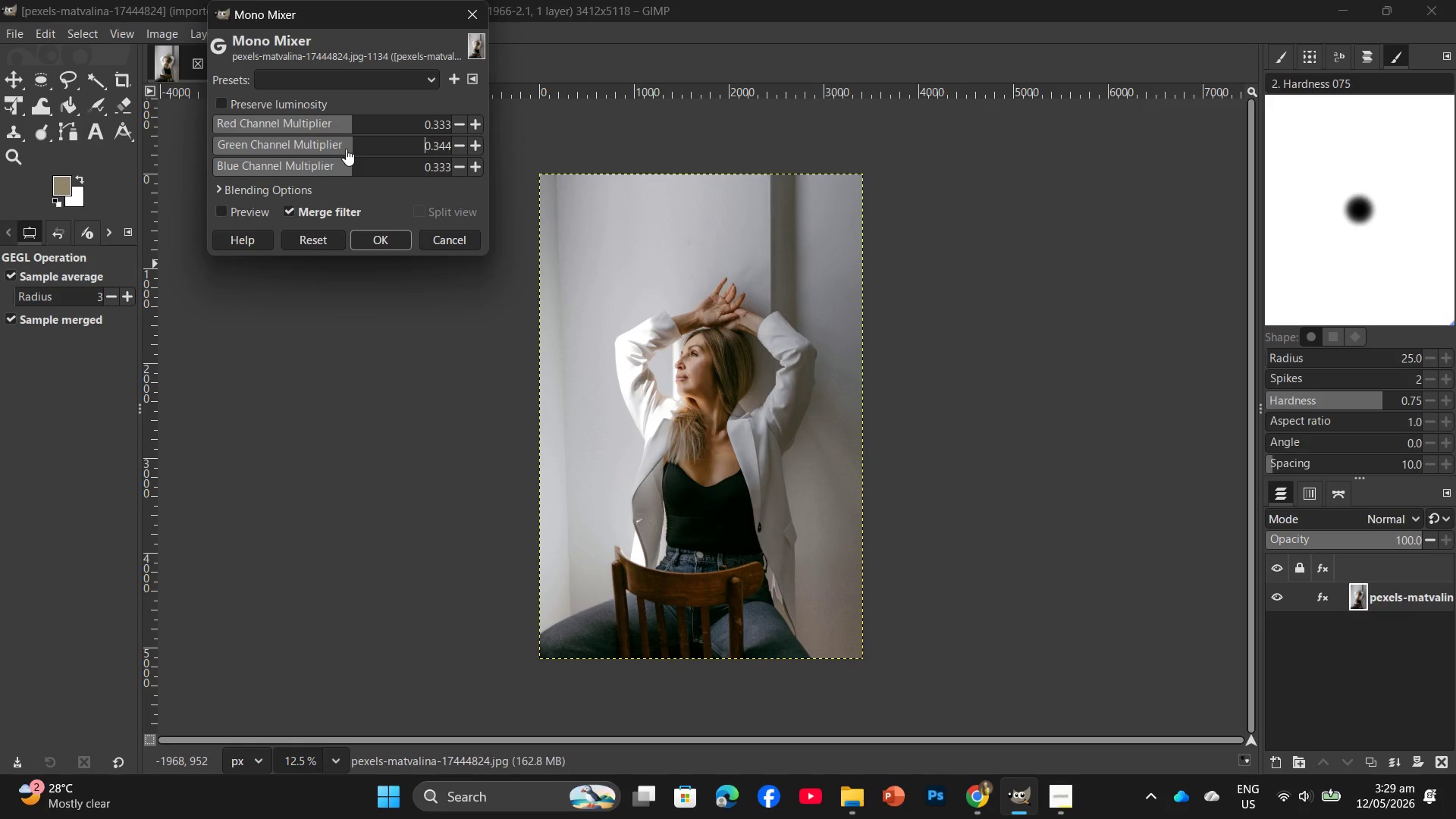 
left_click([346, 149])
 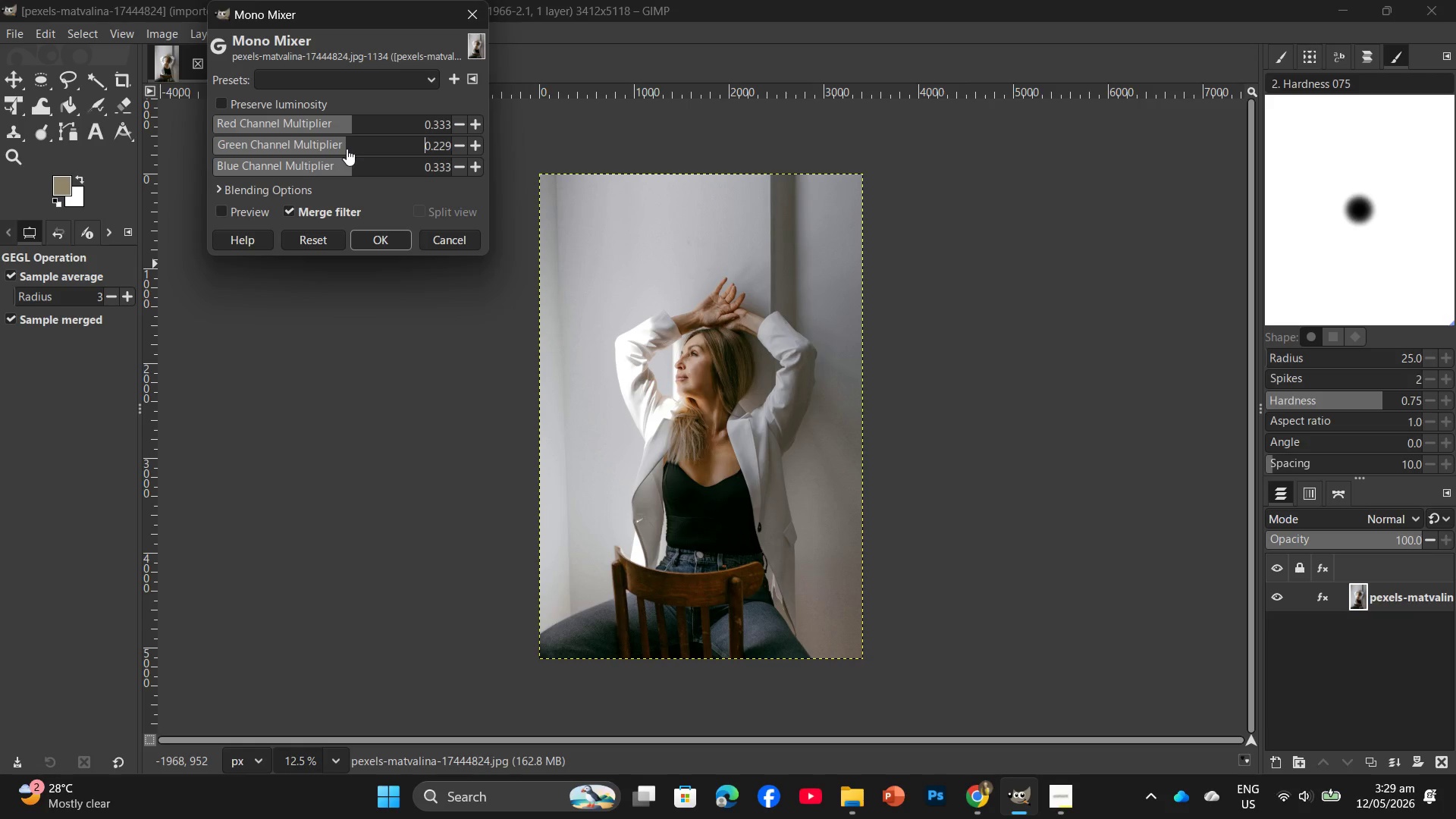 
left_click([347, 149])
 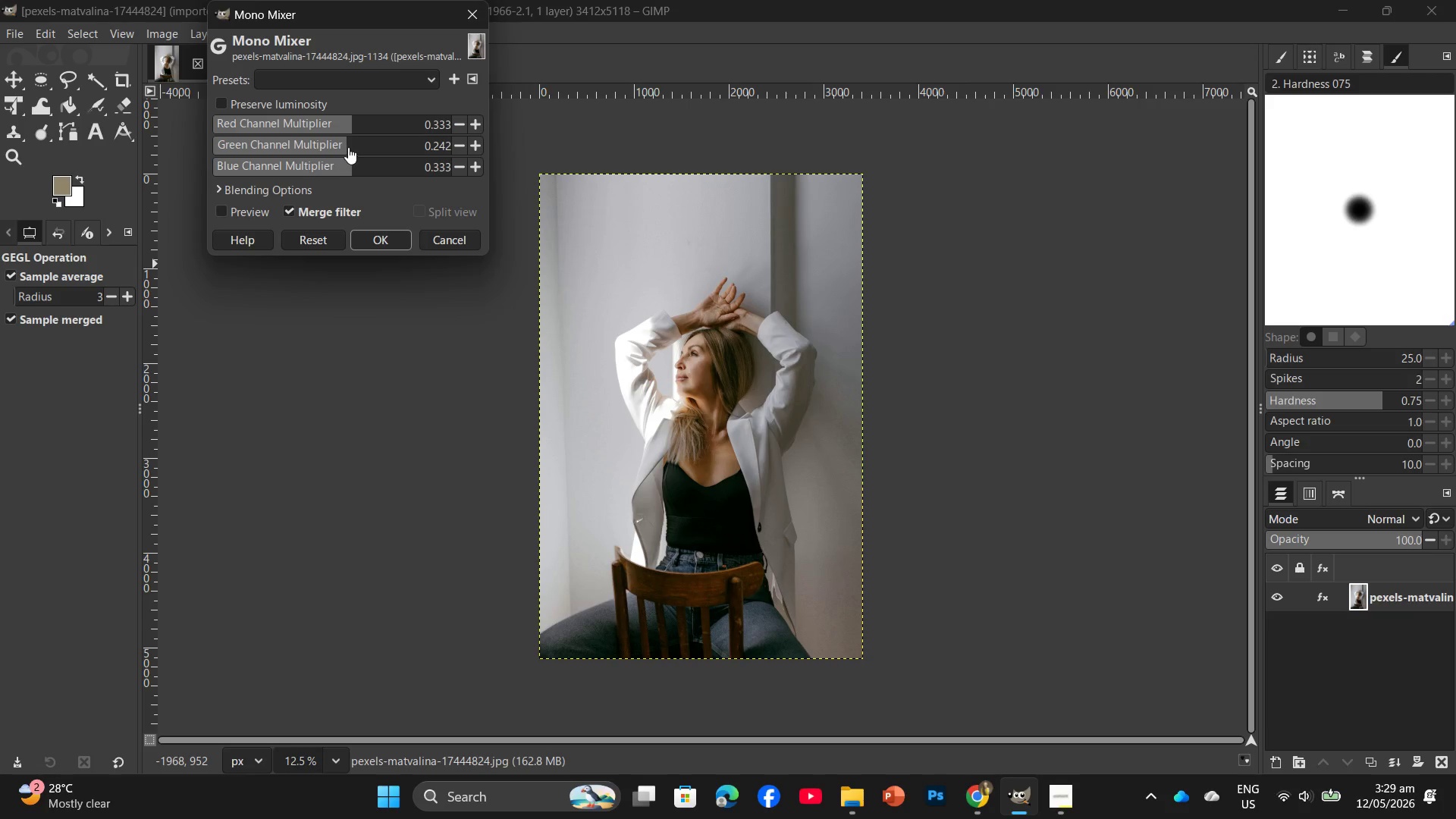 
left_click([348, 147])
 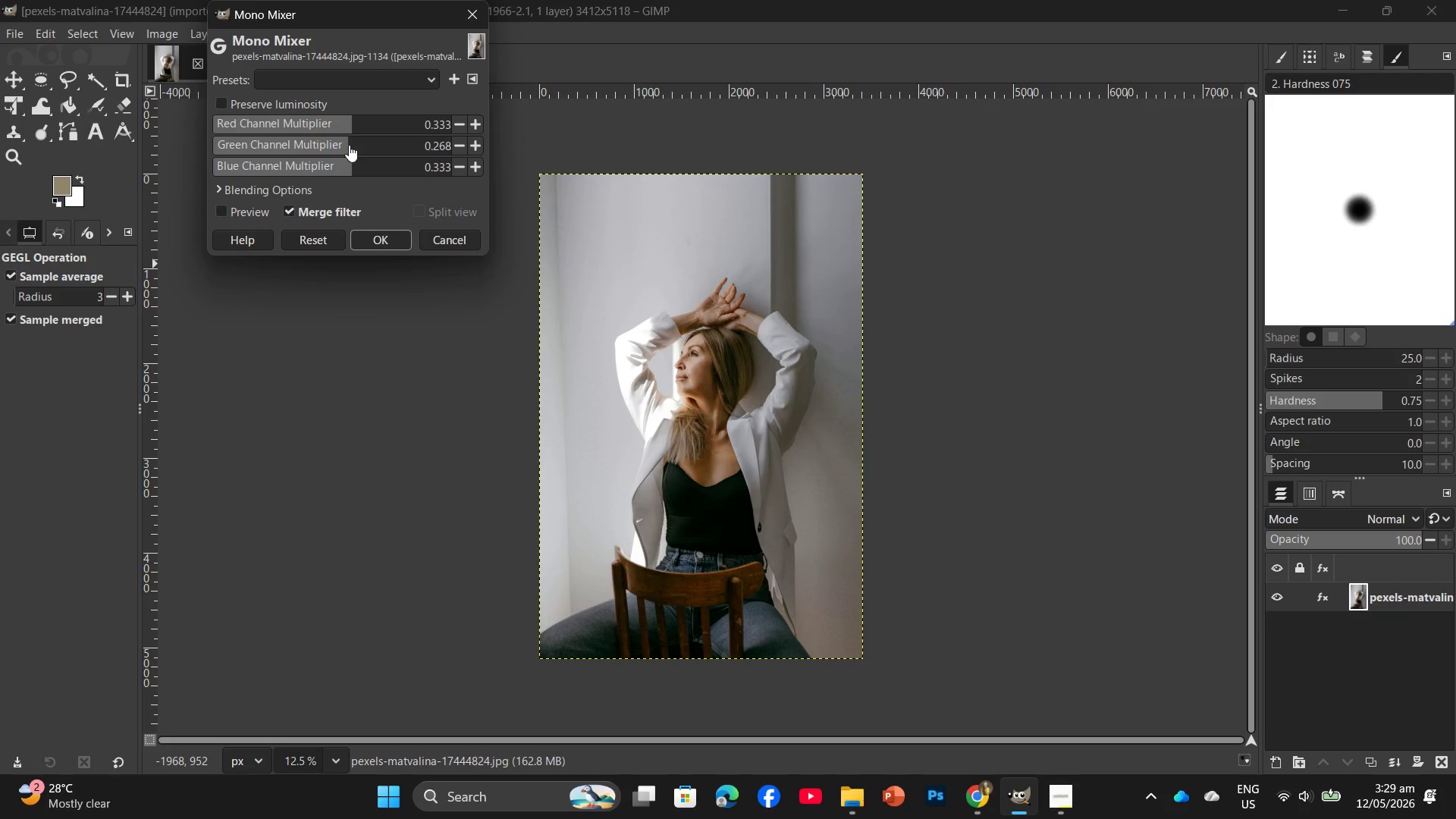 
left_click([349, 145])
 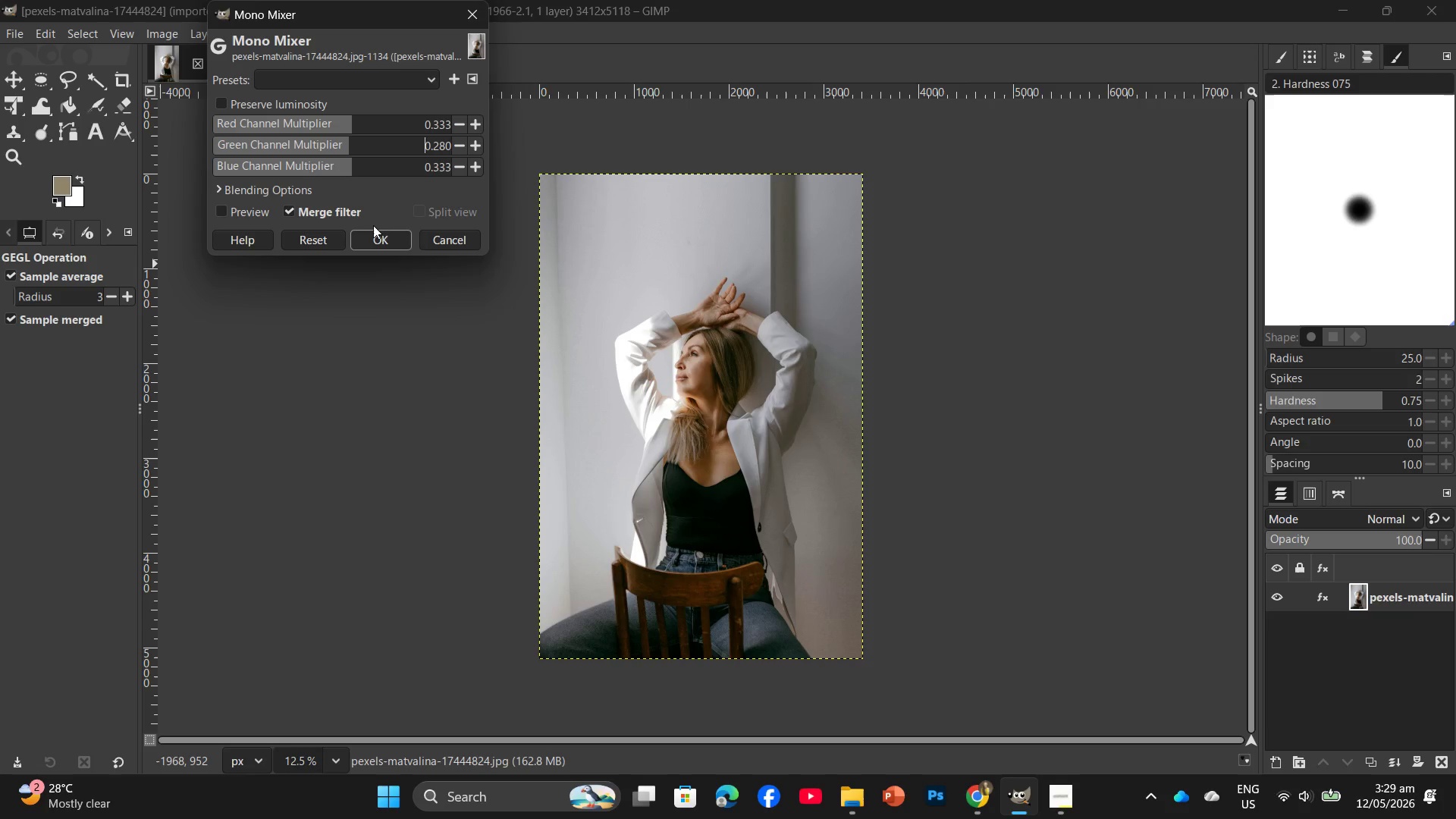 
left_click([378, 234])
 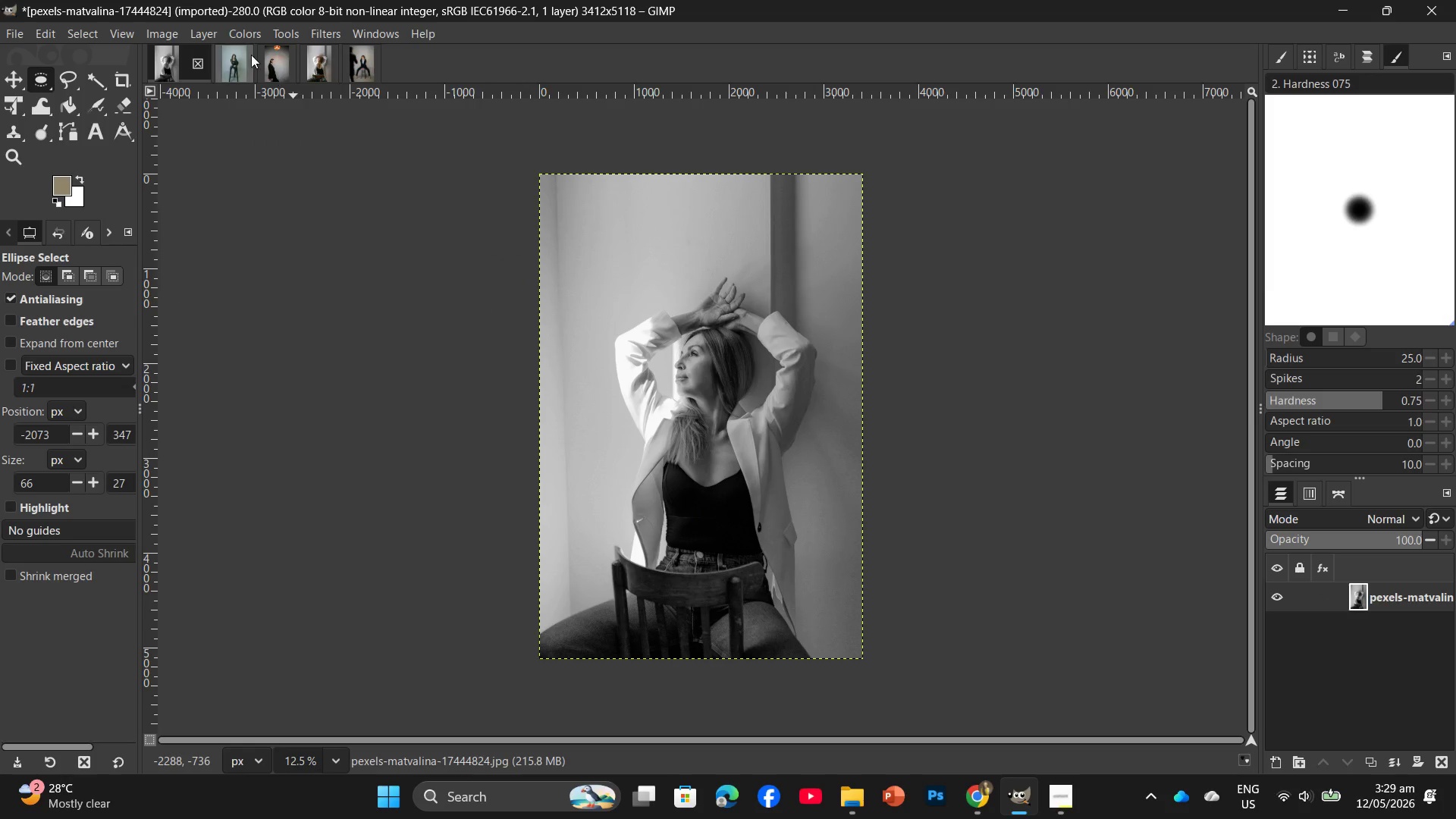 
left_click([240, 39])
 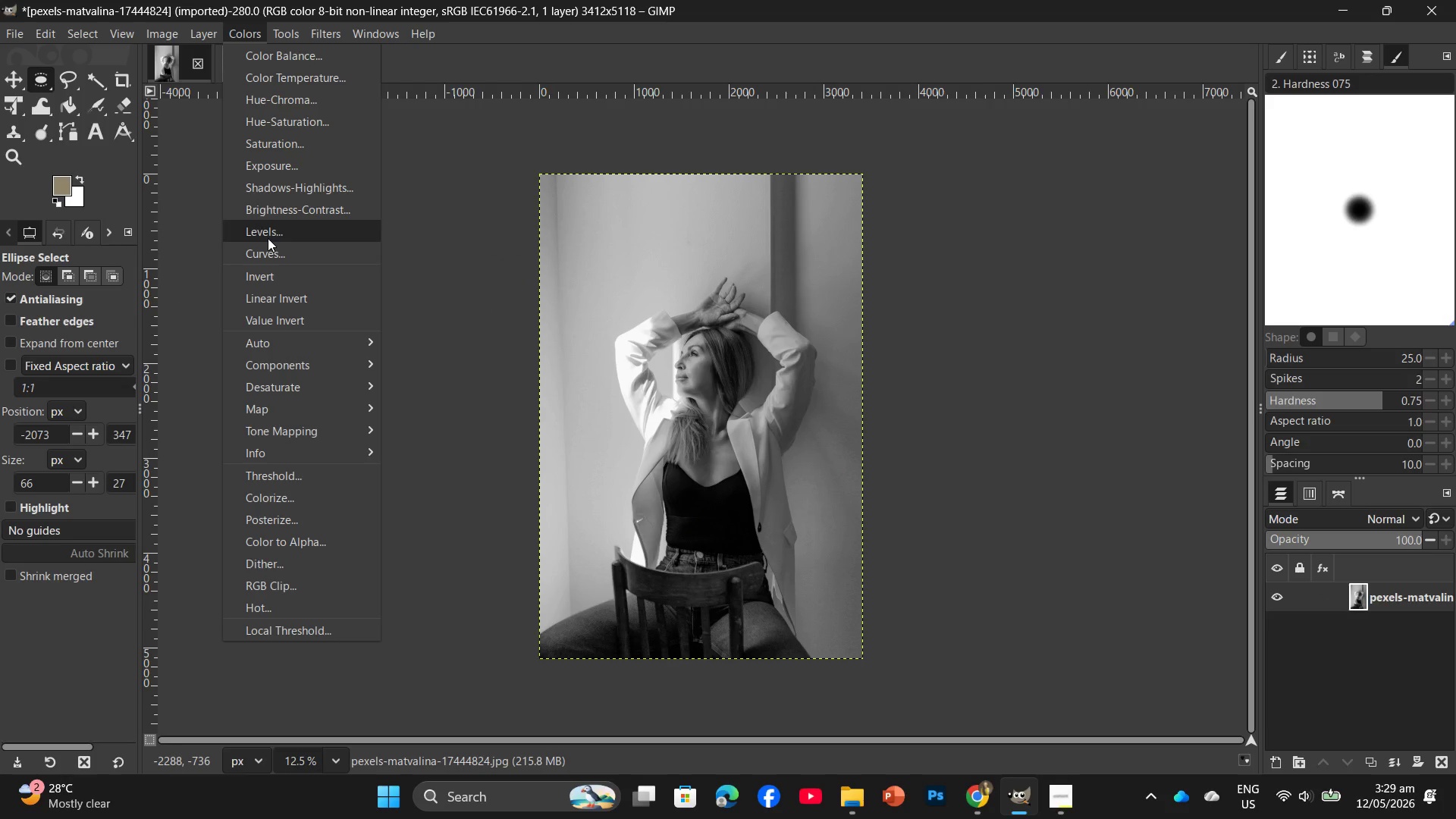 
left_click([271, 253])
 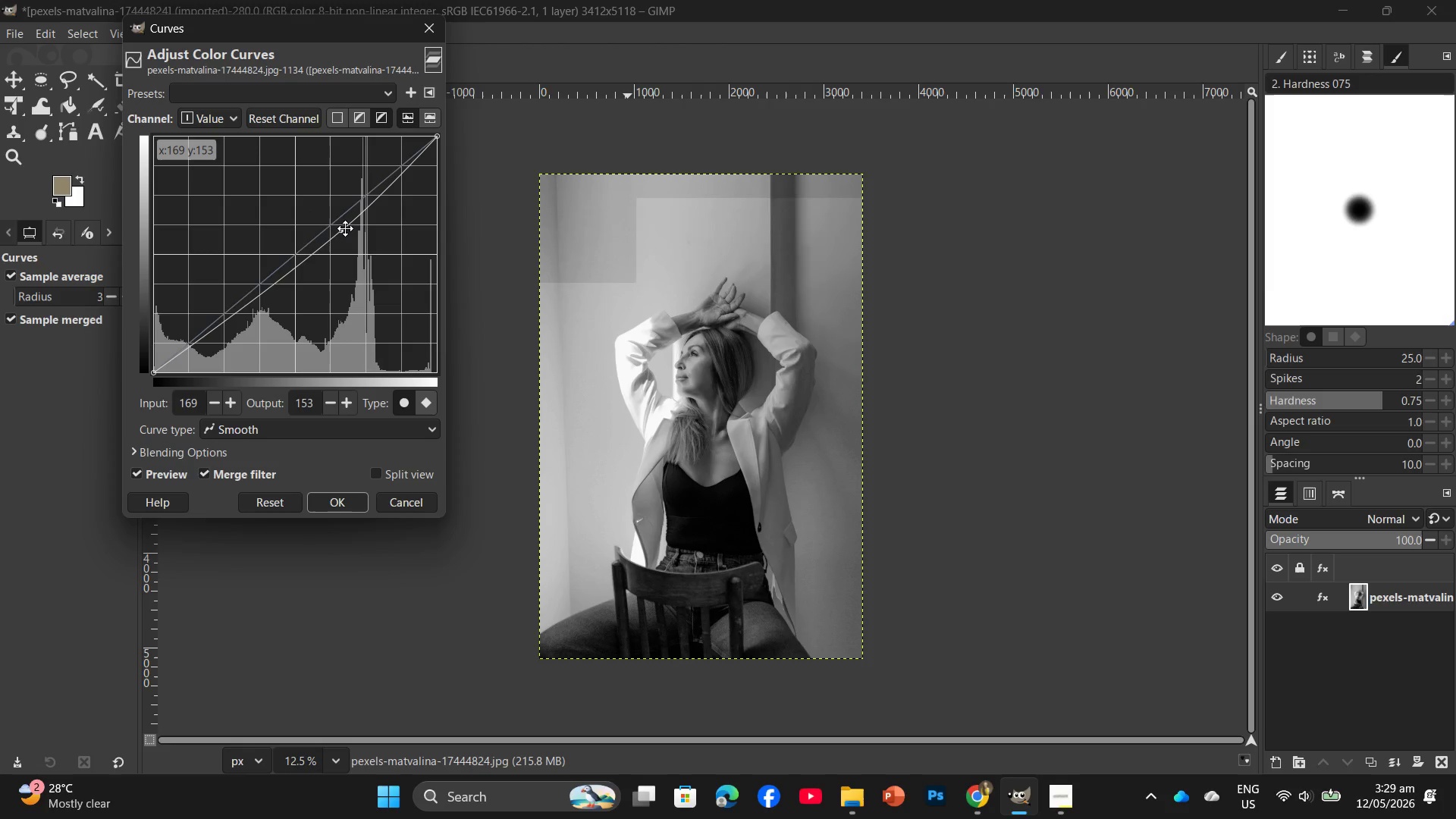 
left_click([347, 228])
 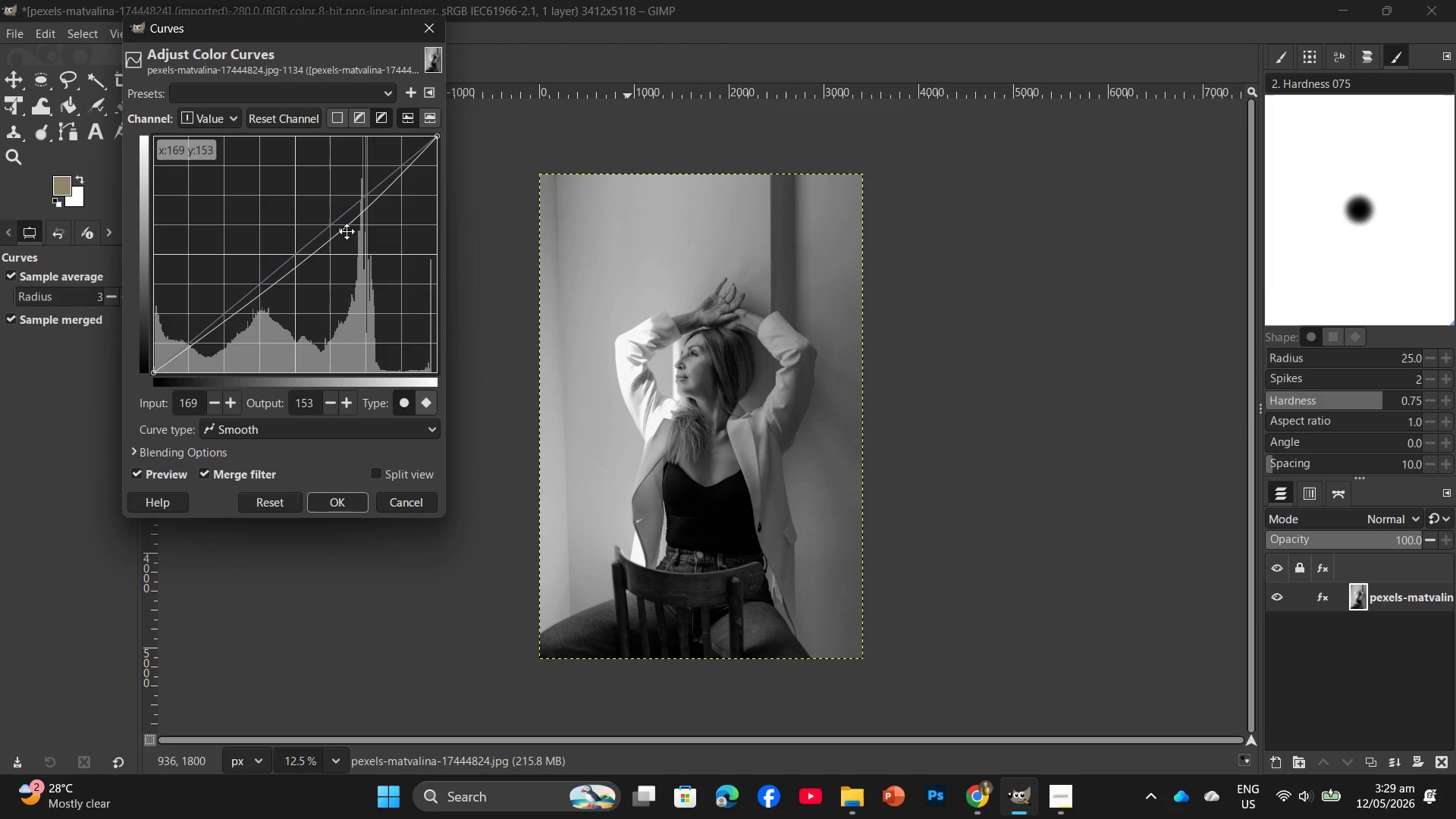 
left_click([351, 230])
 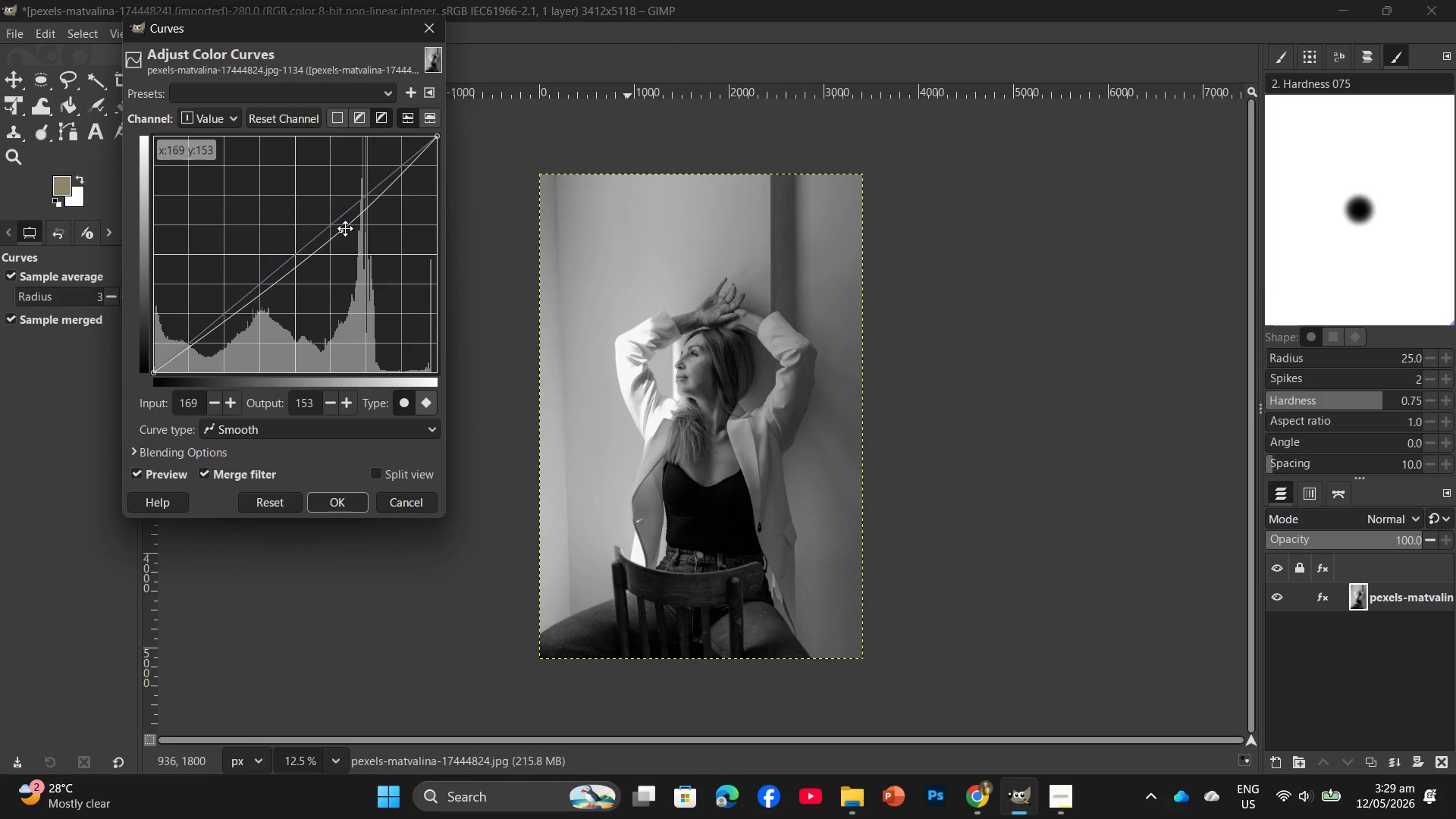 
left_click_drag(start_coordinate=[343, 228], to_coordinate=[353, 232])
 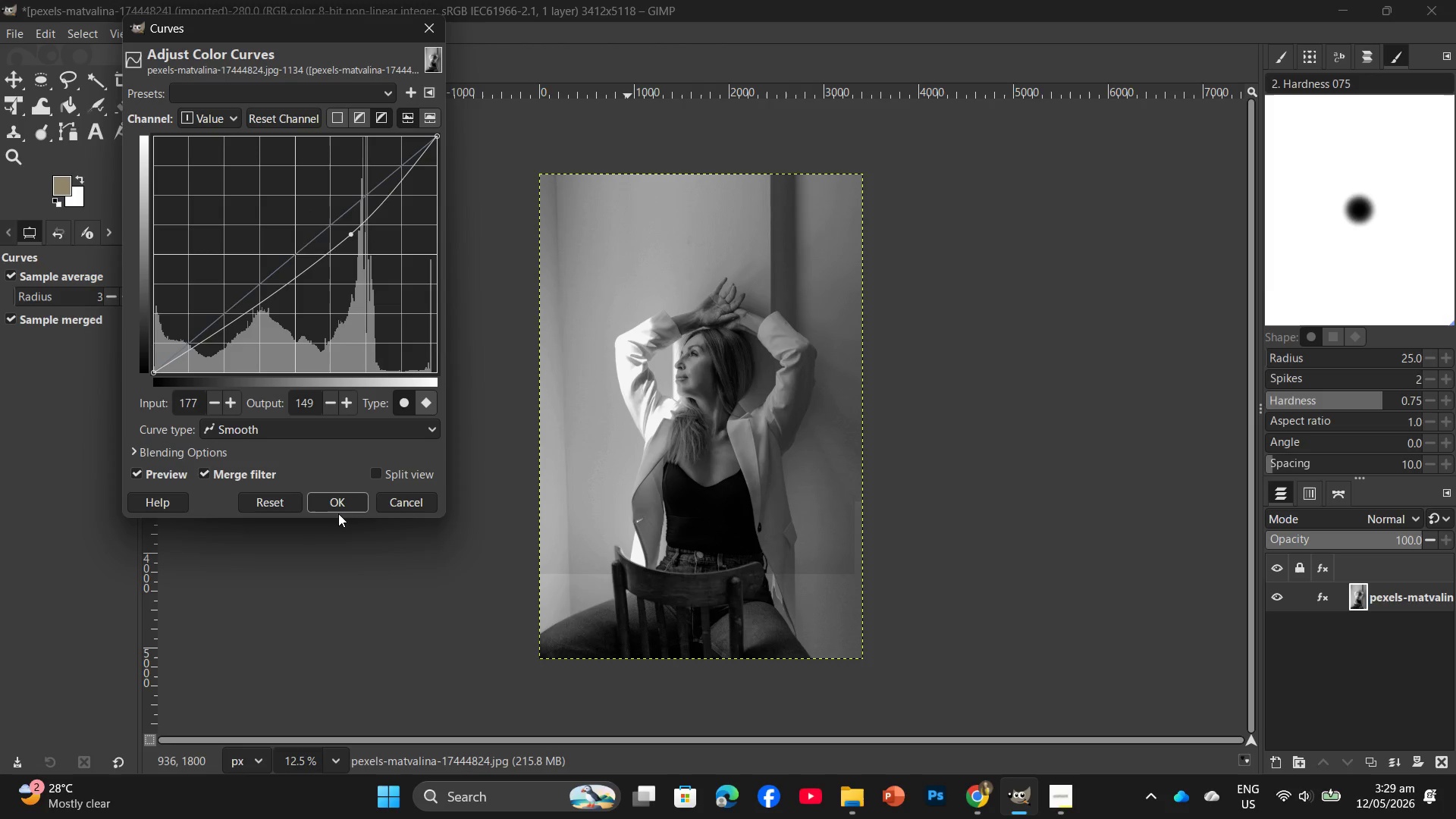 
left_click([338, 513])
 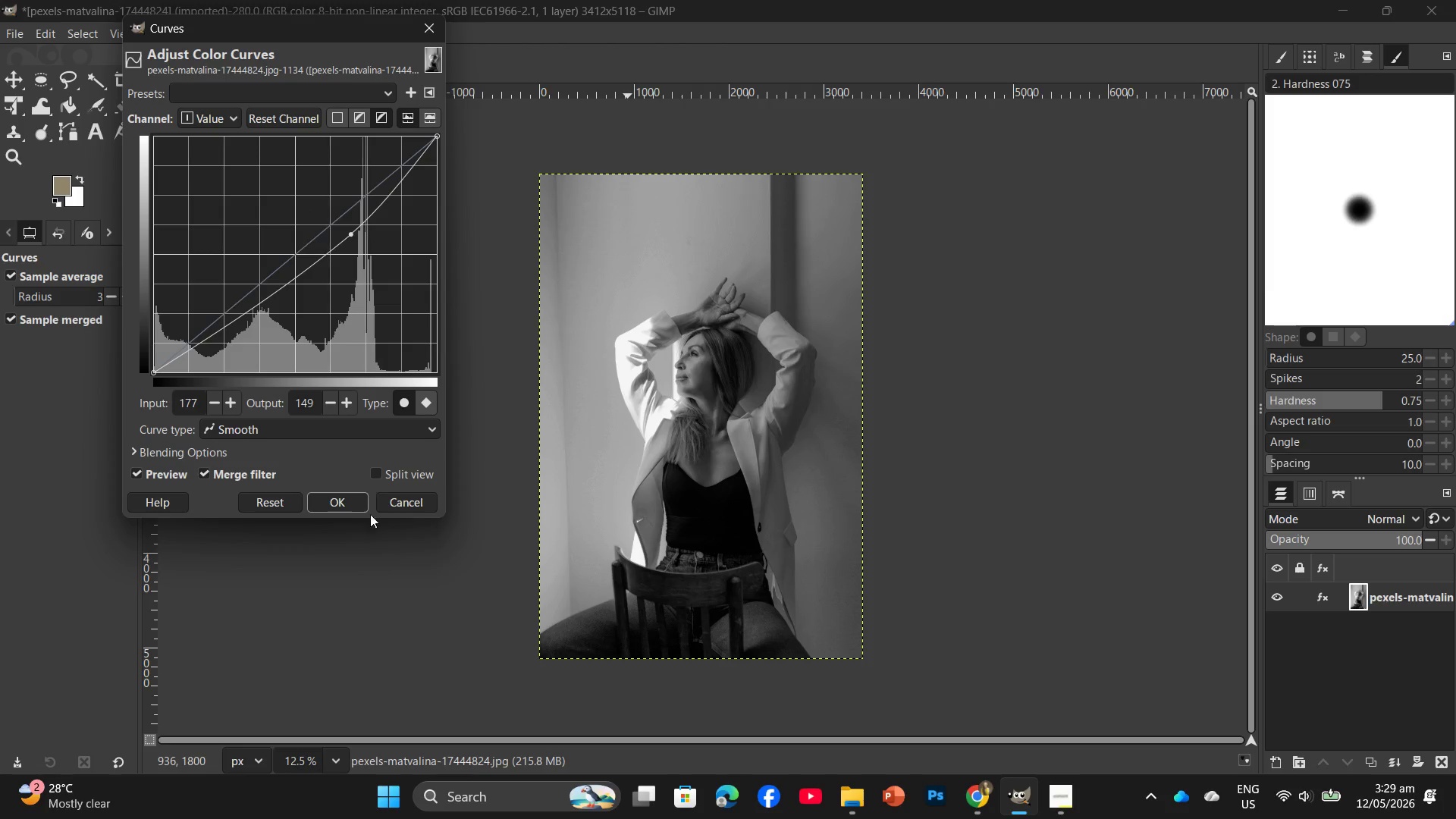 
left_click([325, 510])
 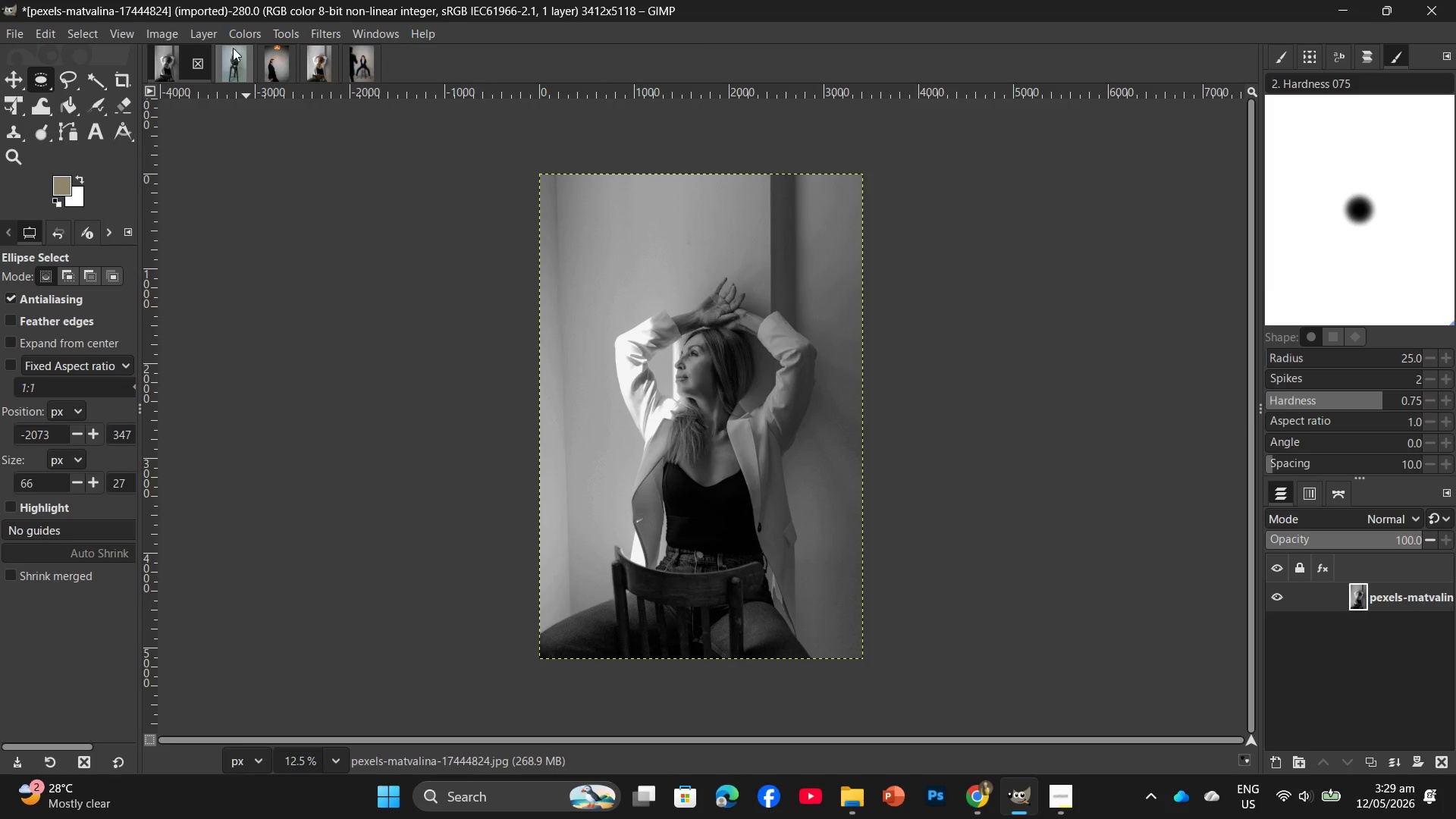 
left_click([243, 35])
 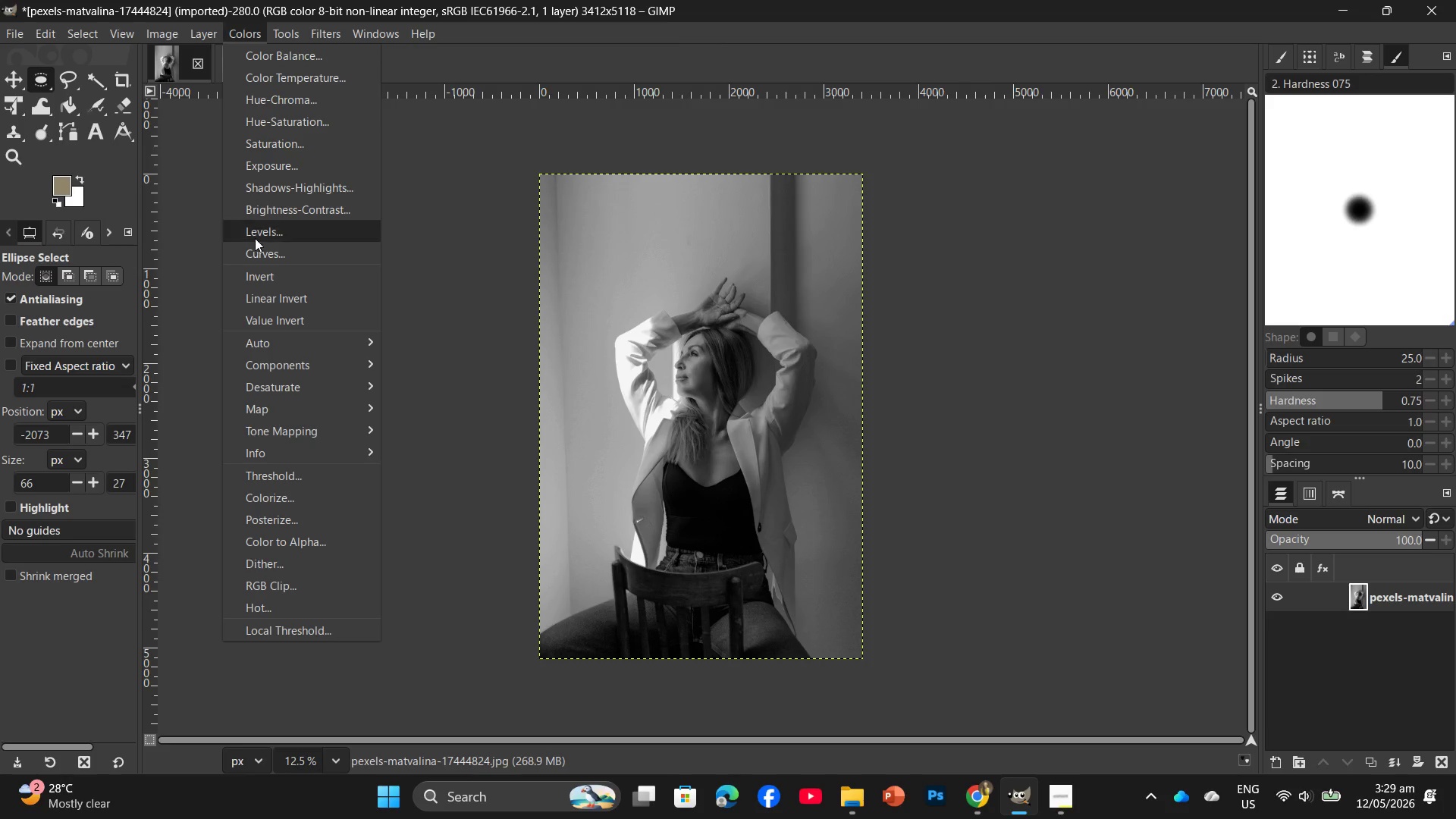 
left_click([259, 235])
 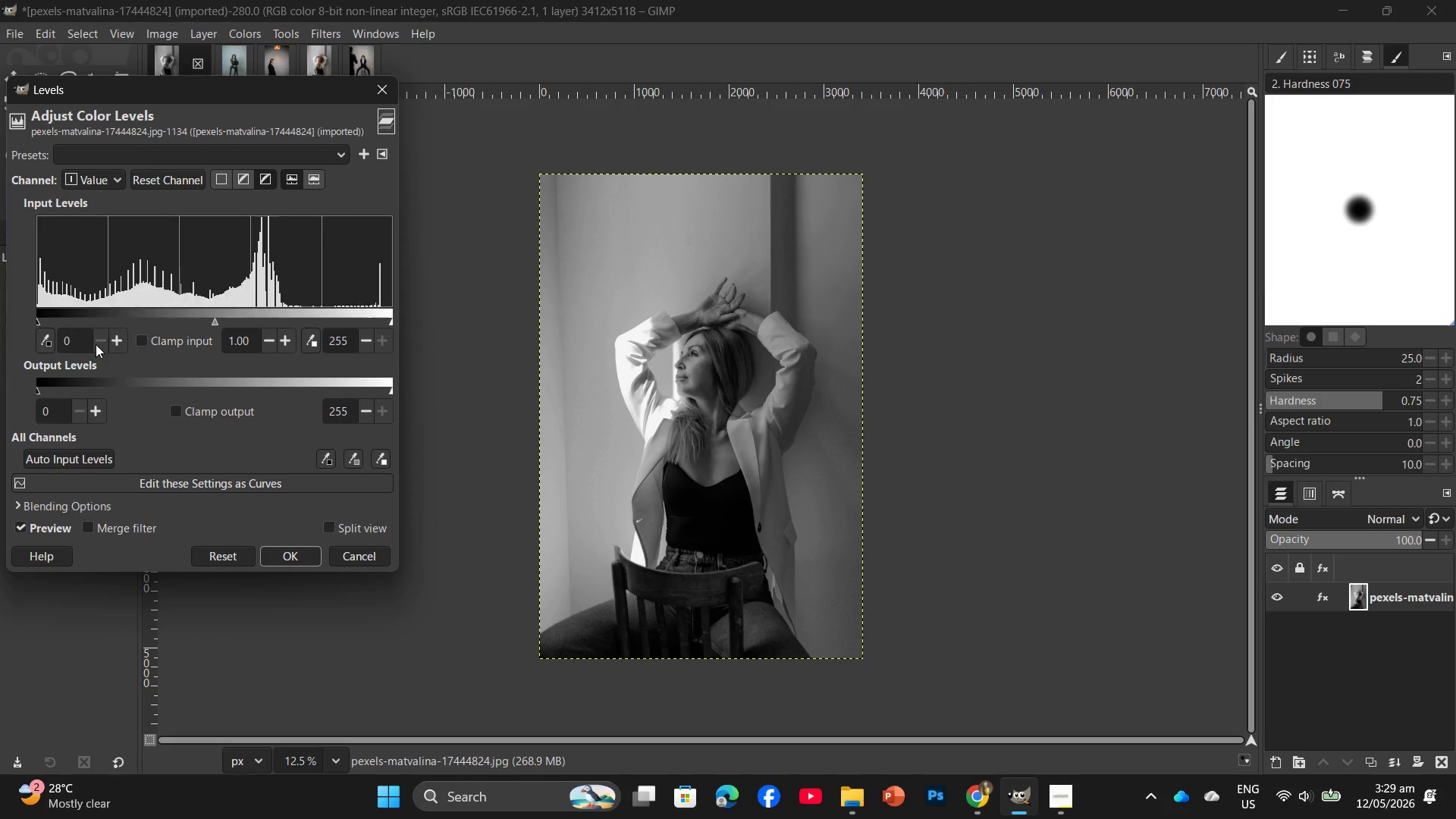 
left_click([71, 347])
 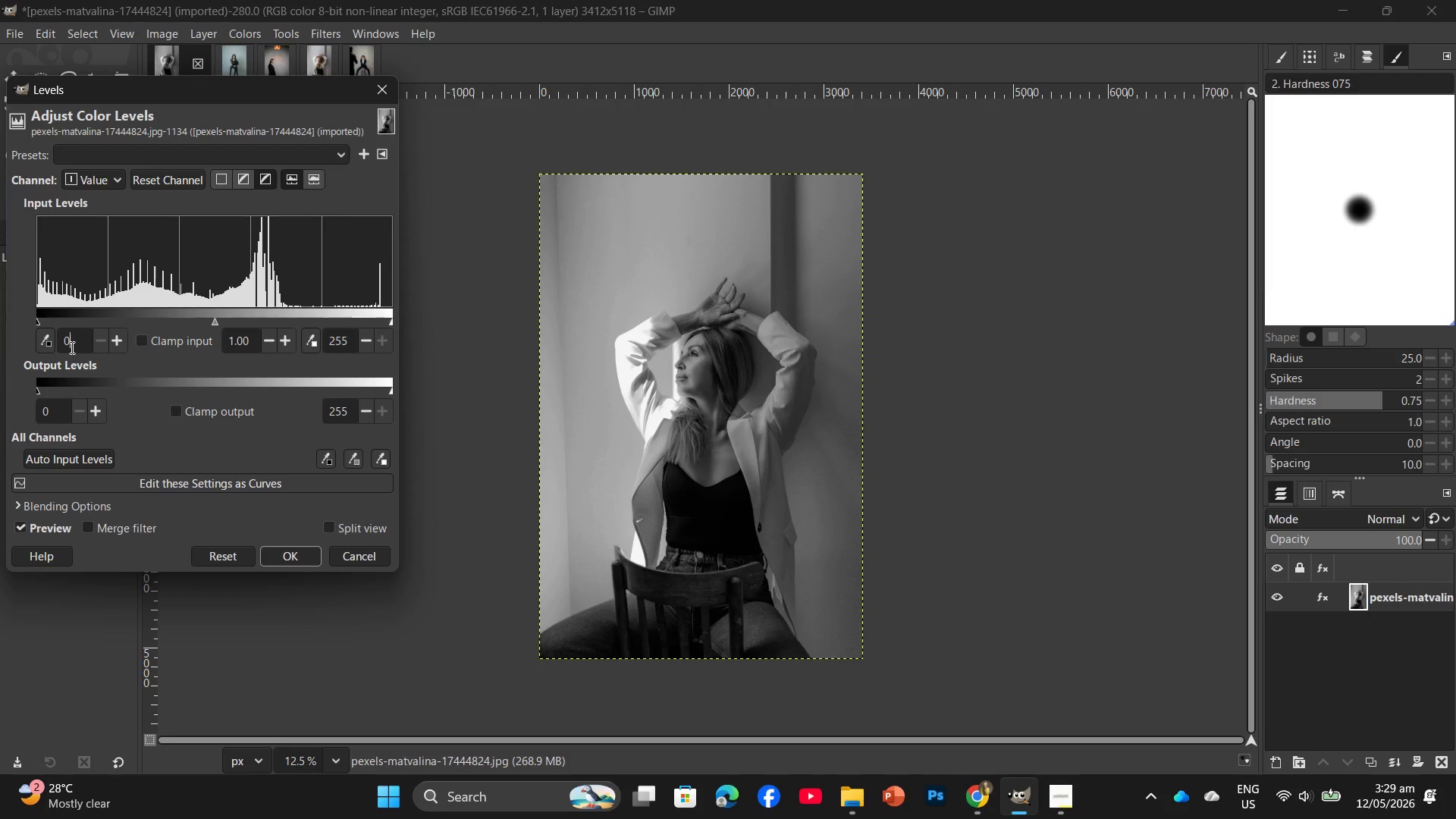 
key(Backspace)
 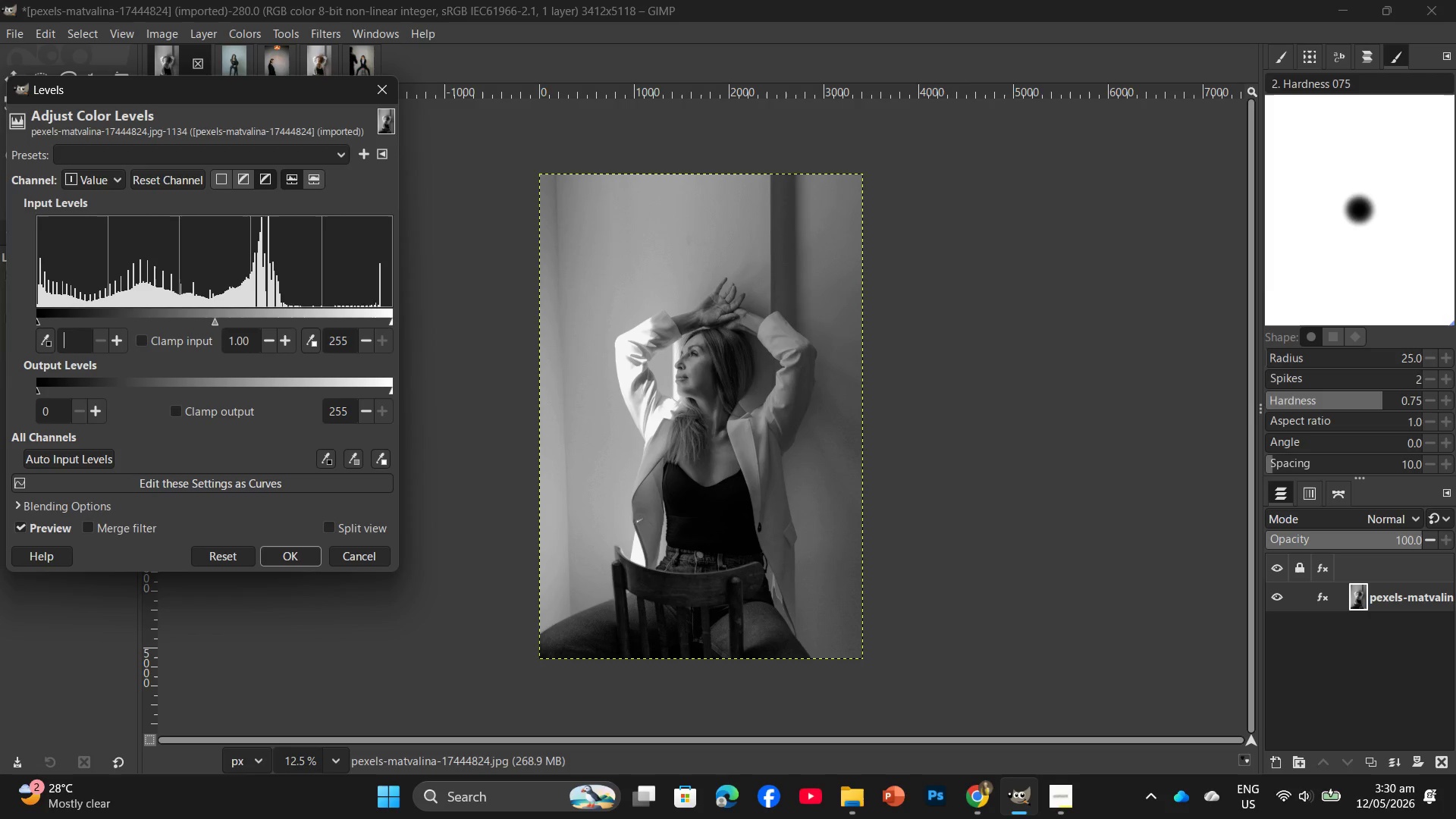 
key(Numpad1)
 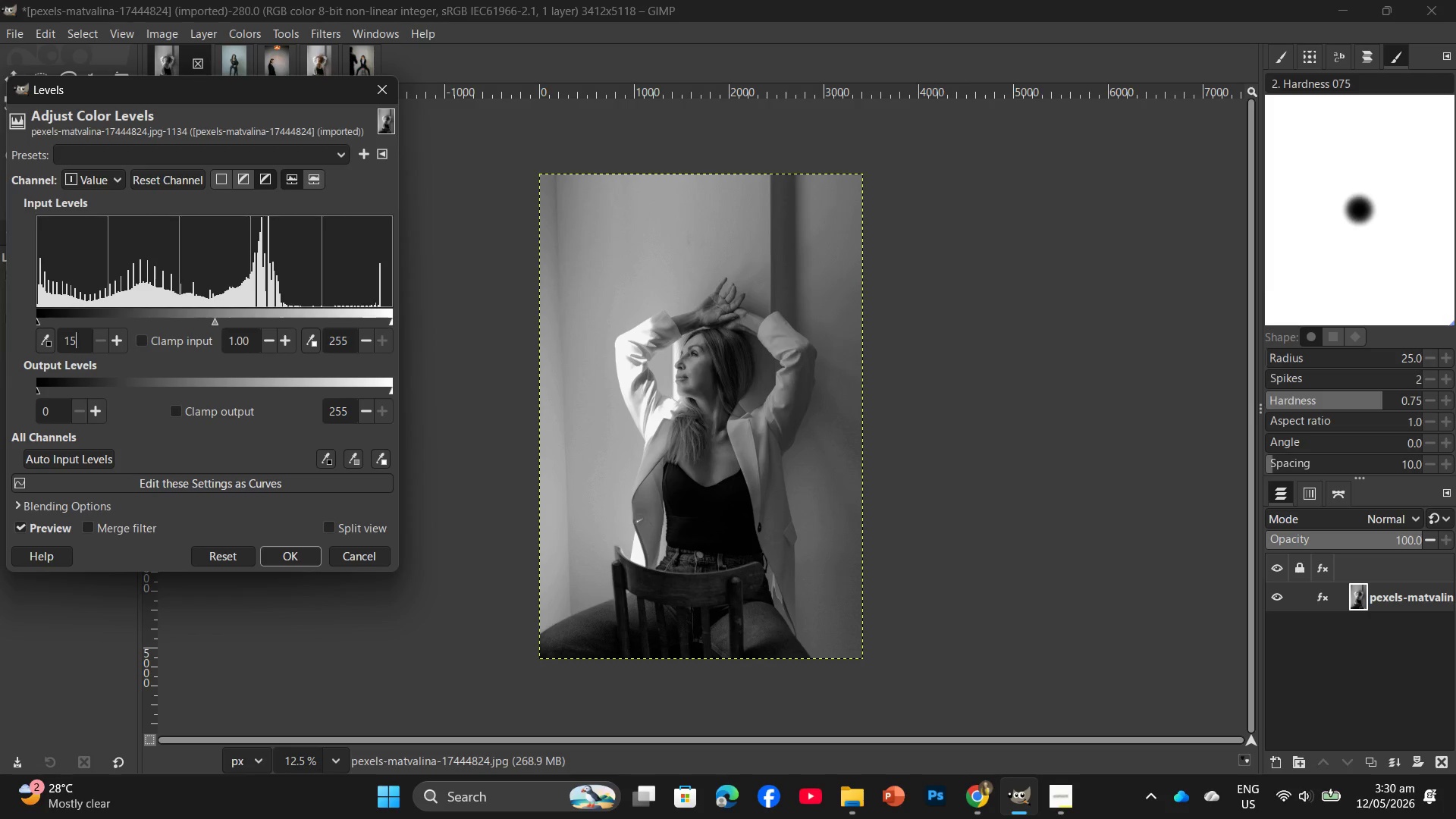 
key(Numpad5)
 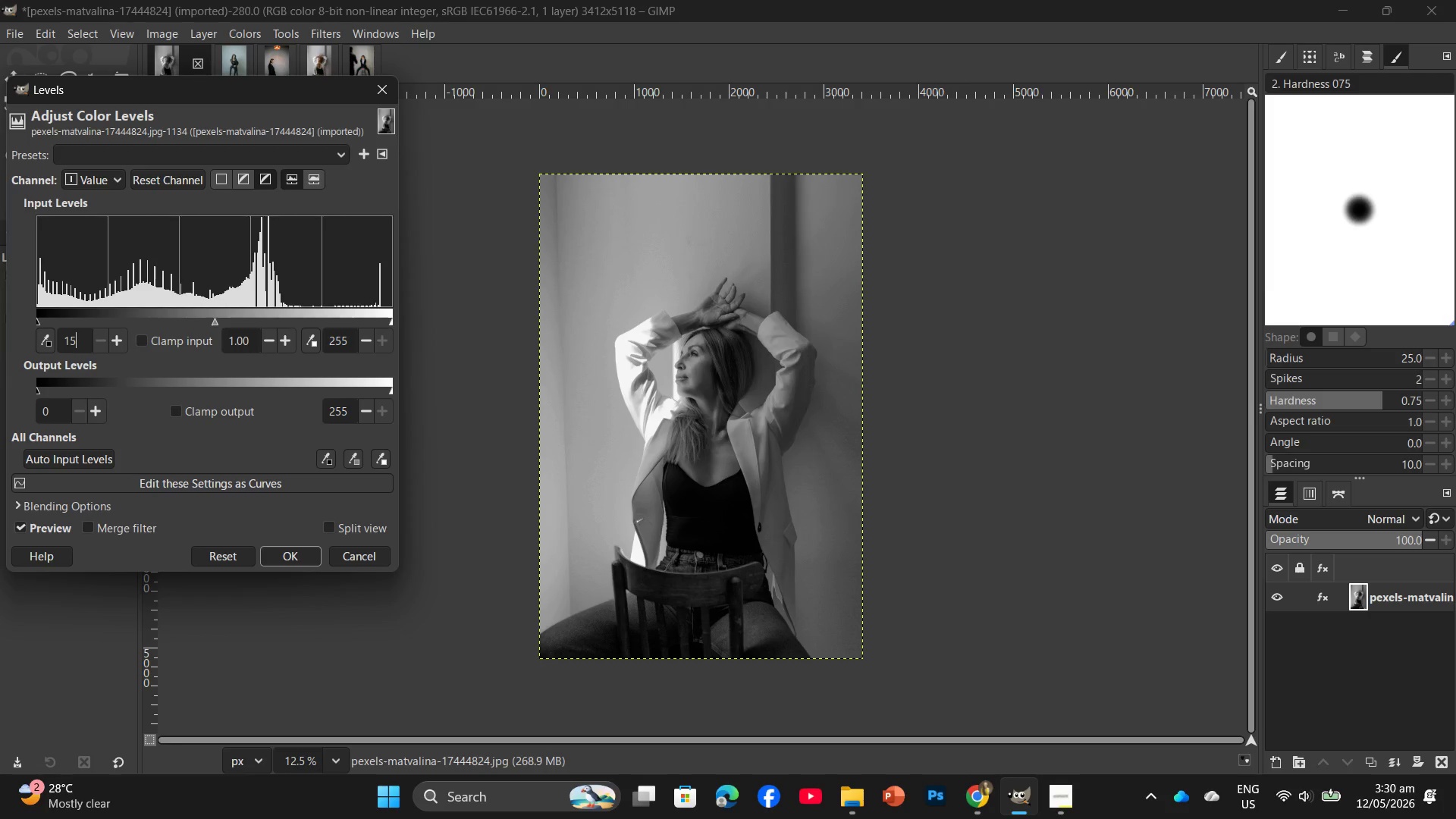 
key(Enter)
 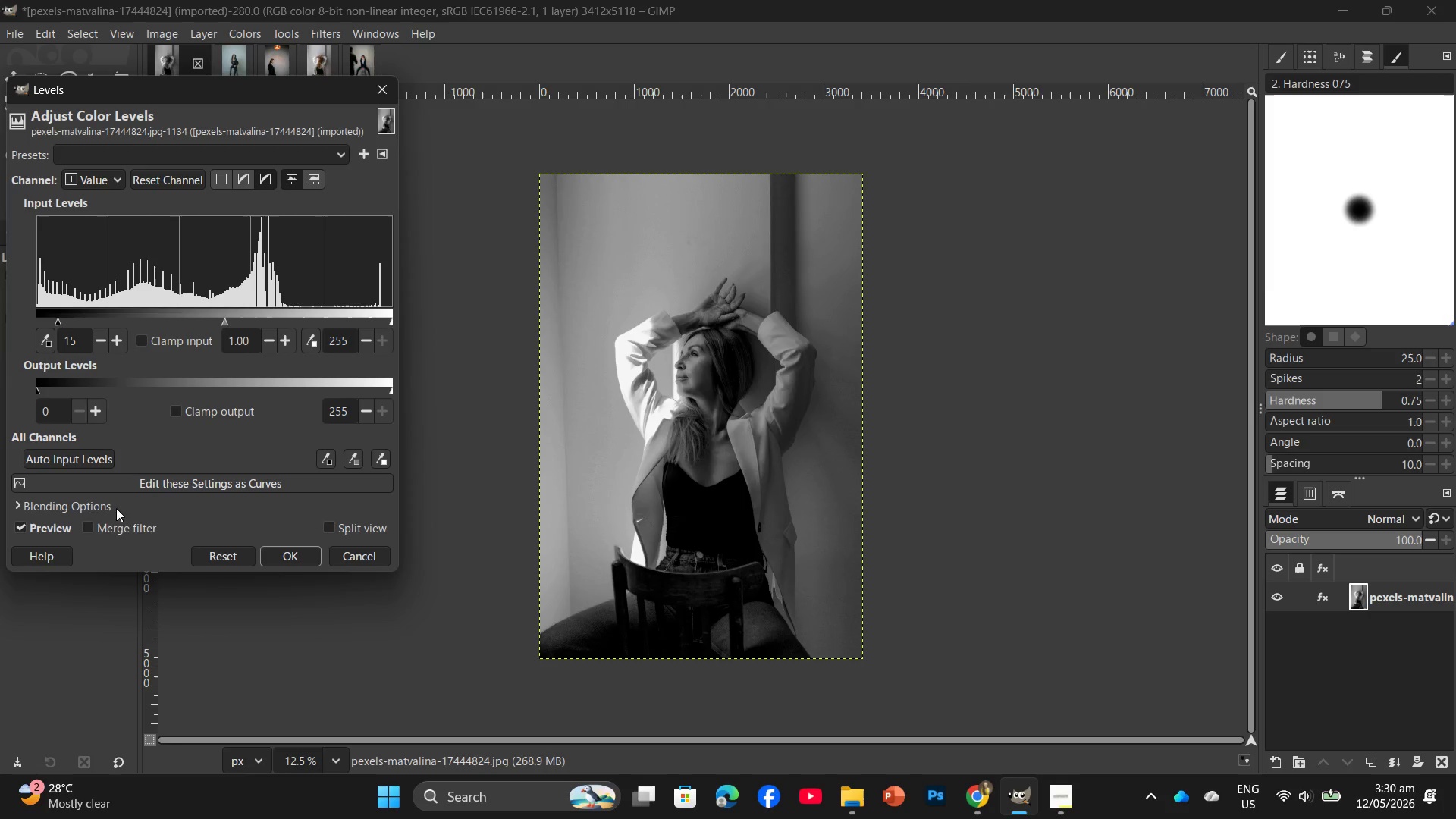 
left_click([271, 561])
 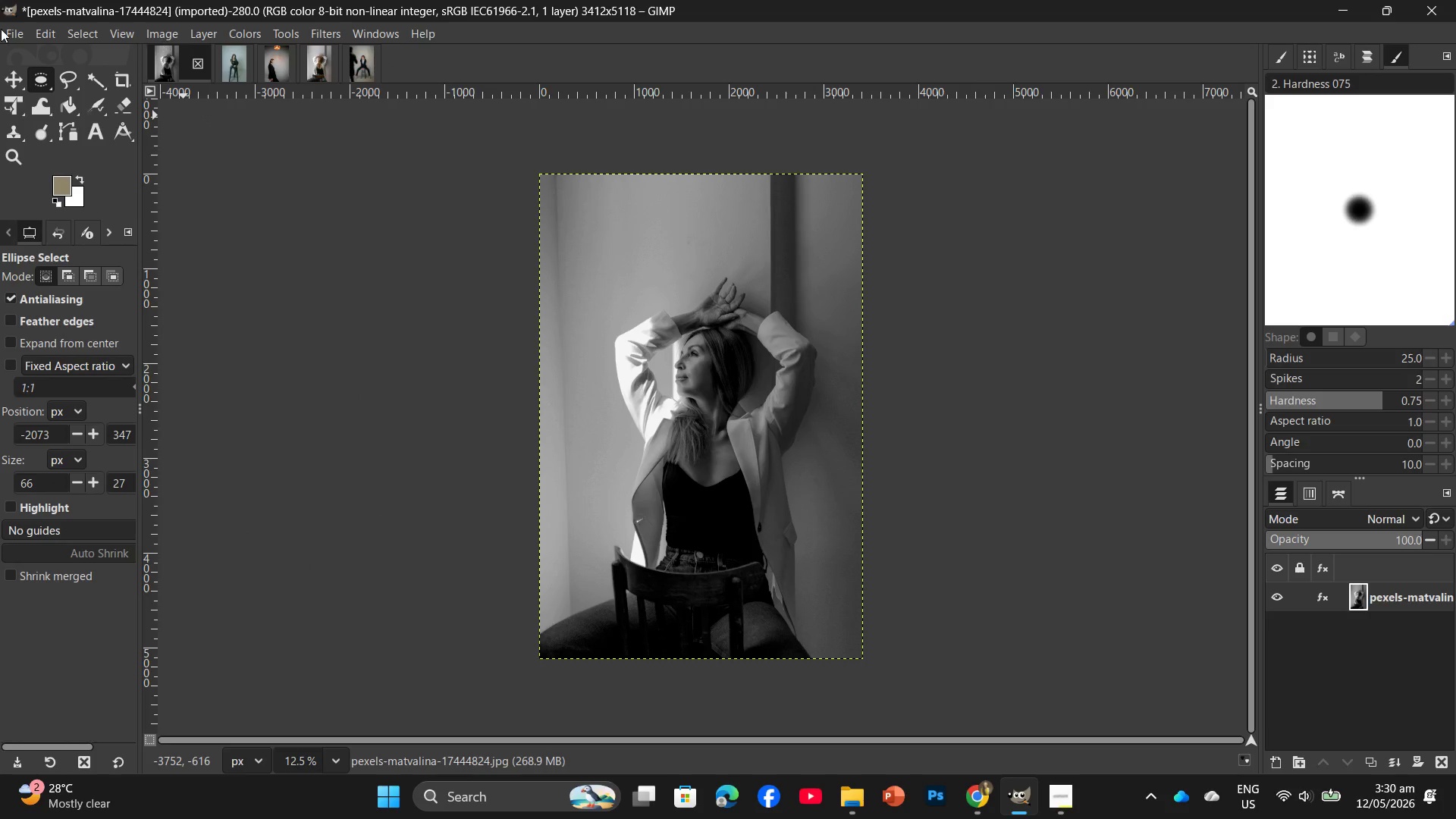 
left_click([177, 34])
 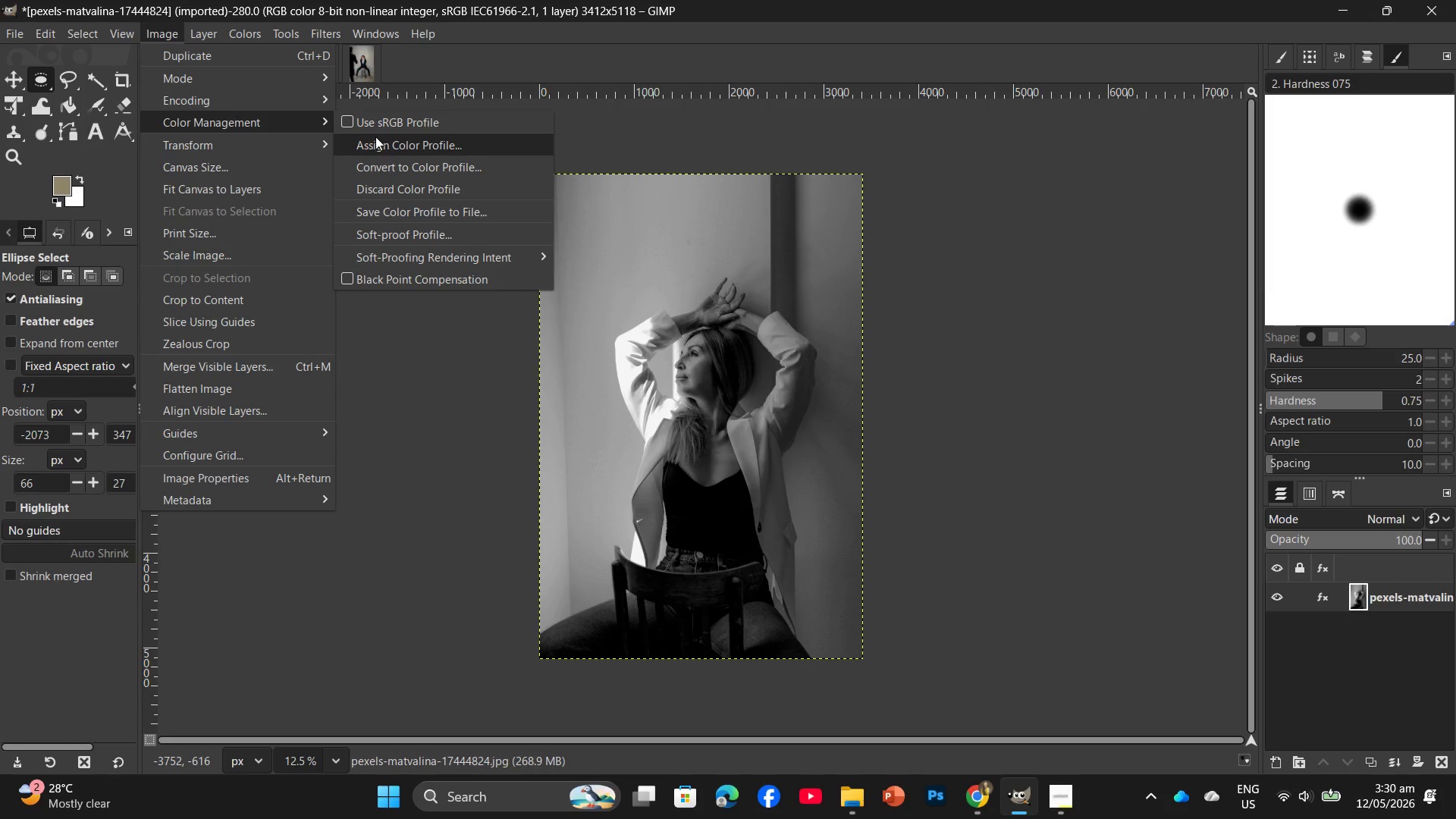 
left_click([382, 123])
 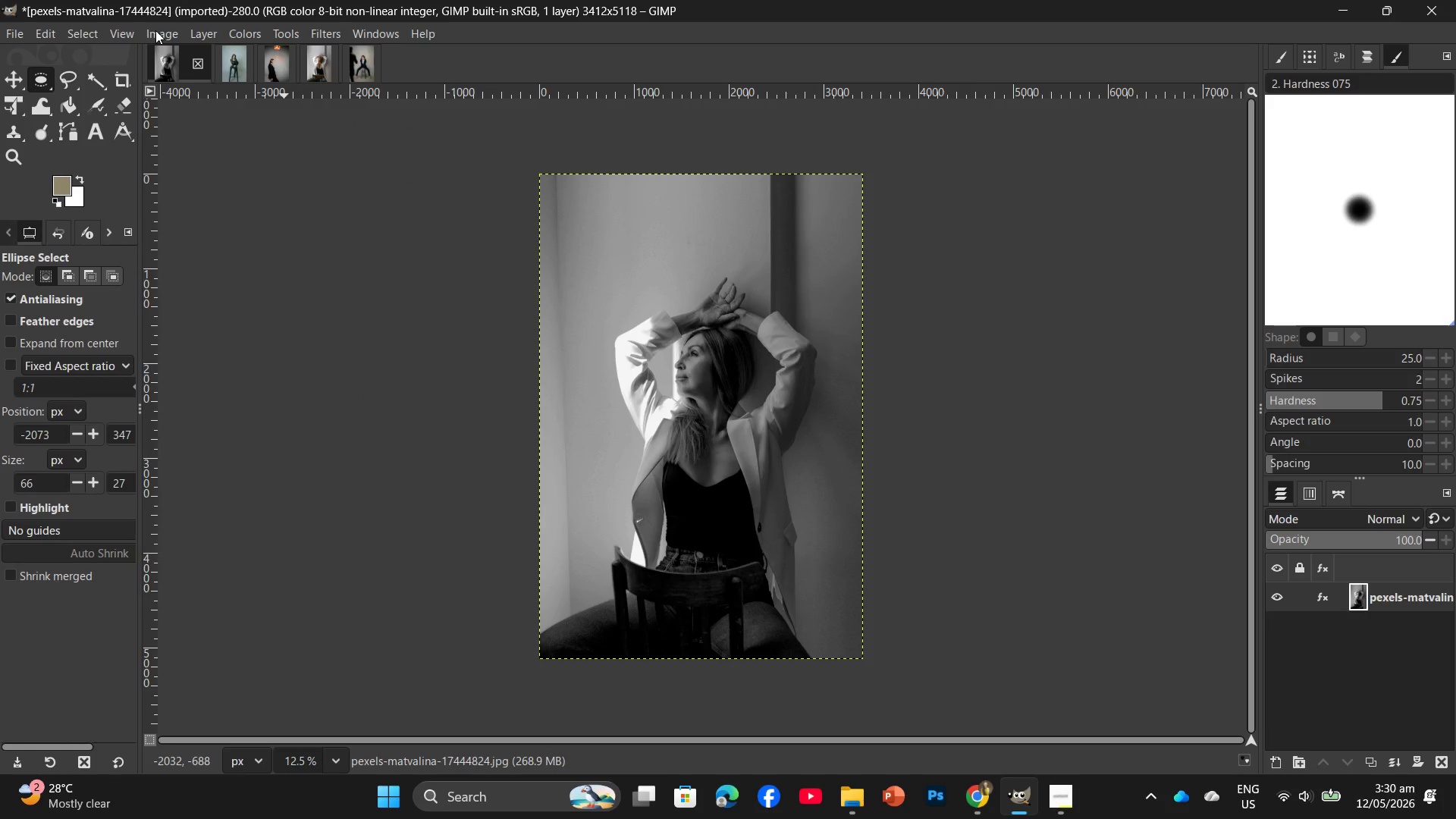 
left_click([155, 30])
 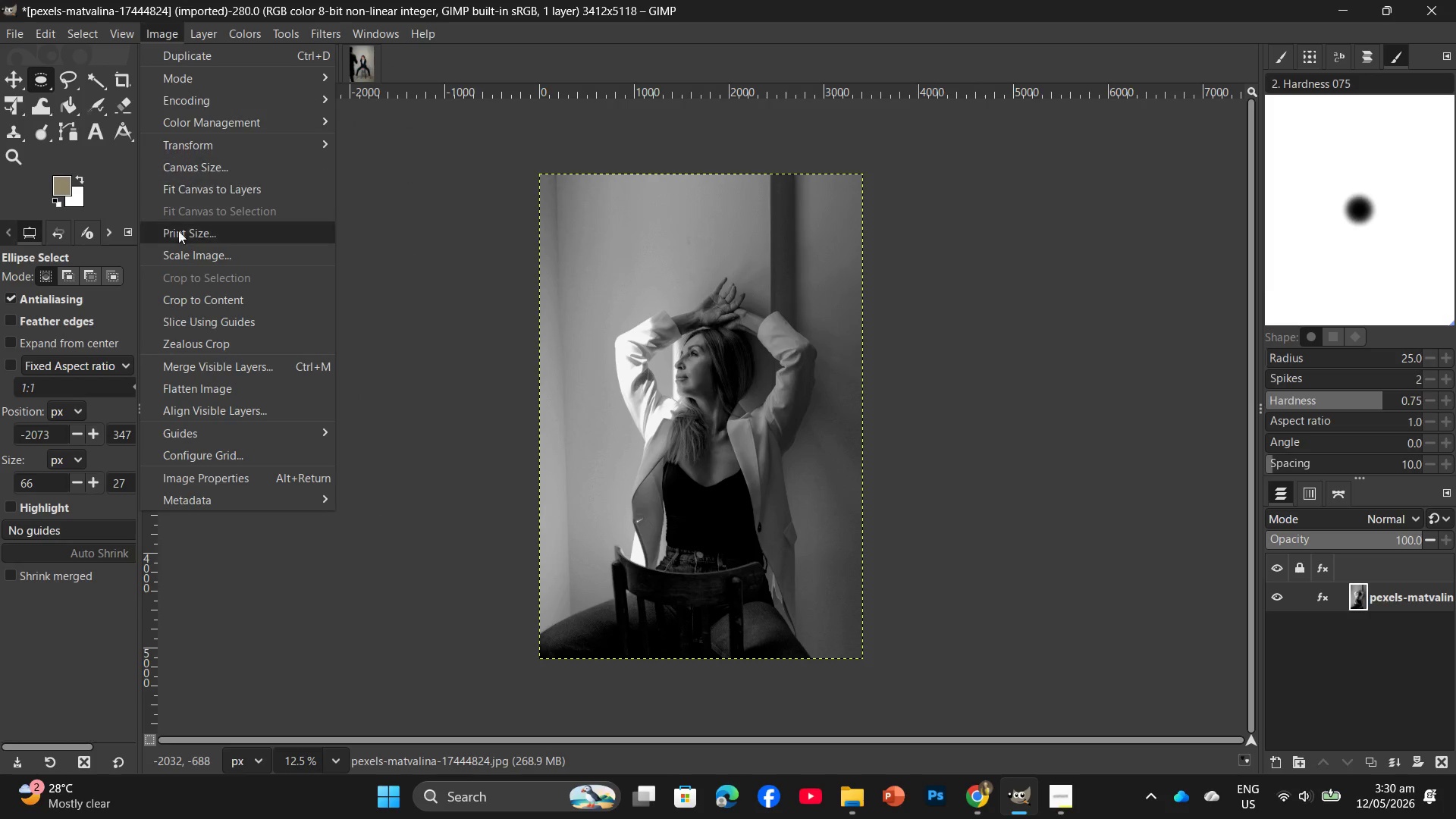 
left_click([181, 252])
 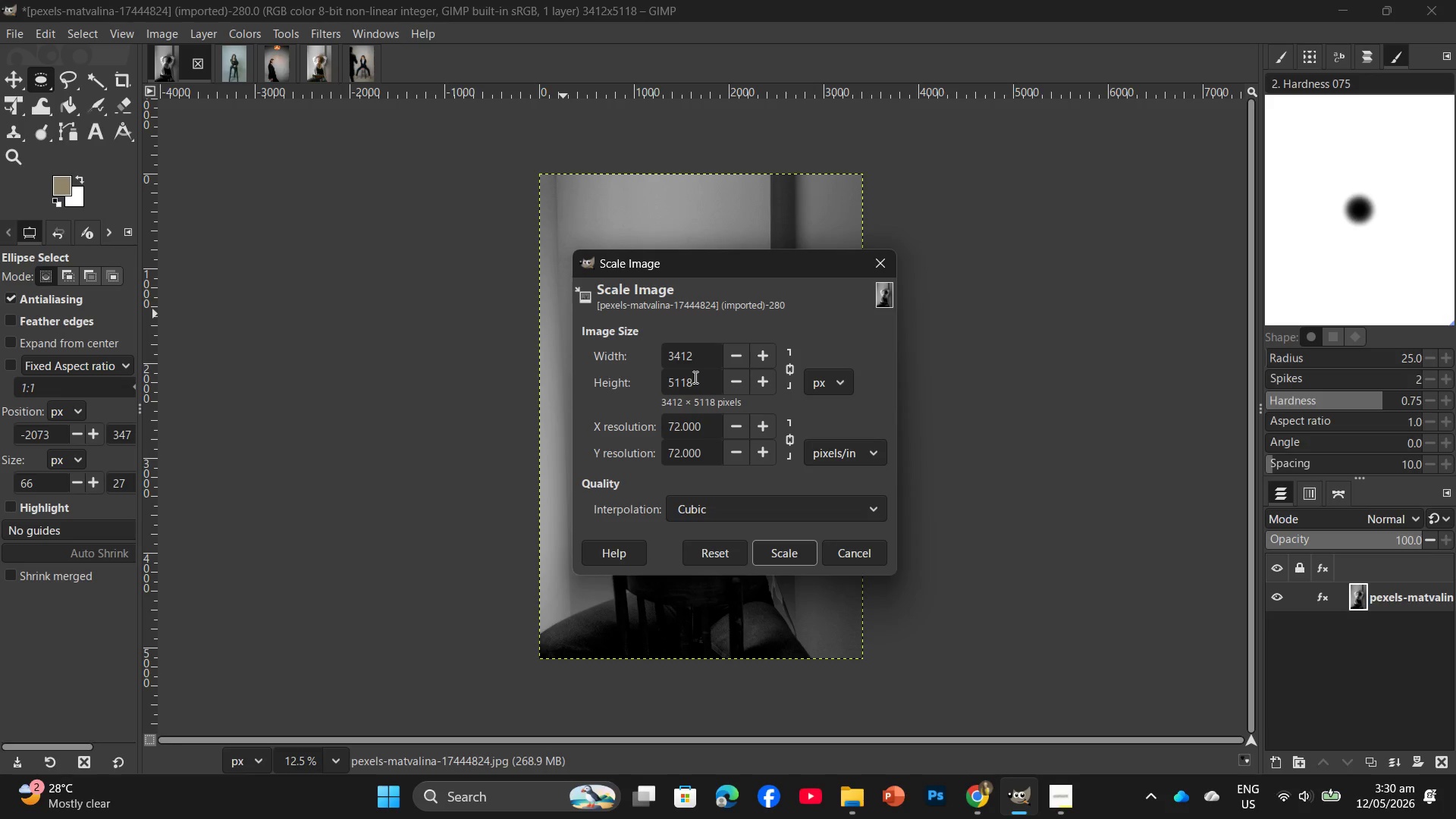 
left_click_drag(start_coordinate=[694, 377], to_coordinate=[671, 377])
 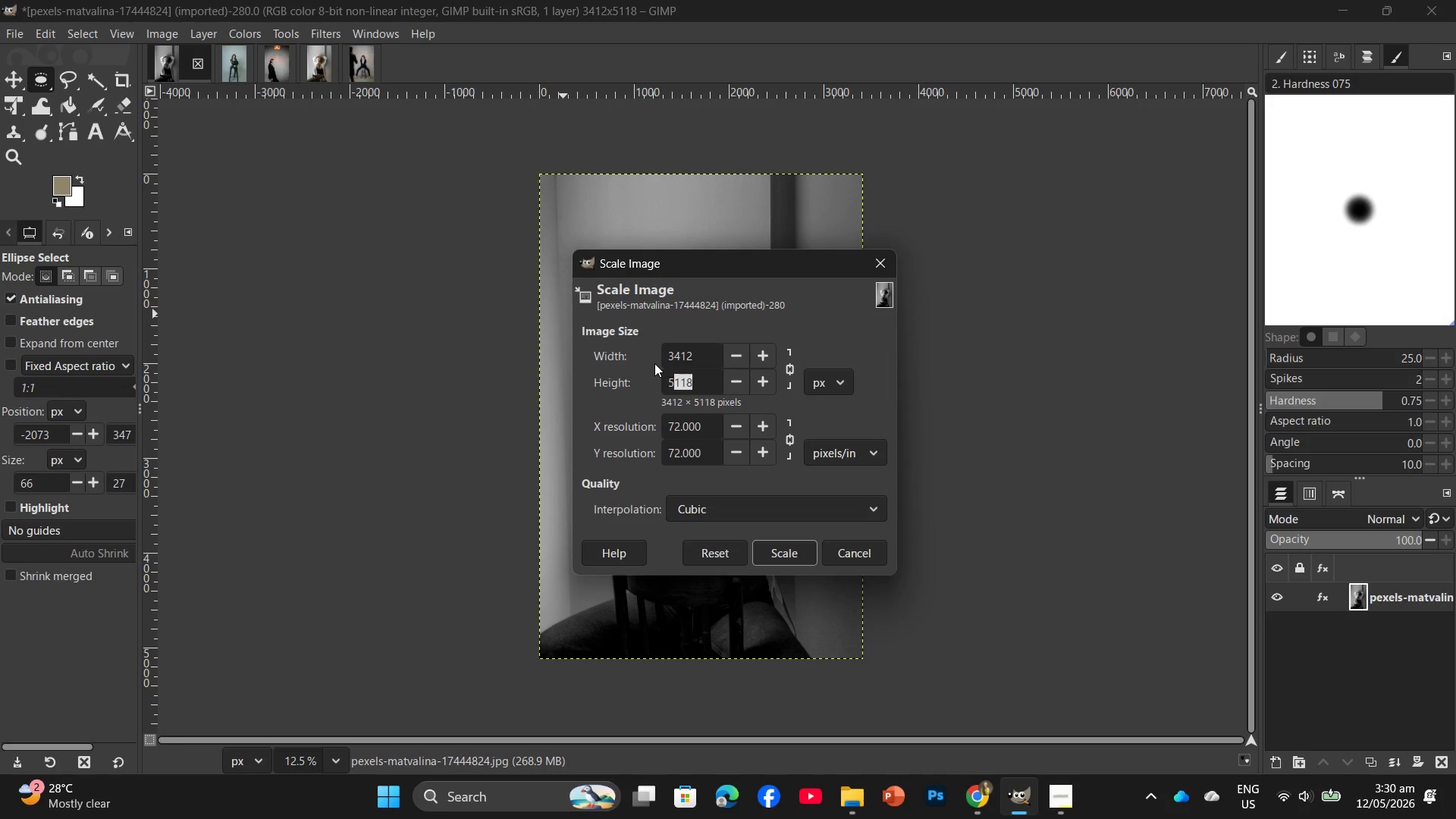 
key(Backspace)
 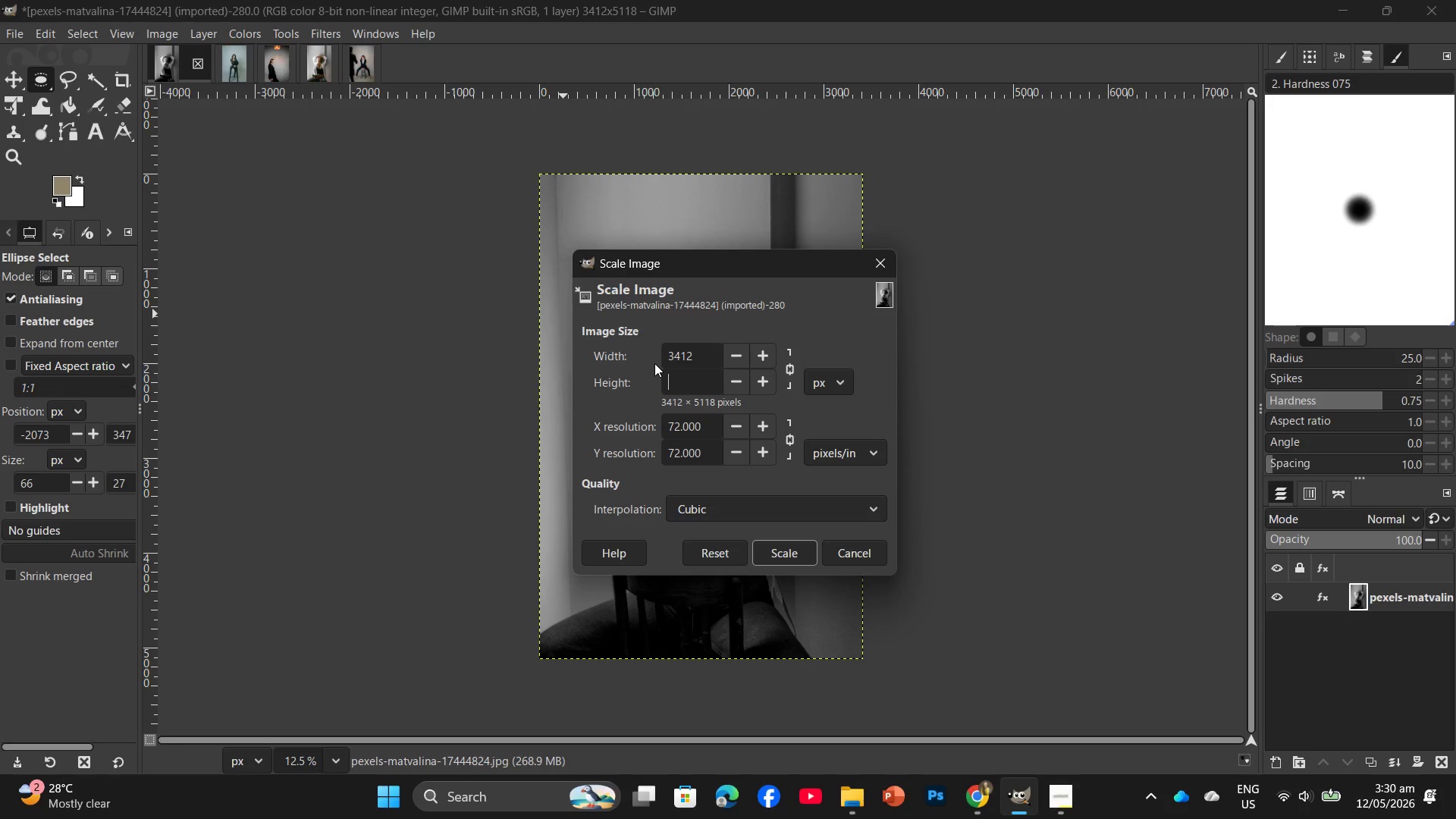 
key(Backspace)
 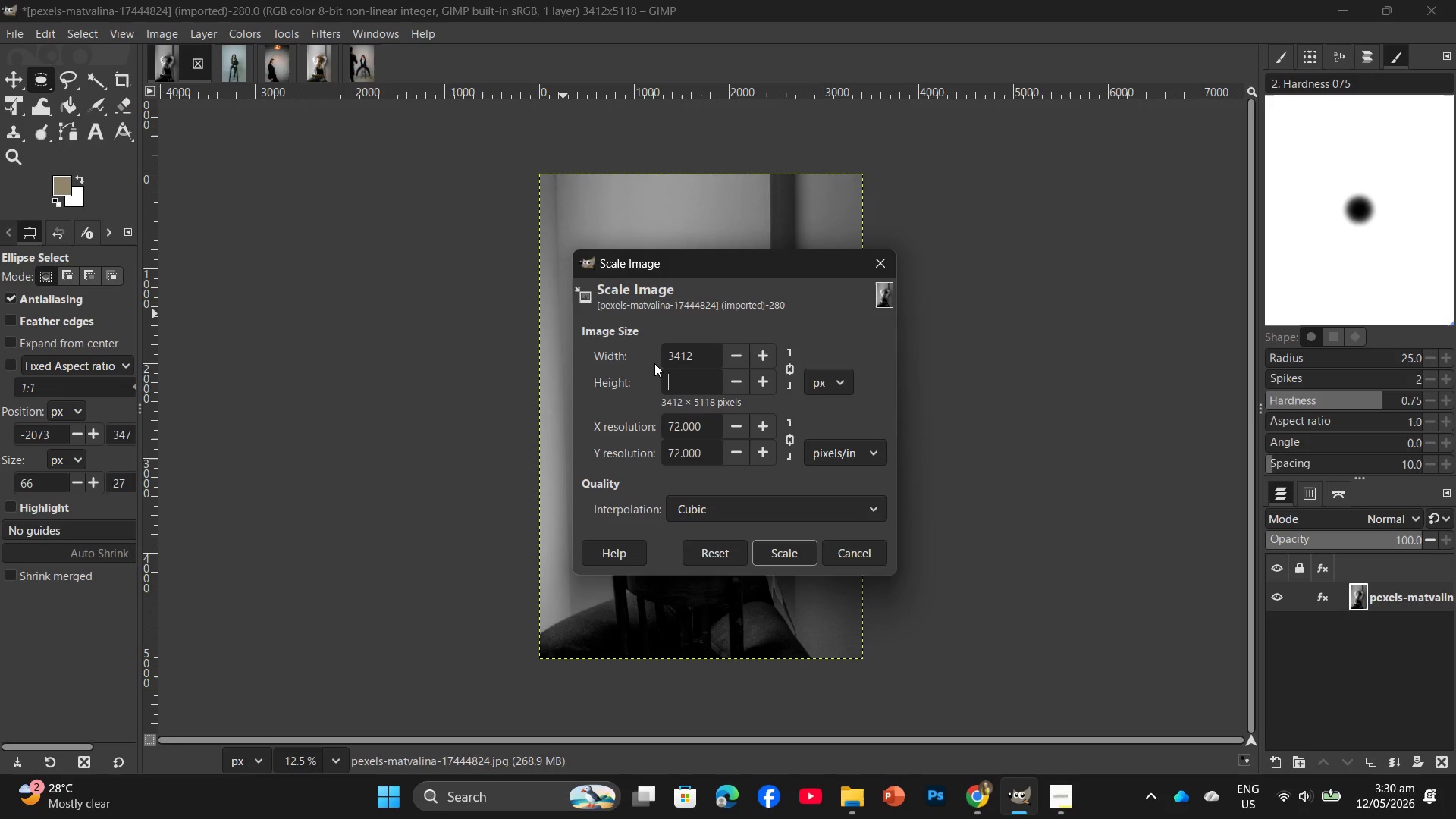 
key(Numpad1)
 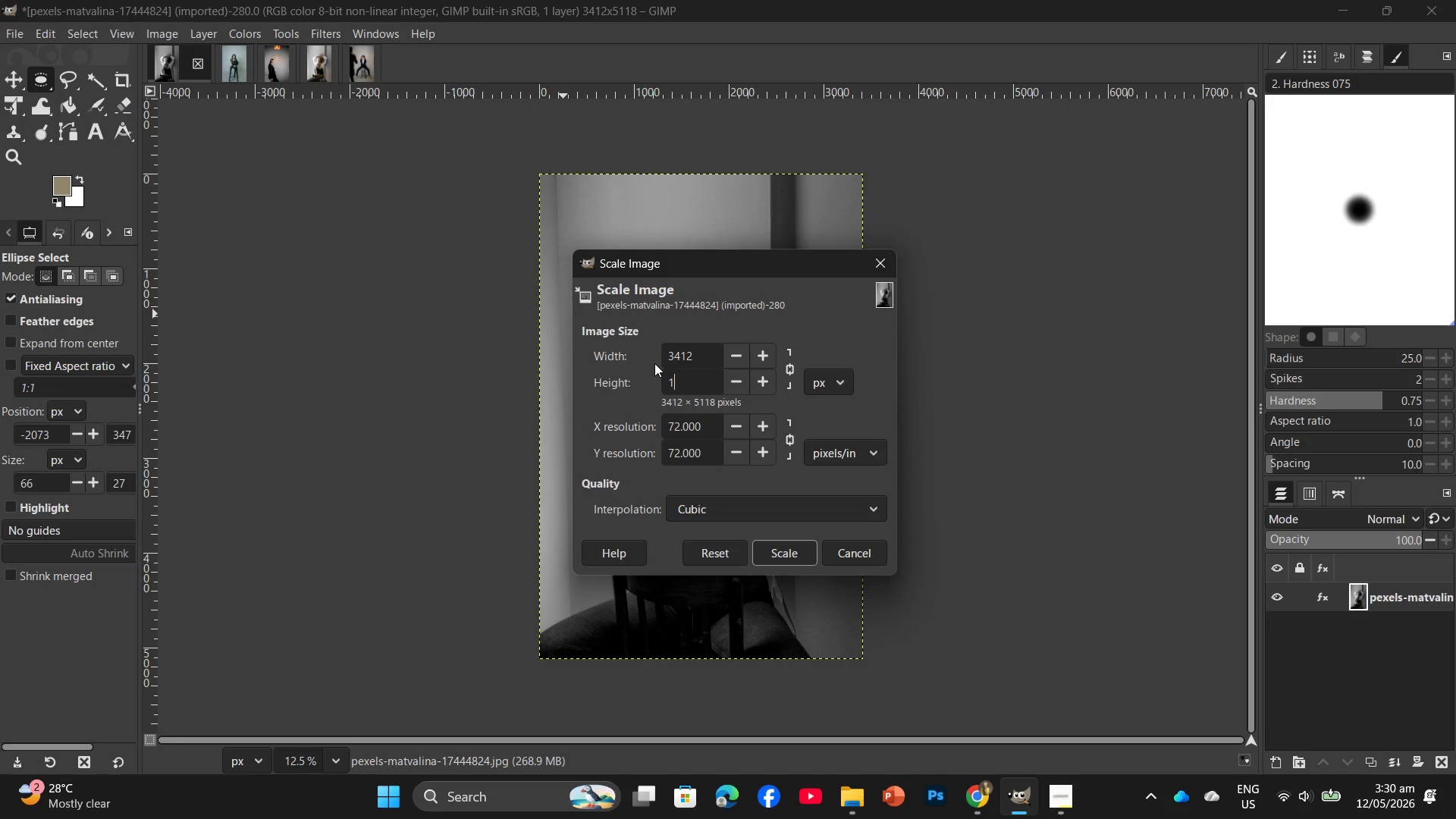 
key(Backspace)
 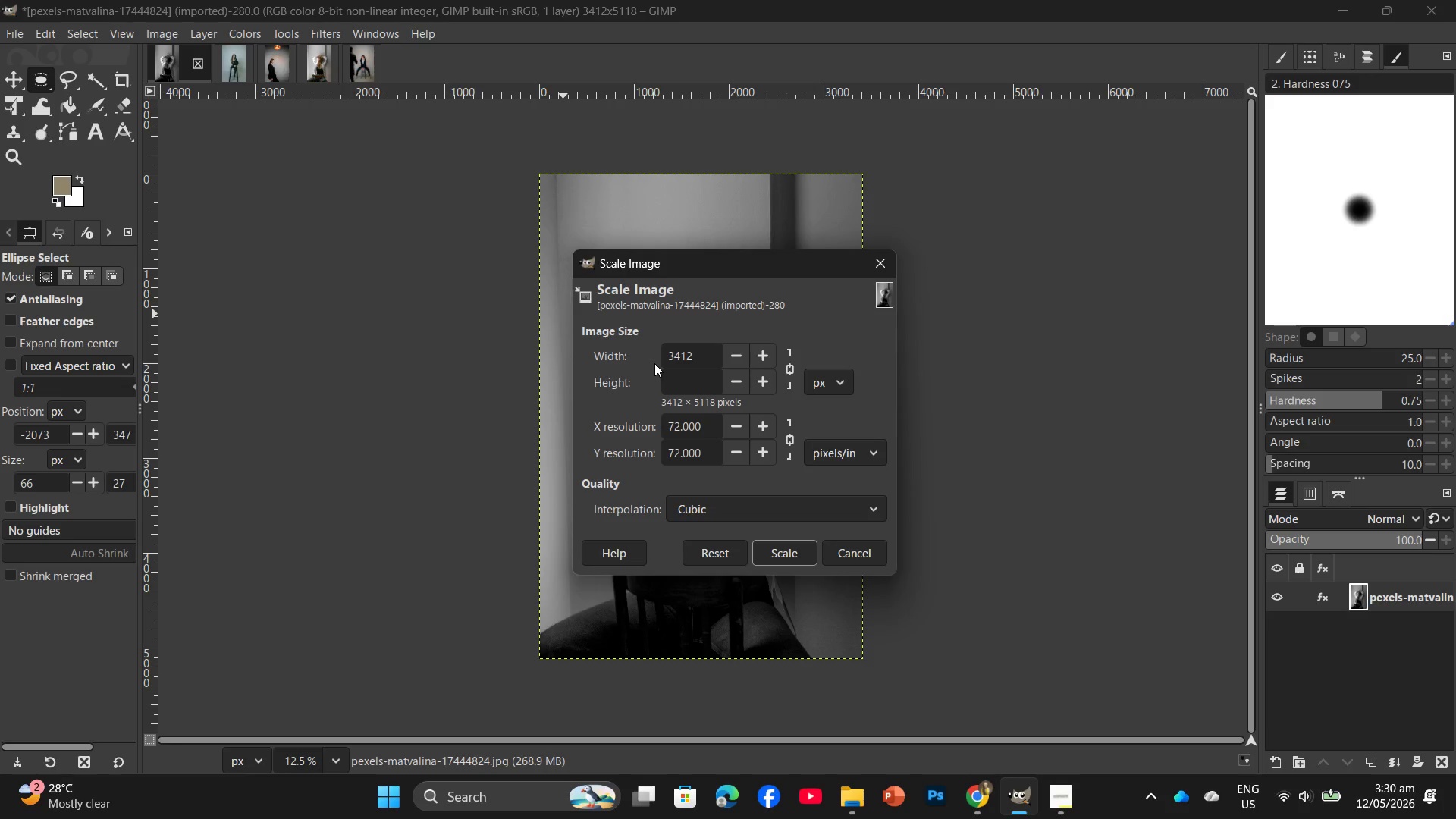 
key(Numpad2)
 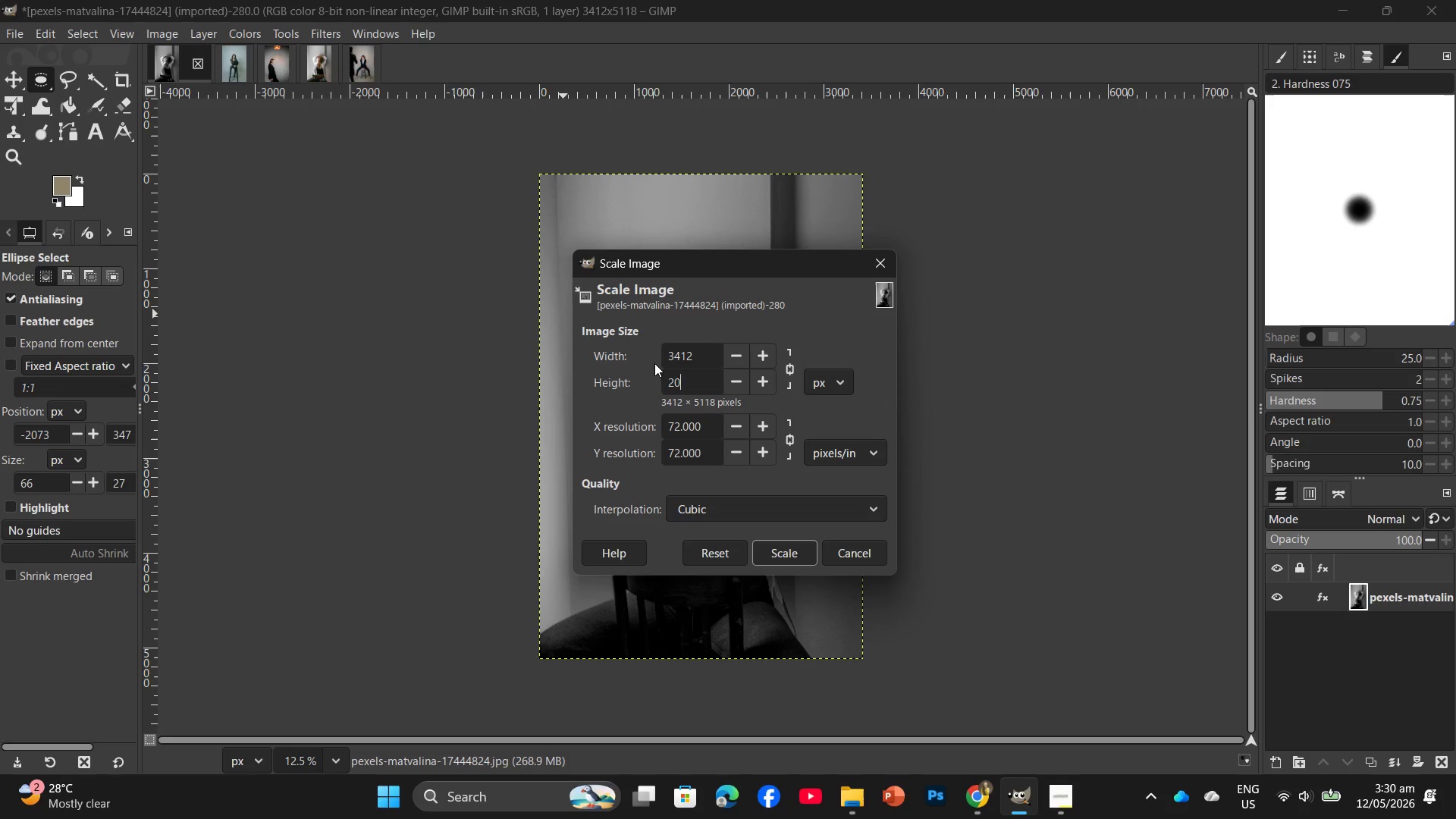 
key(Numpad0)
 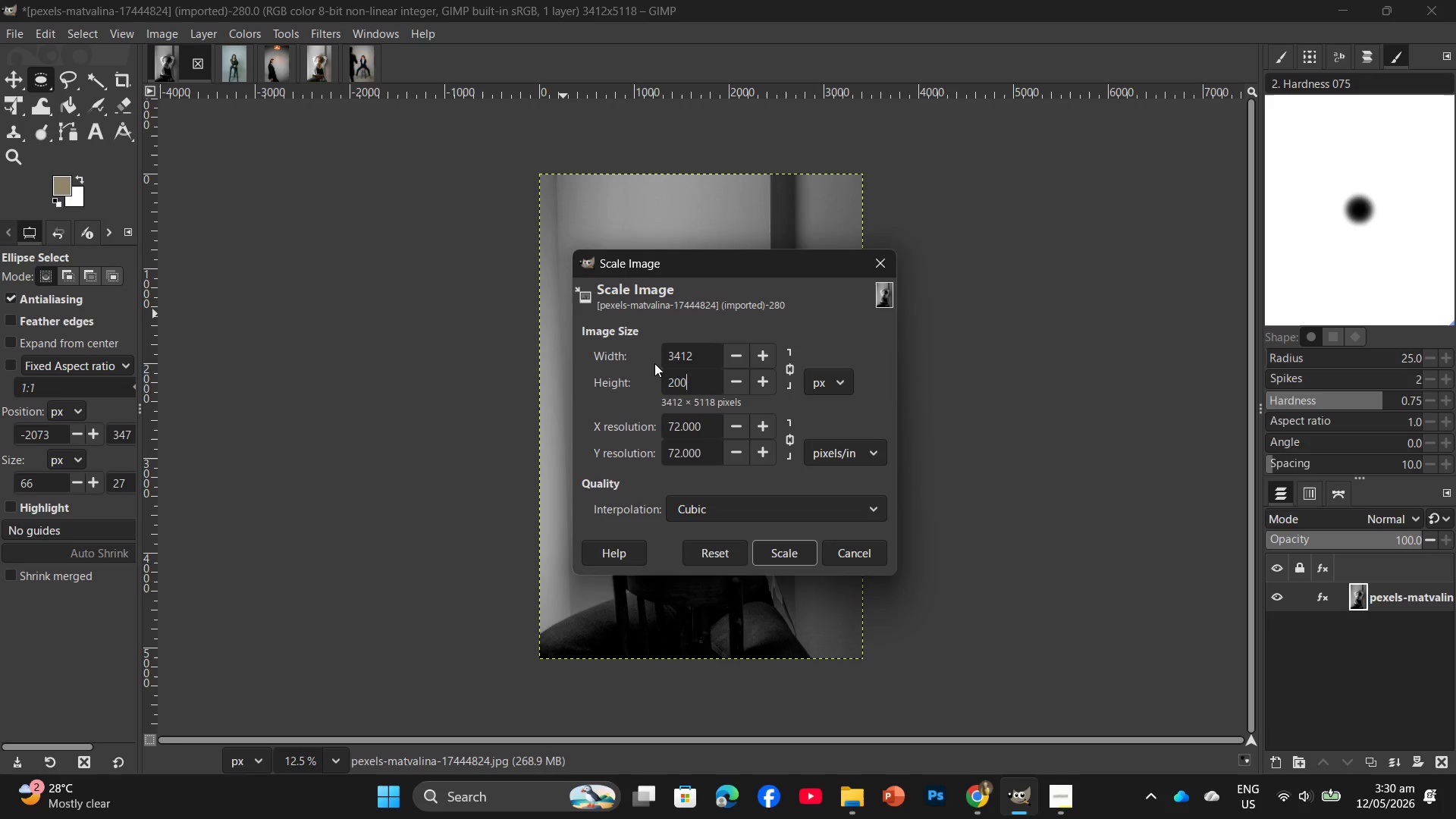 
key(Numpad0)
 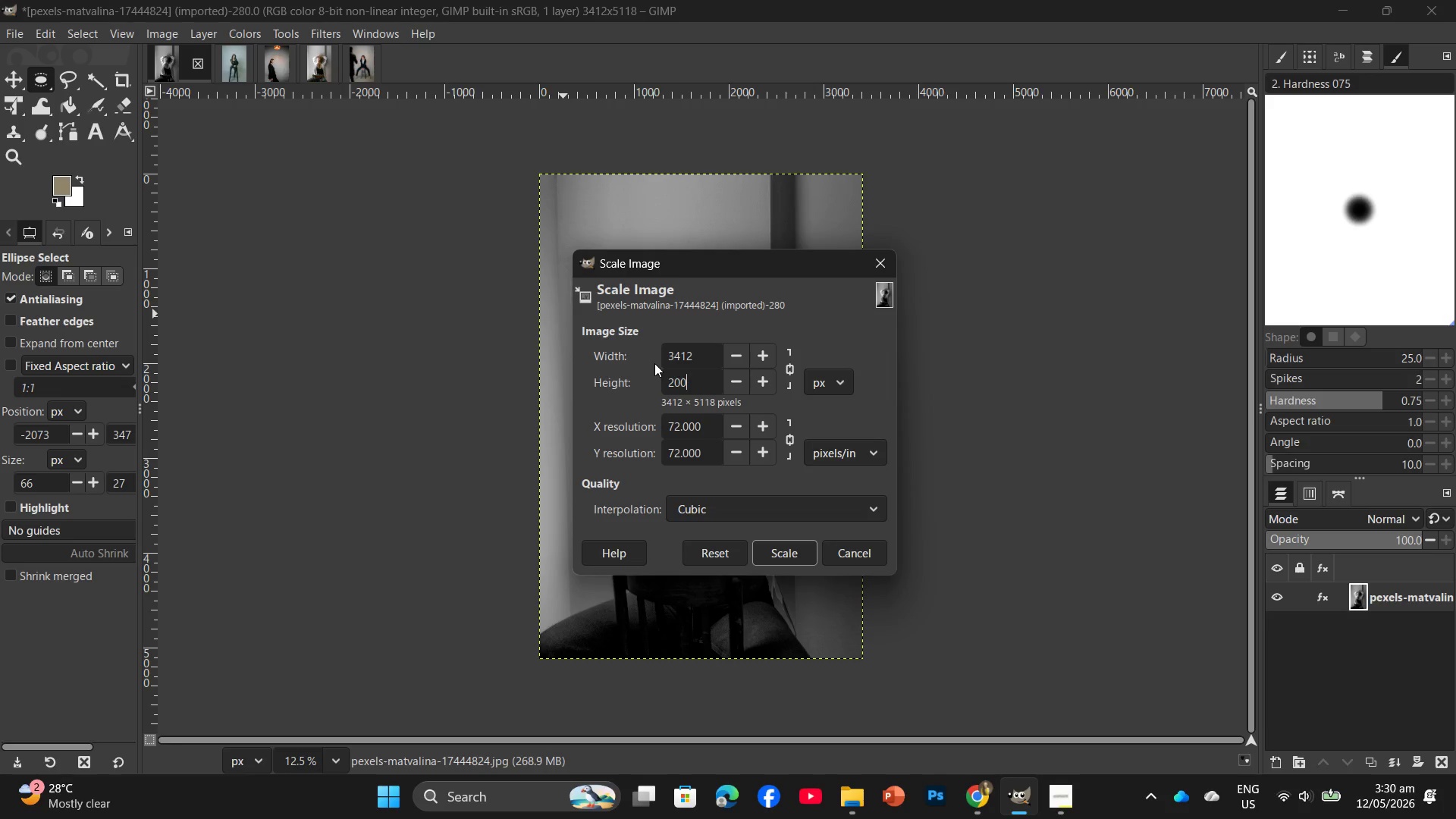 
key(Numpad0)
 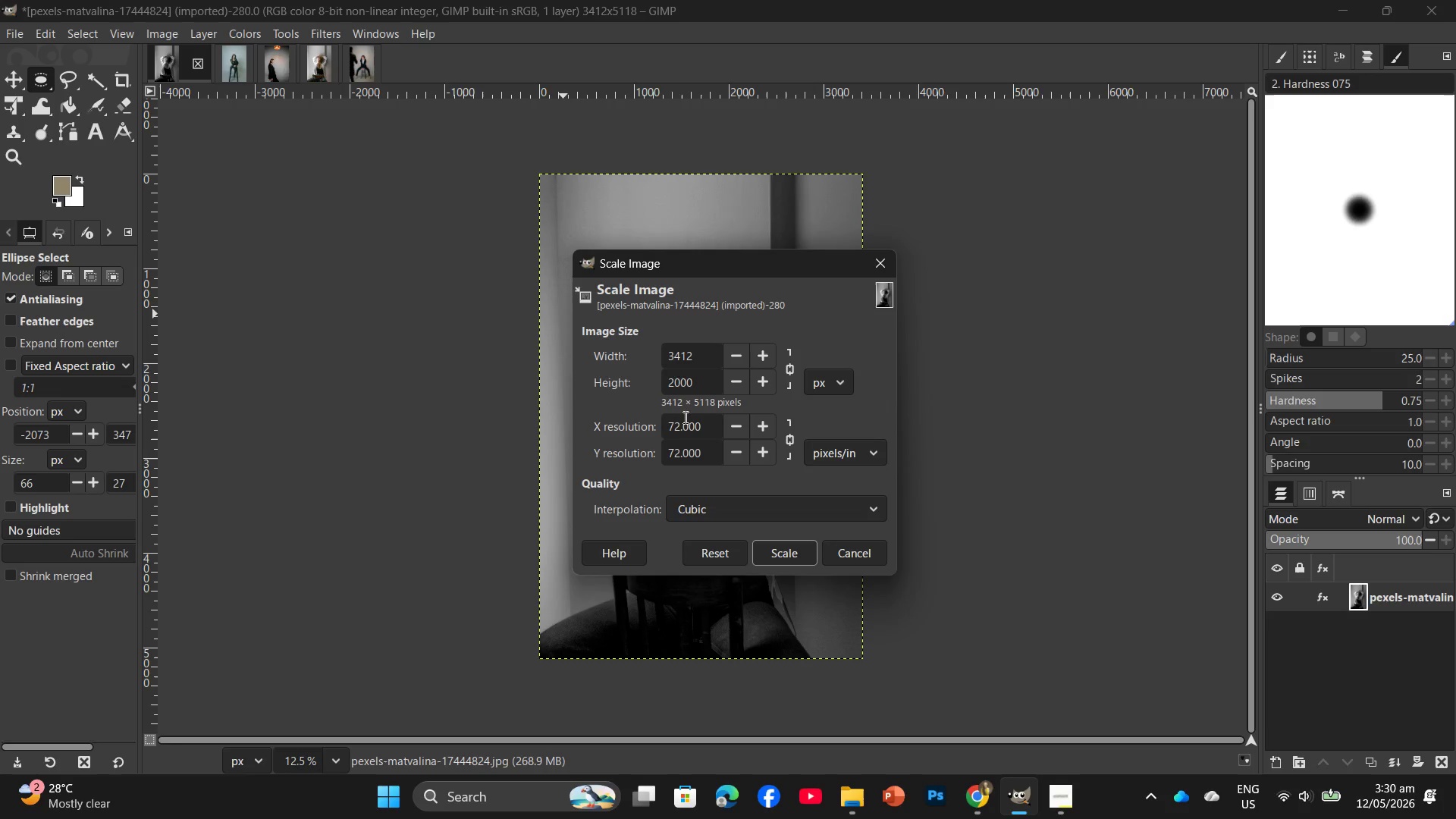 
left_click_drag(start_coordinate=[702, 427], to_coordinate=[636, 411])
 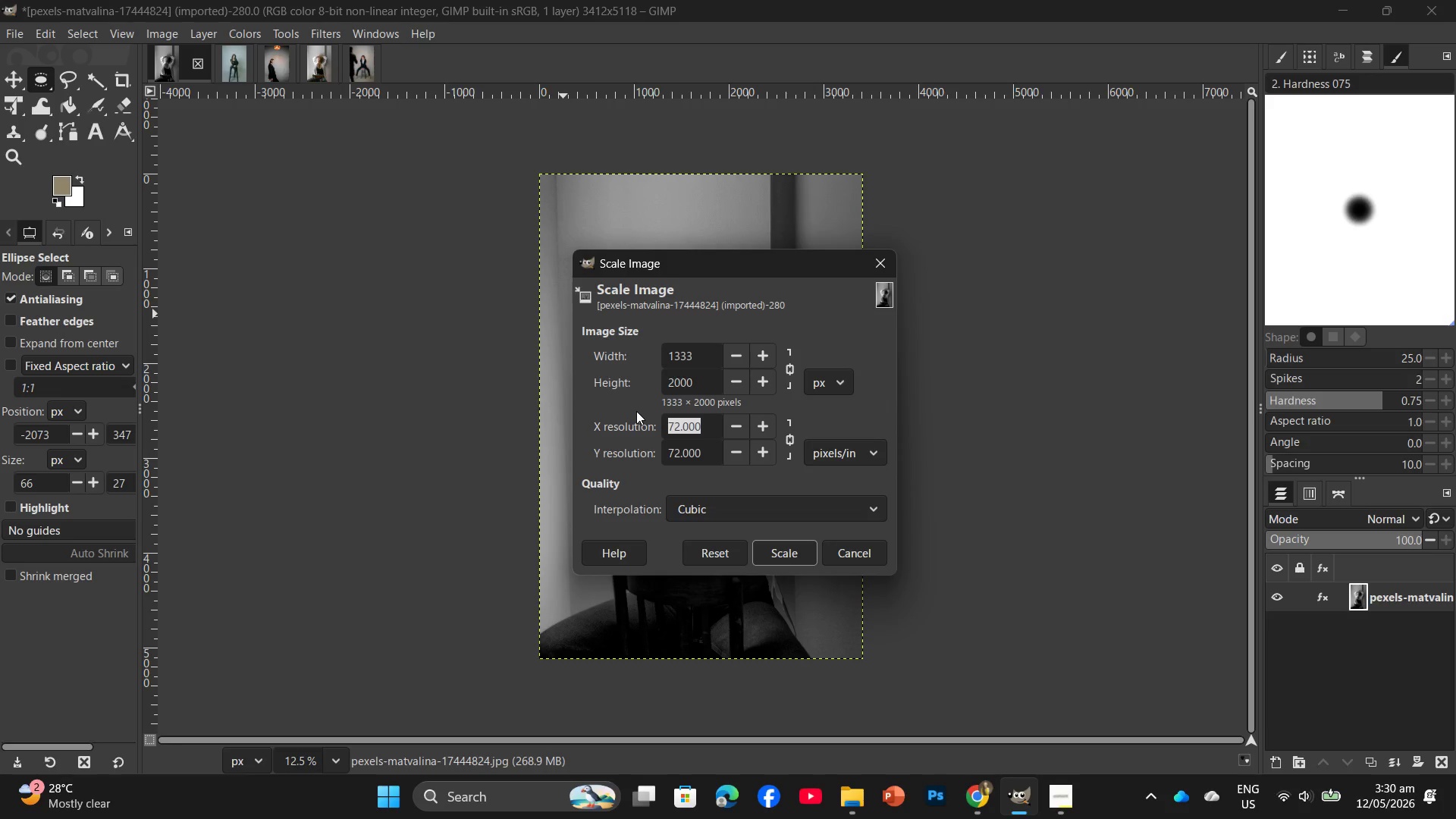 
key(Numpad3)
 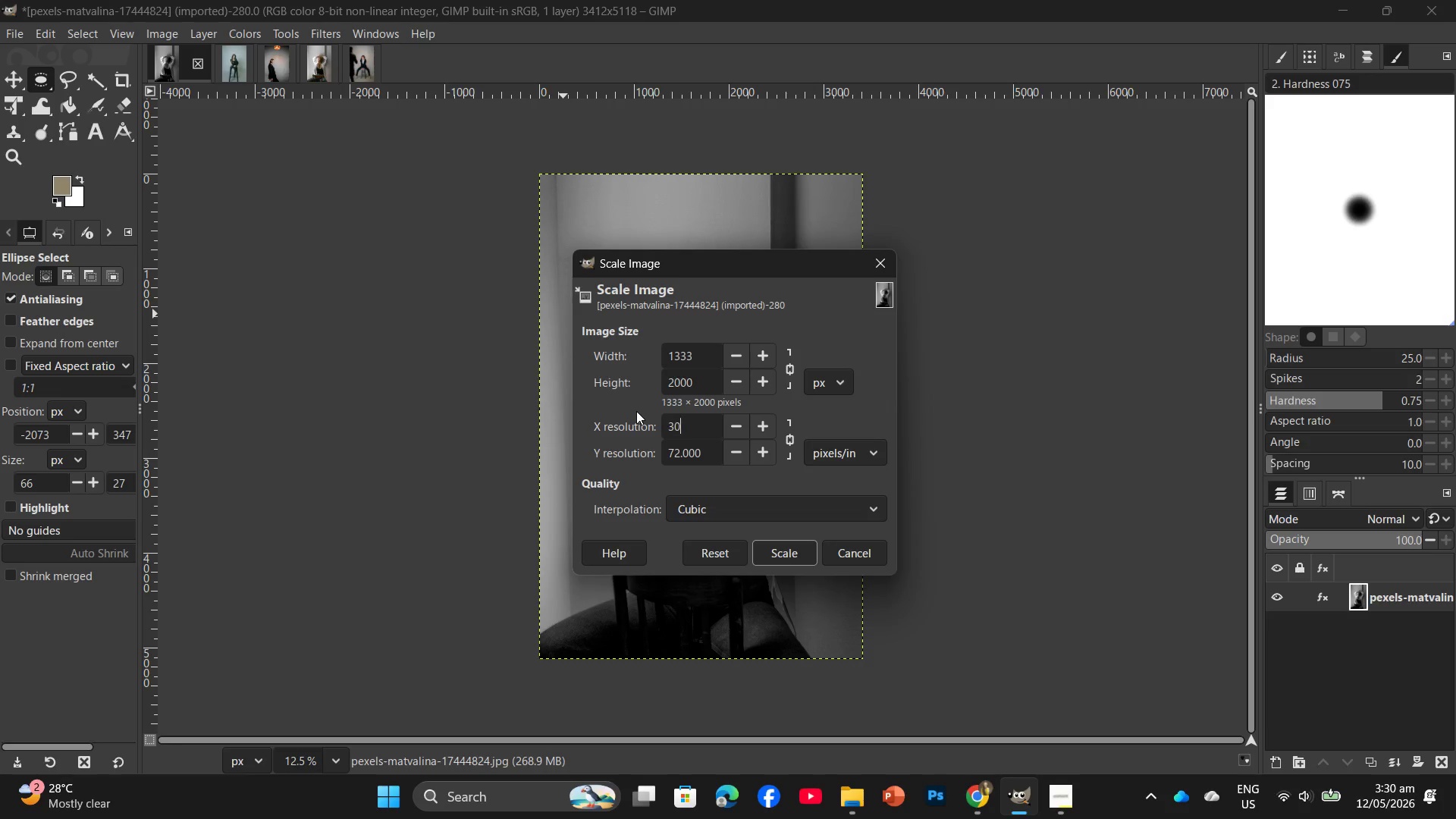 
key(Numpad0)
 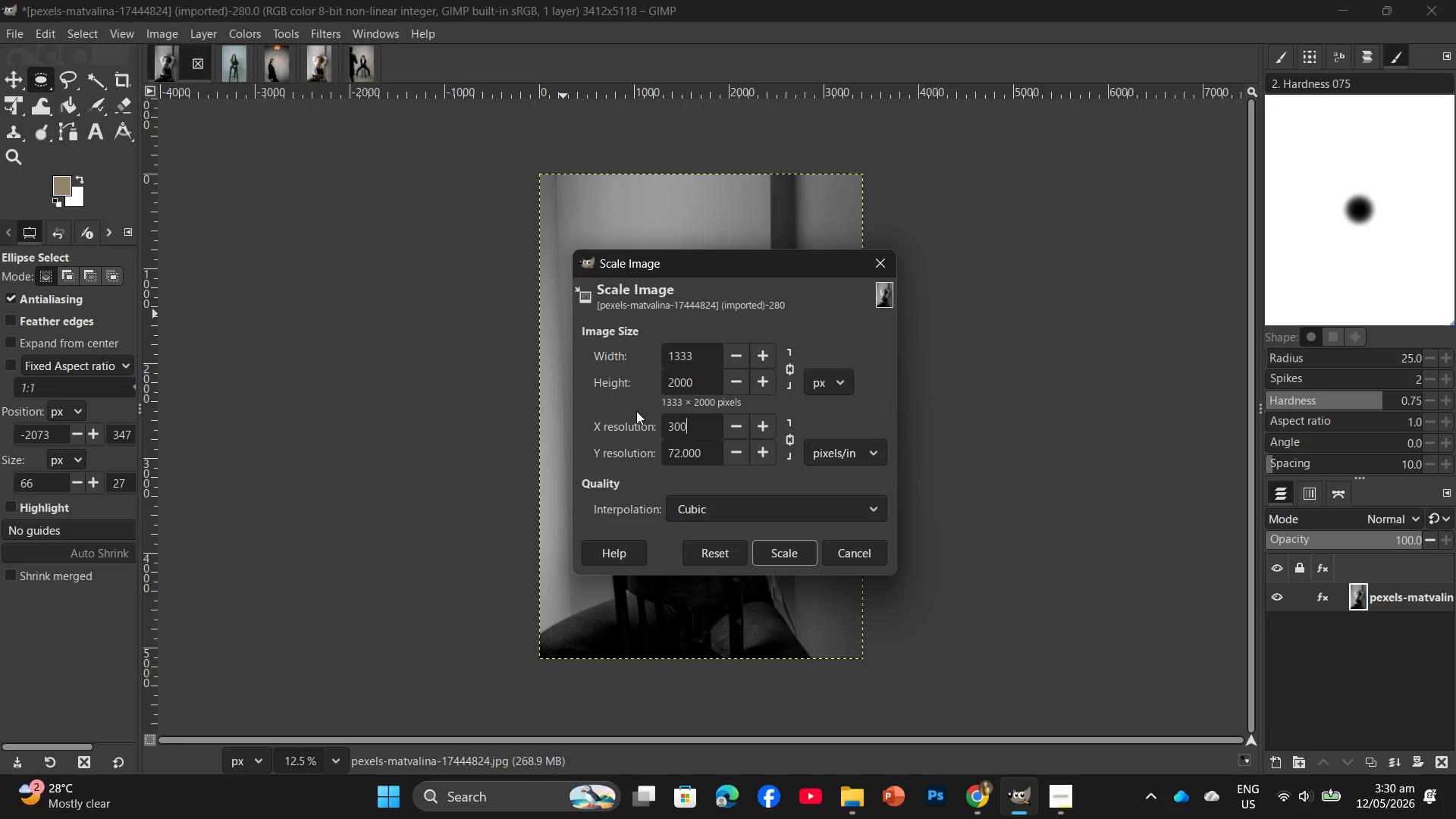 
key(Numpad0)
 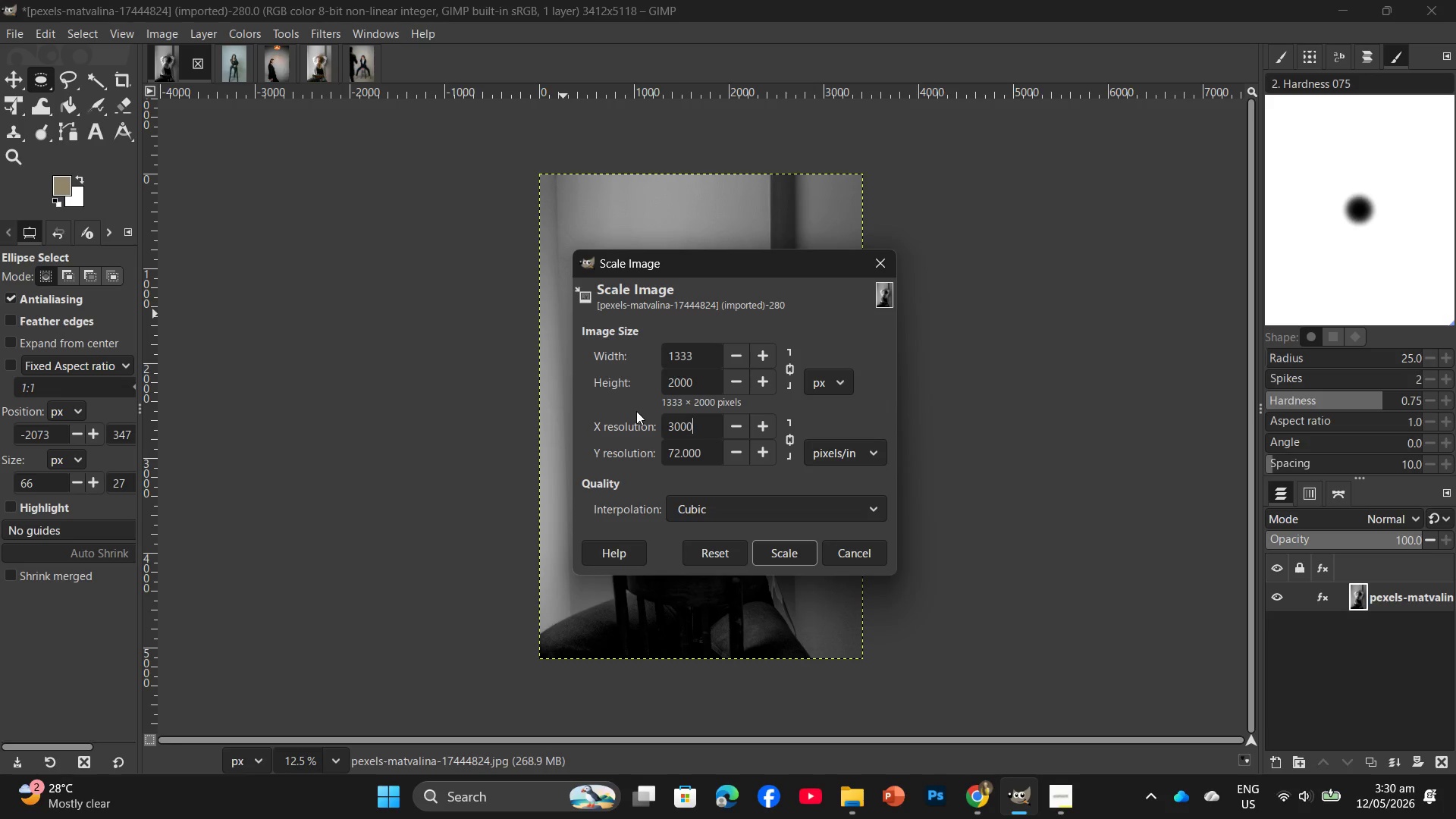 
key(Numpad0)
 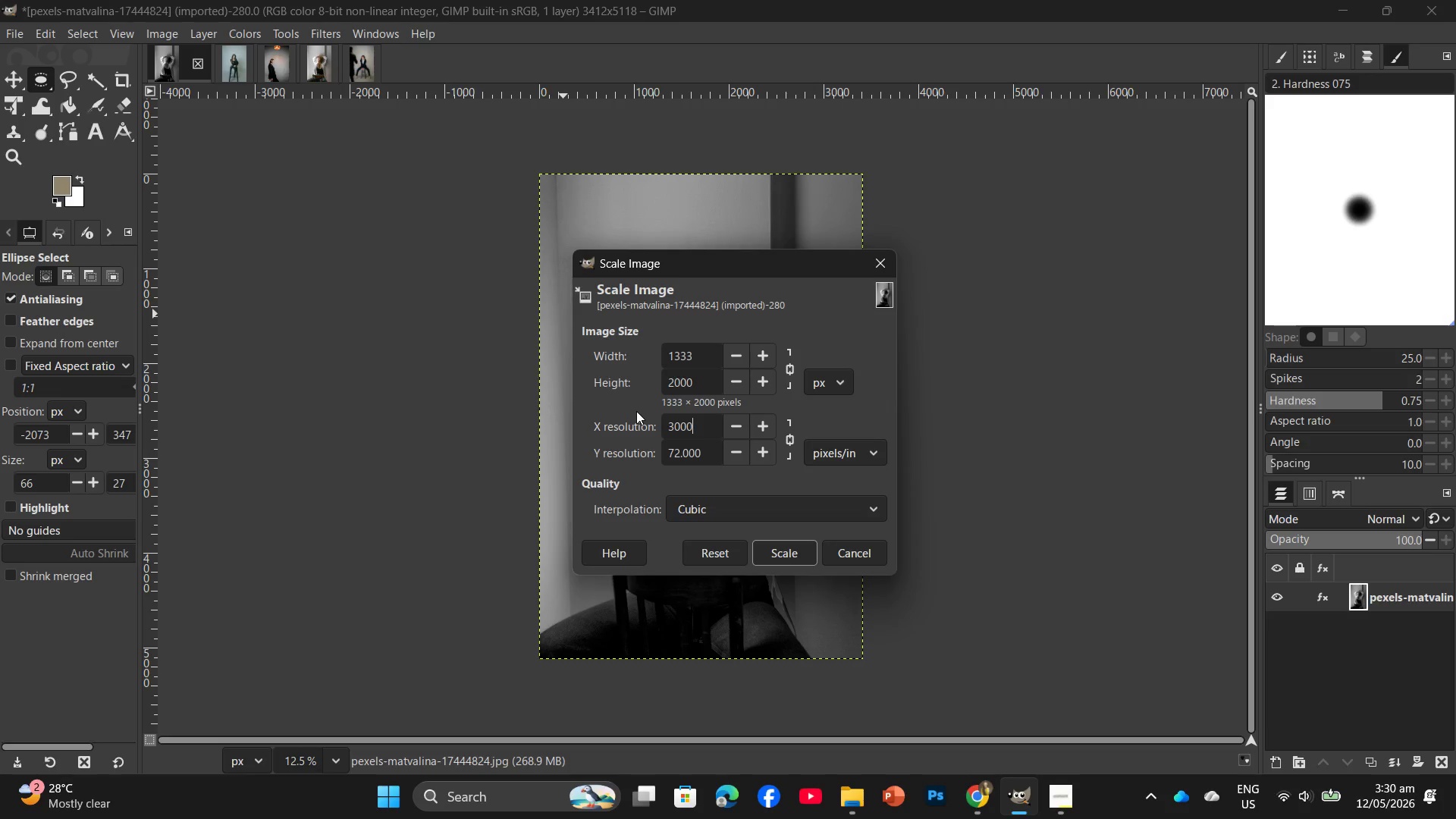 
key(Enter)
 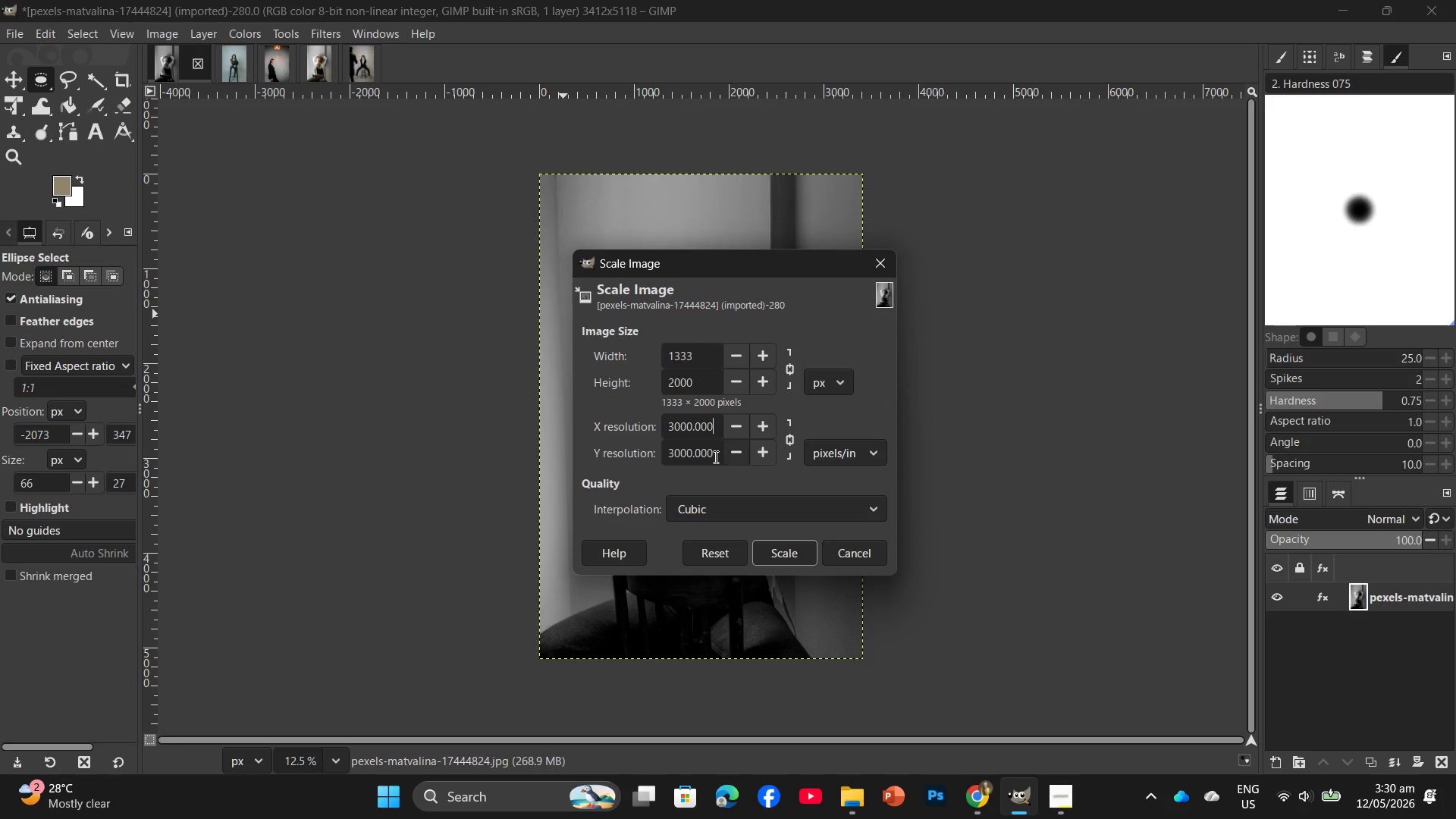 
key(ArrowLeft)
 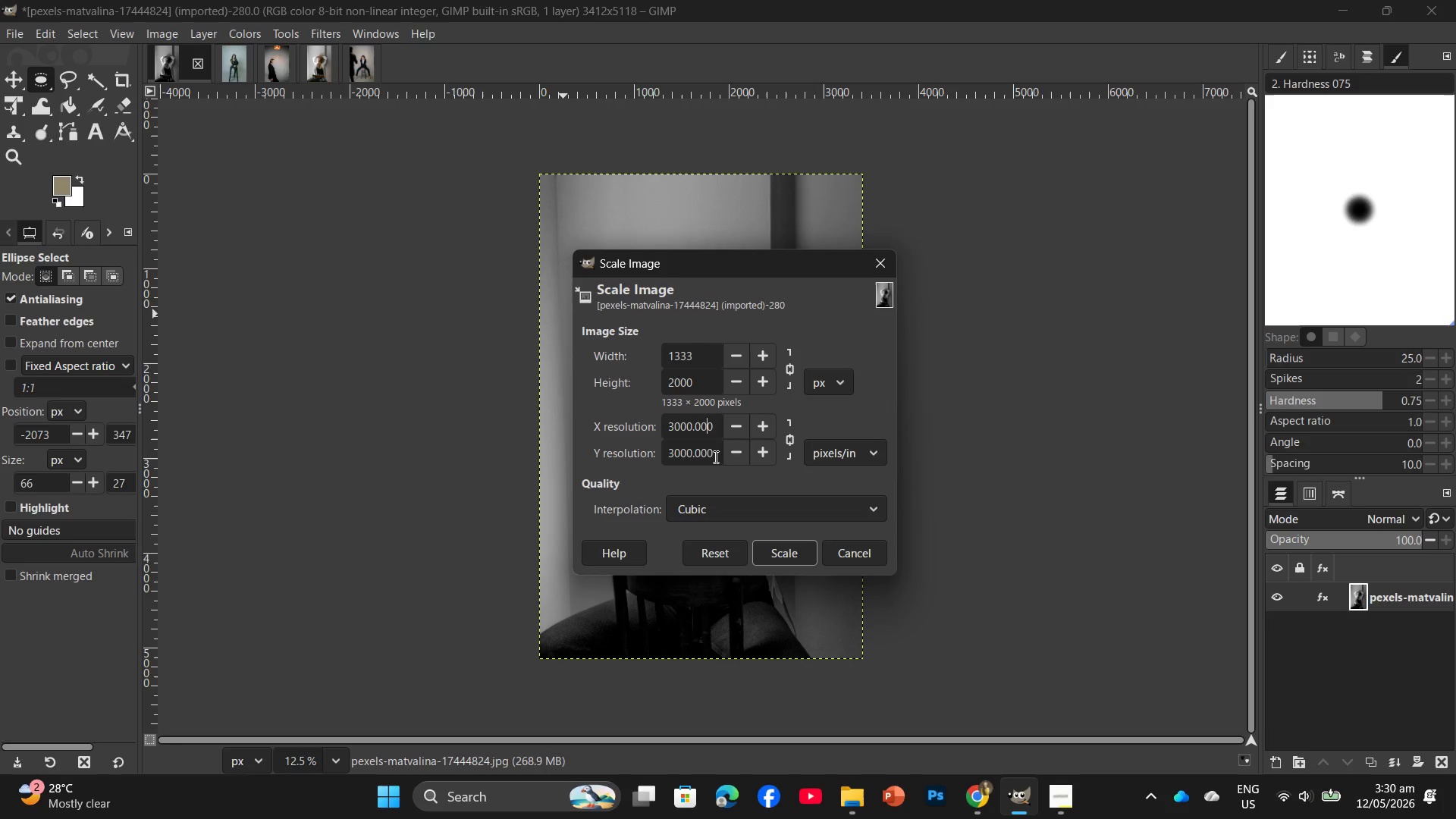 
key(ArrowLeft)
 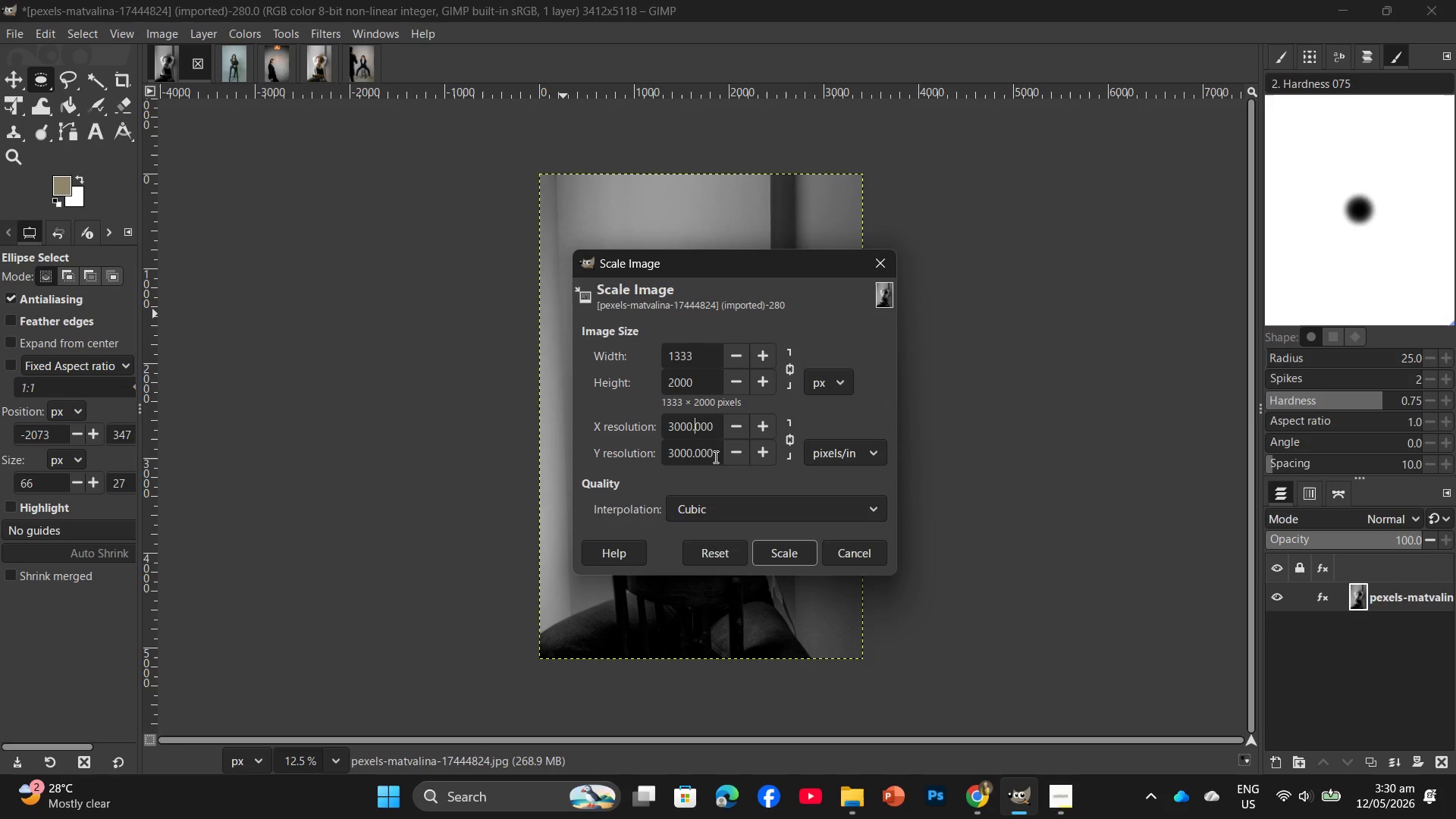 
key(ArrowLeft)
 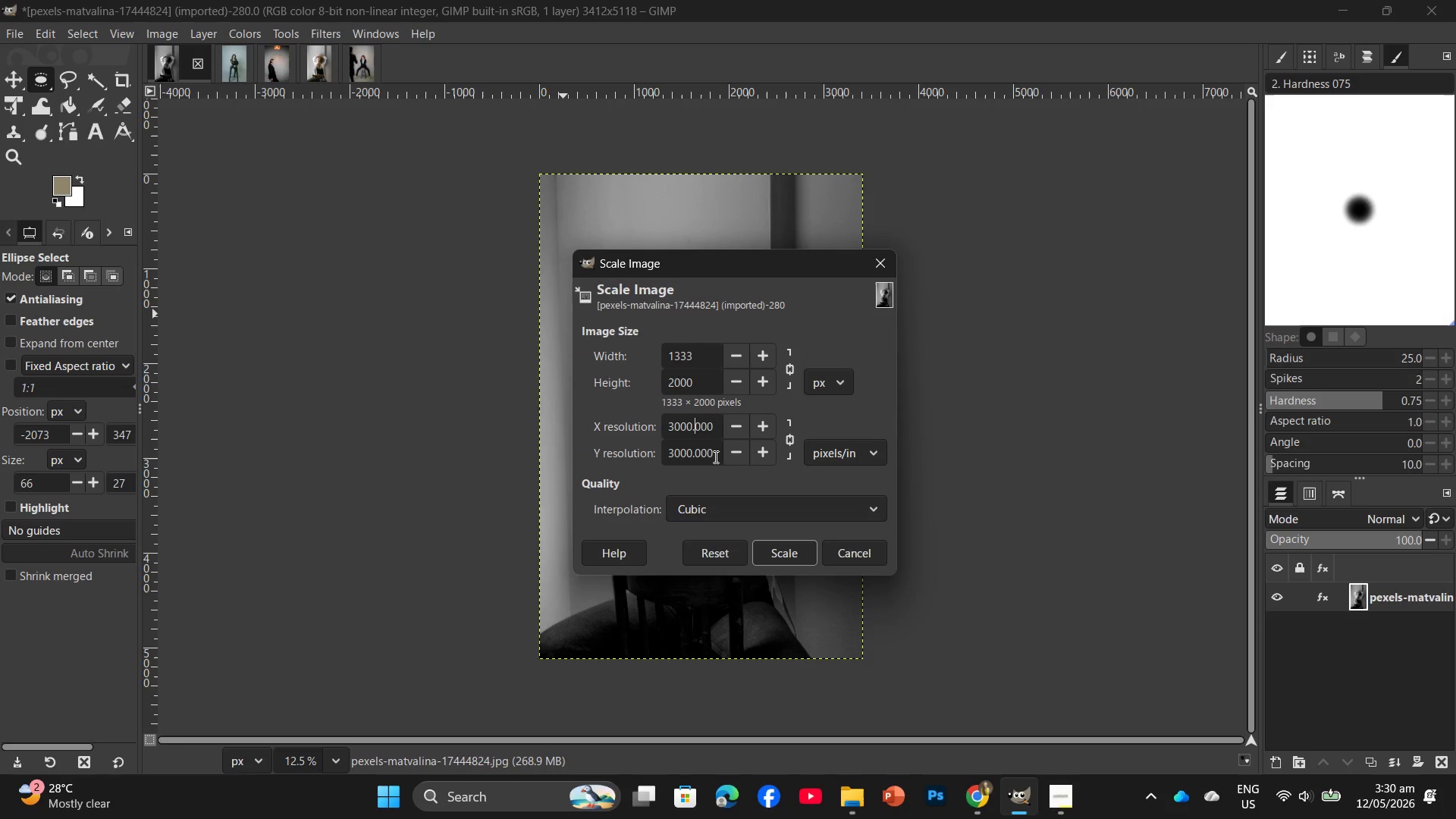 
key(Backspace)
 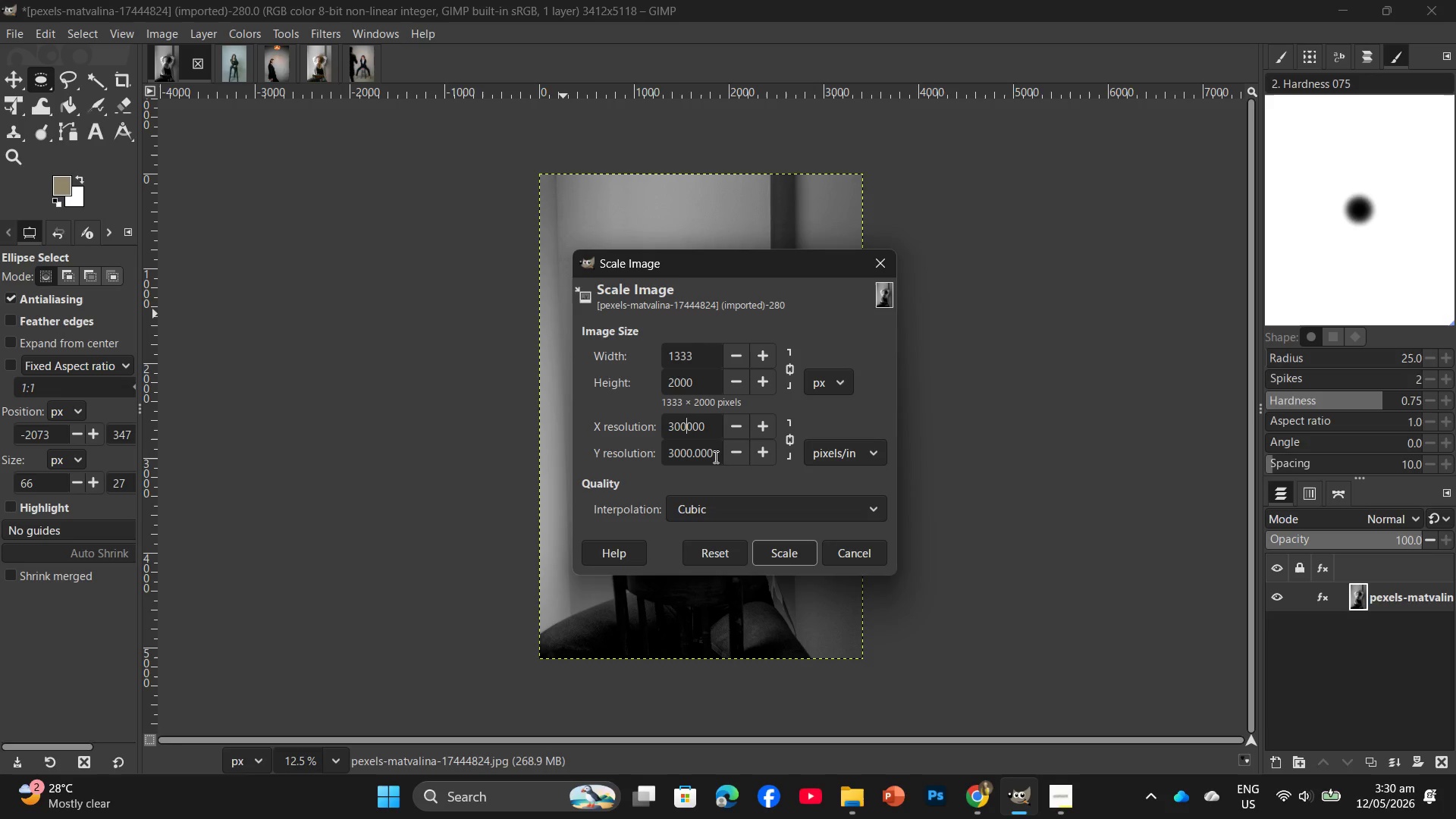 
key(Backspace)
 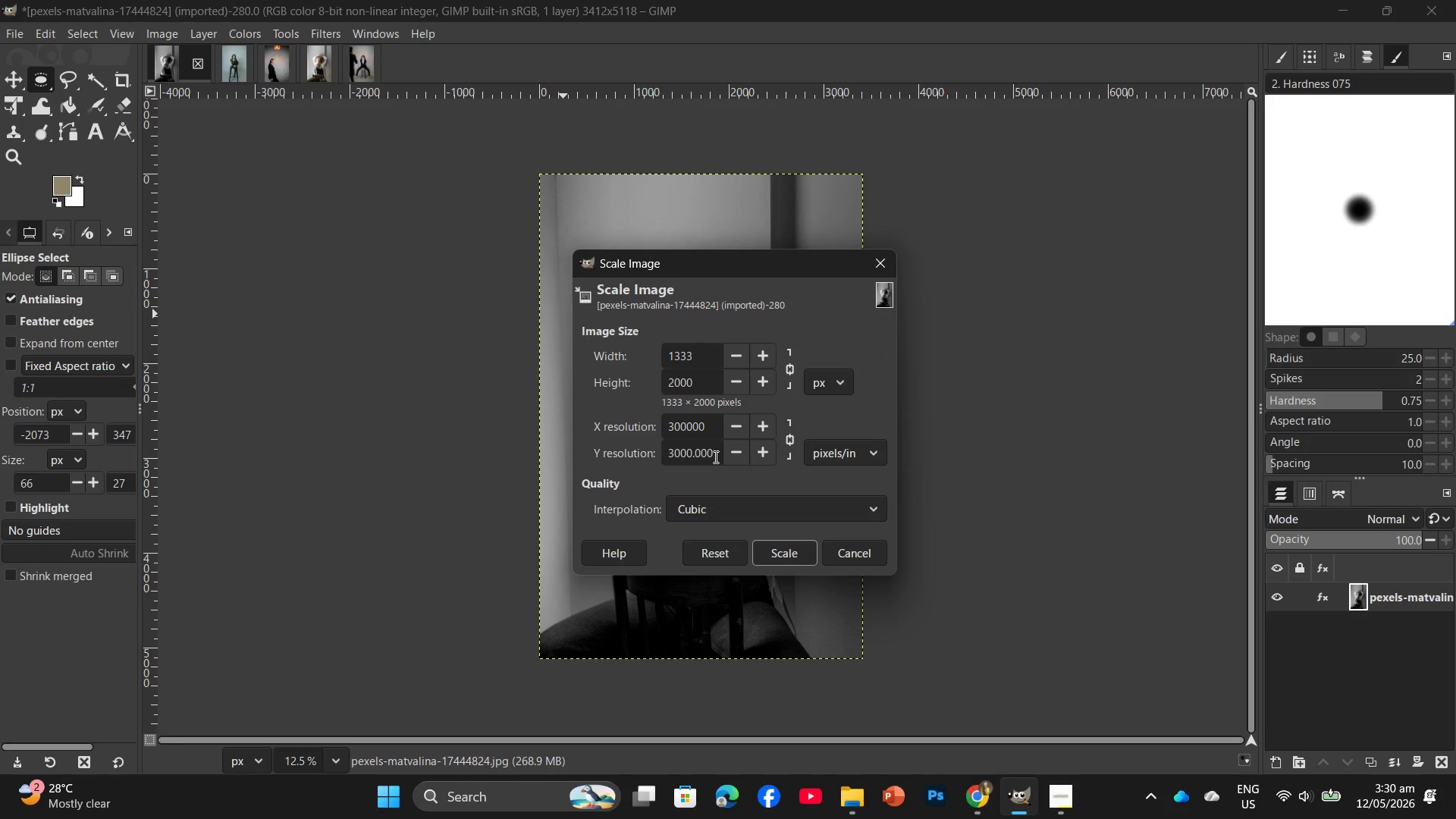 
key(NumpadDecimal)
 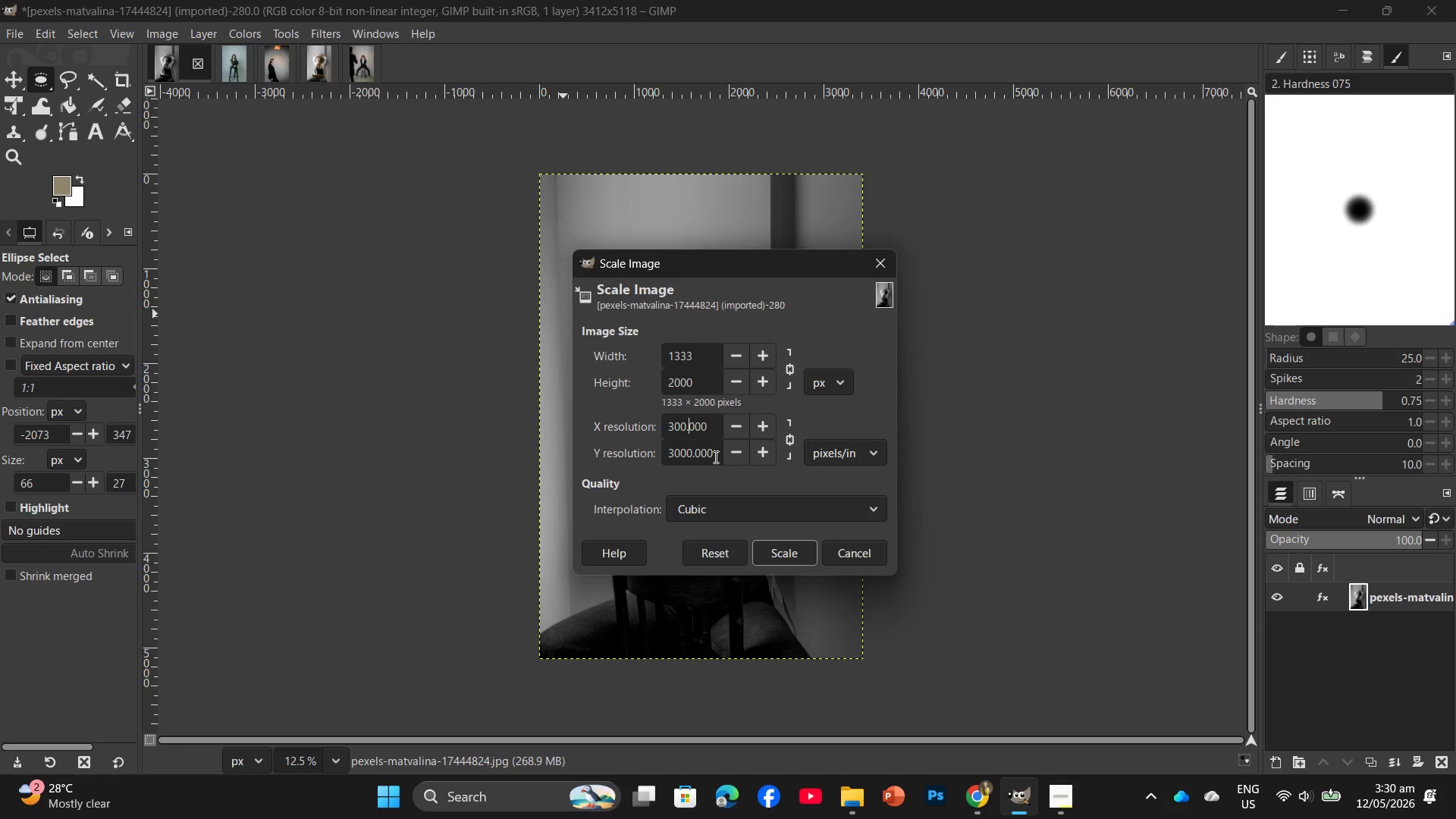 
key(Enter)
 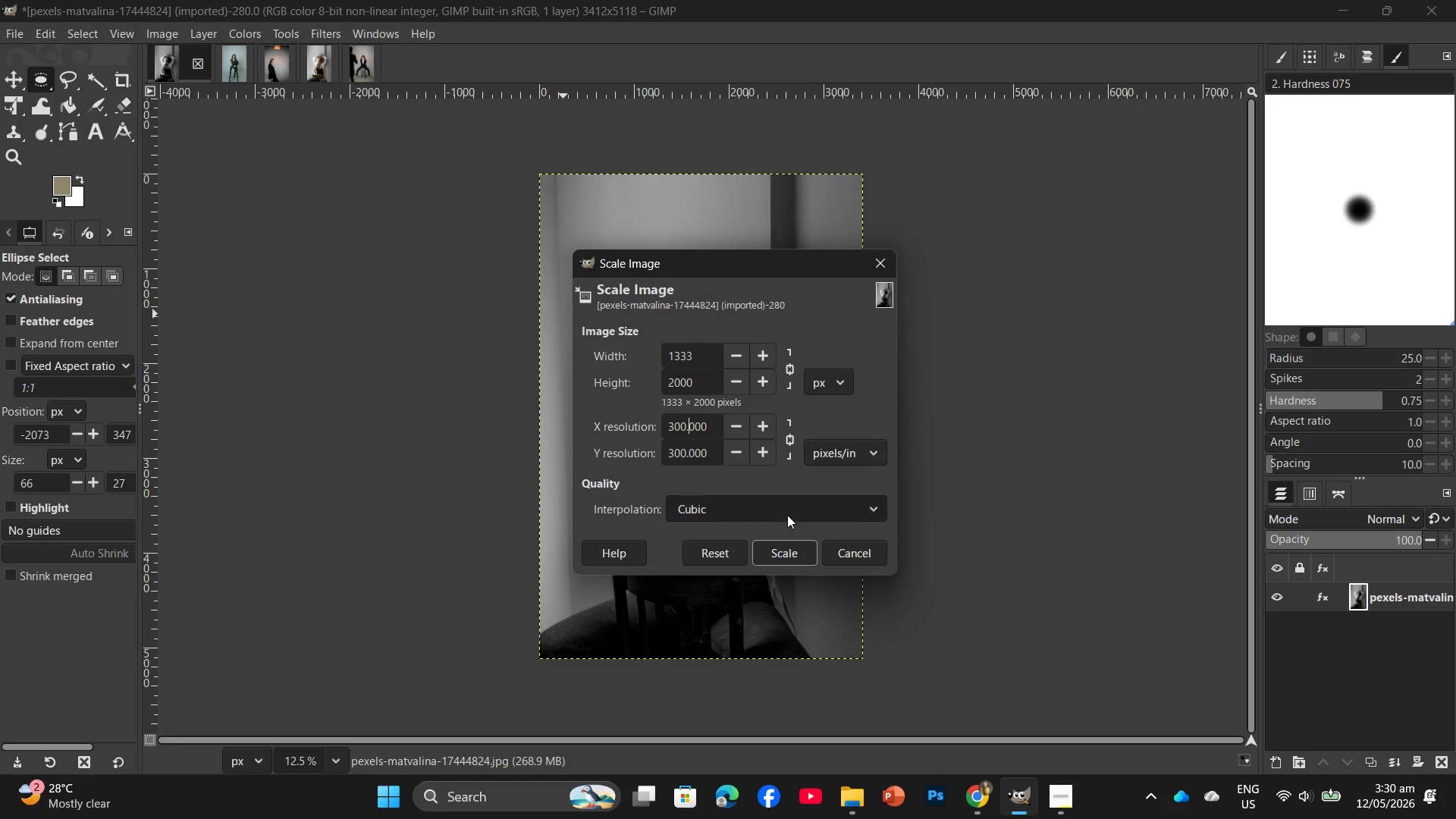 
left_click([792, 545])
 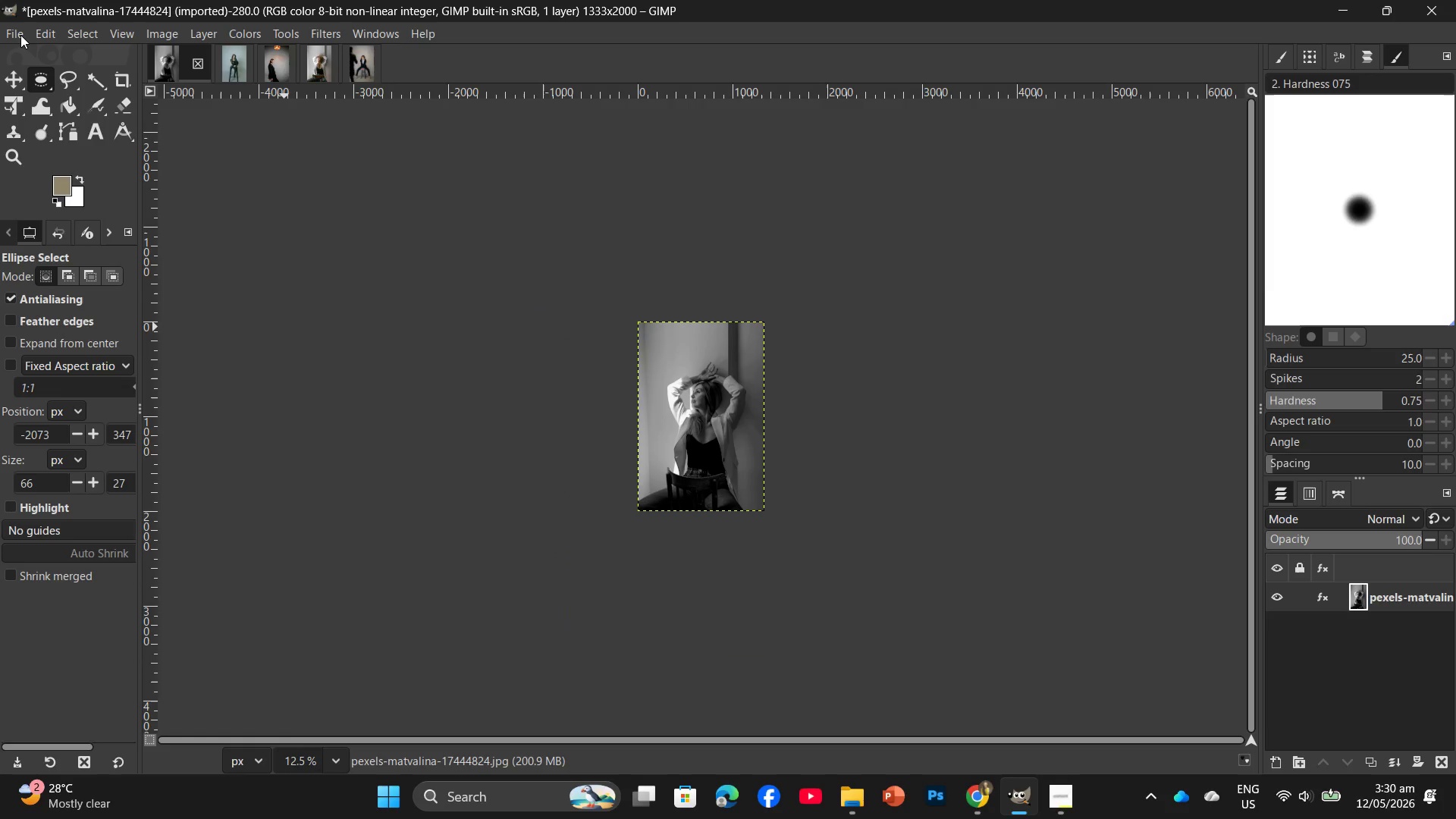 
wait(7.06)
 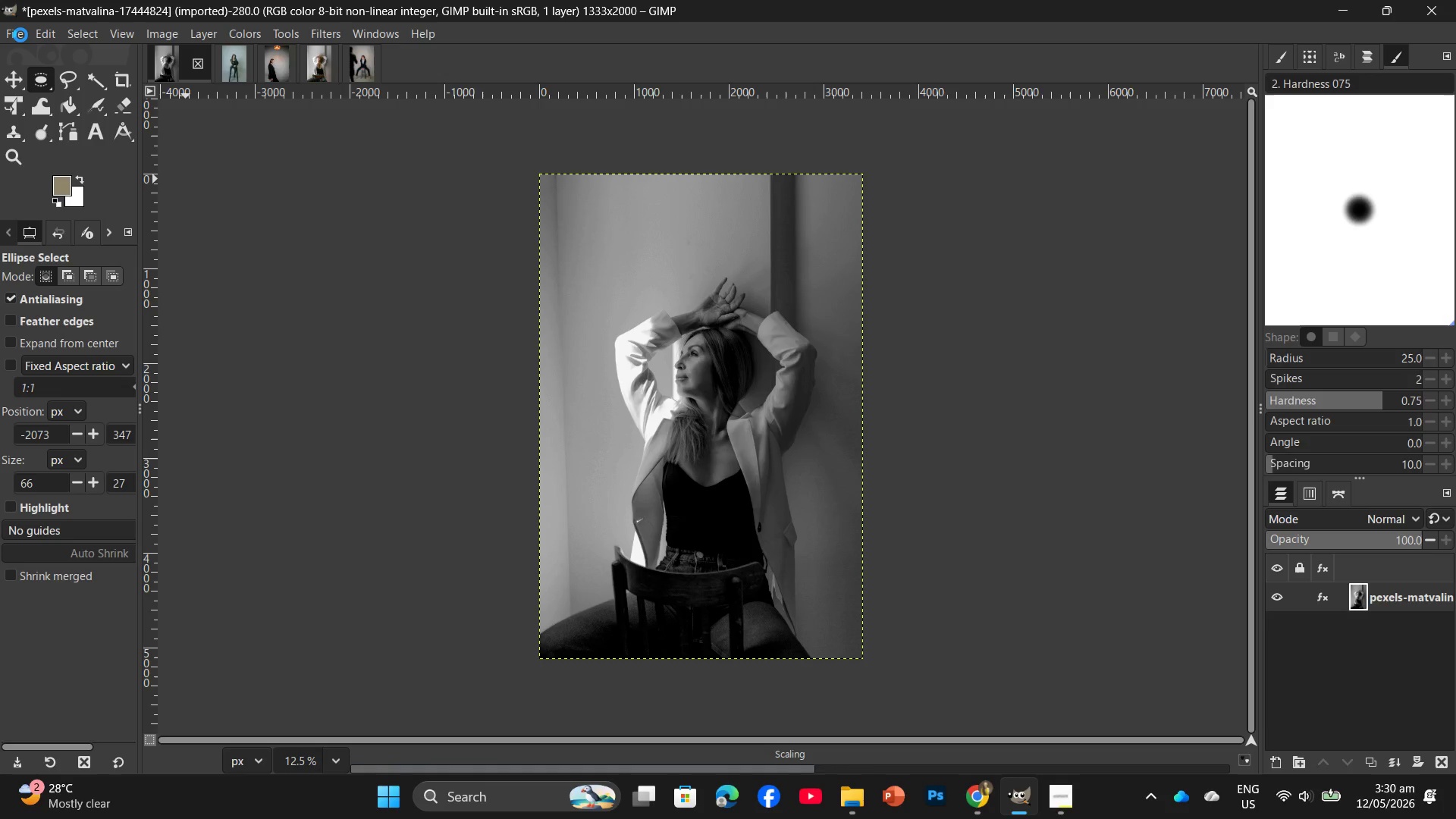 
left_click([22, 30])
 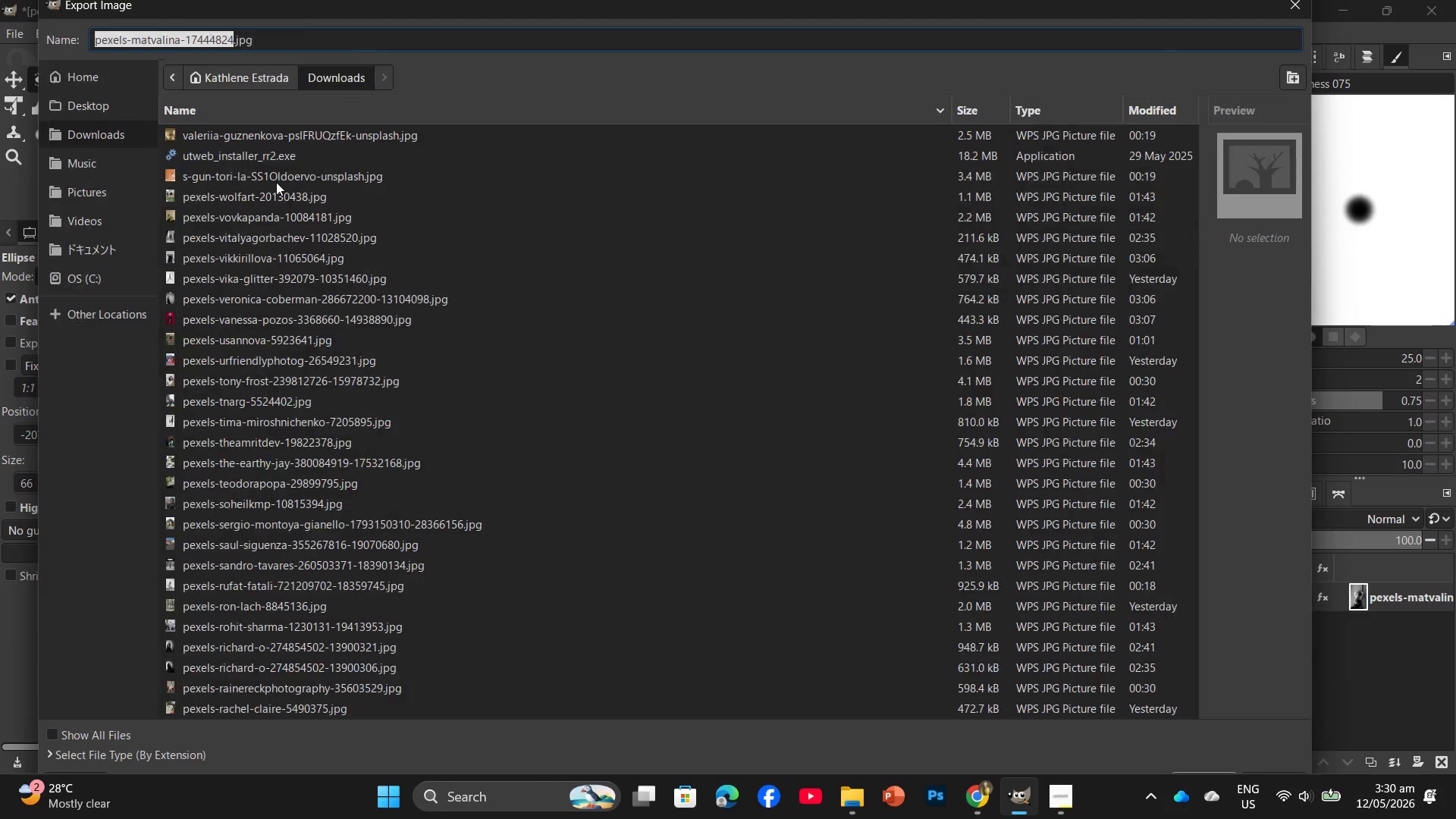 
left_click([122, 97])
 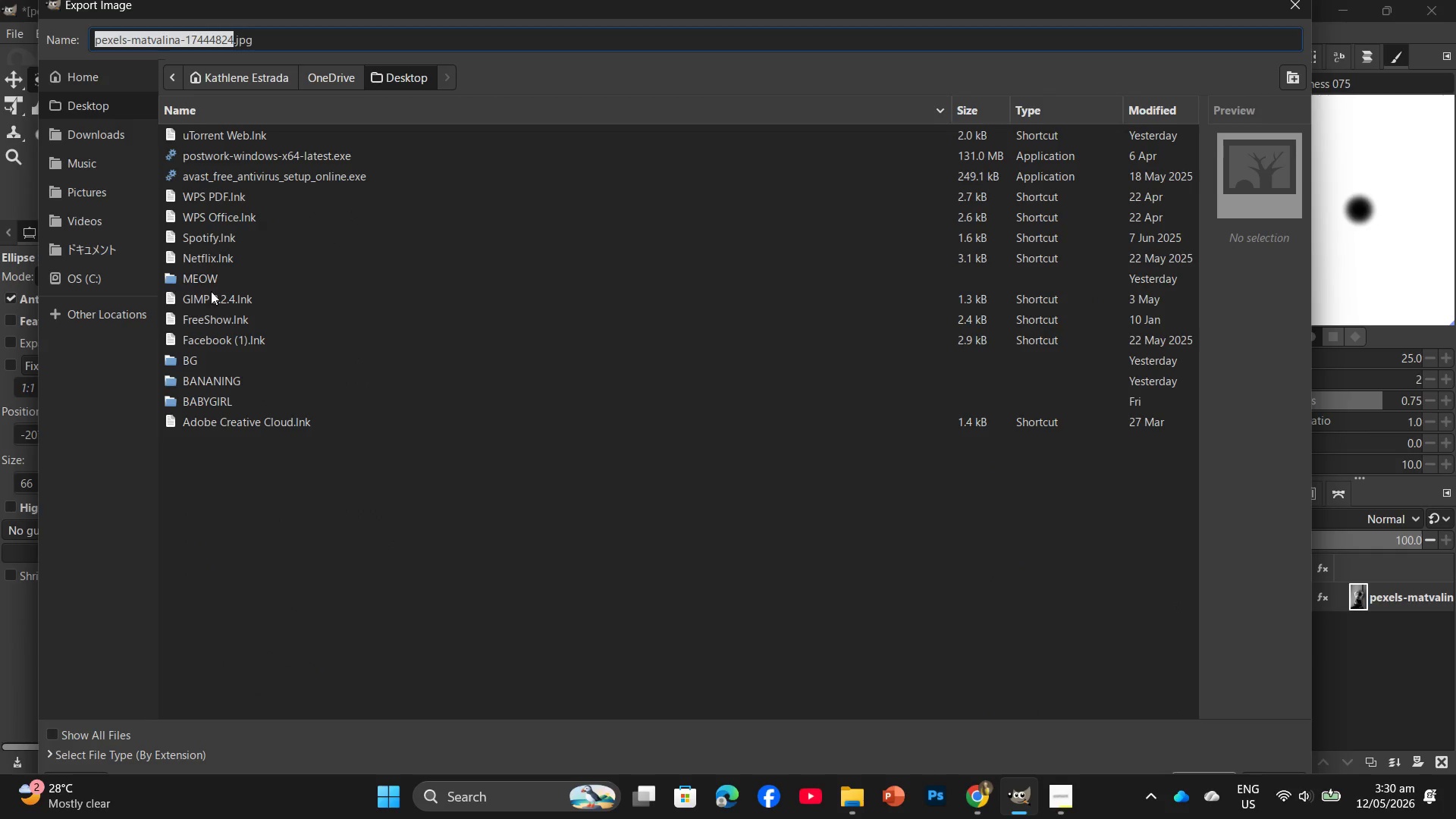 
left_click([217, 378])
 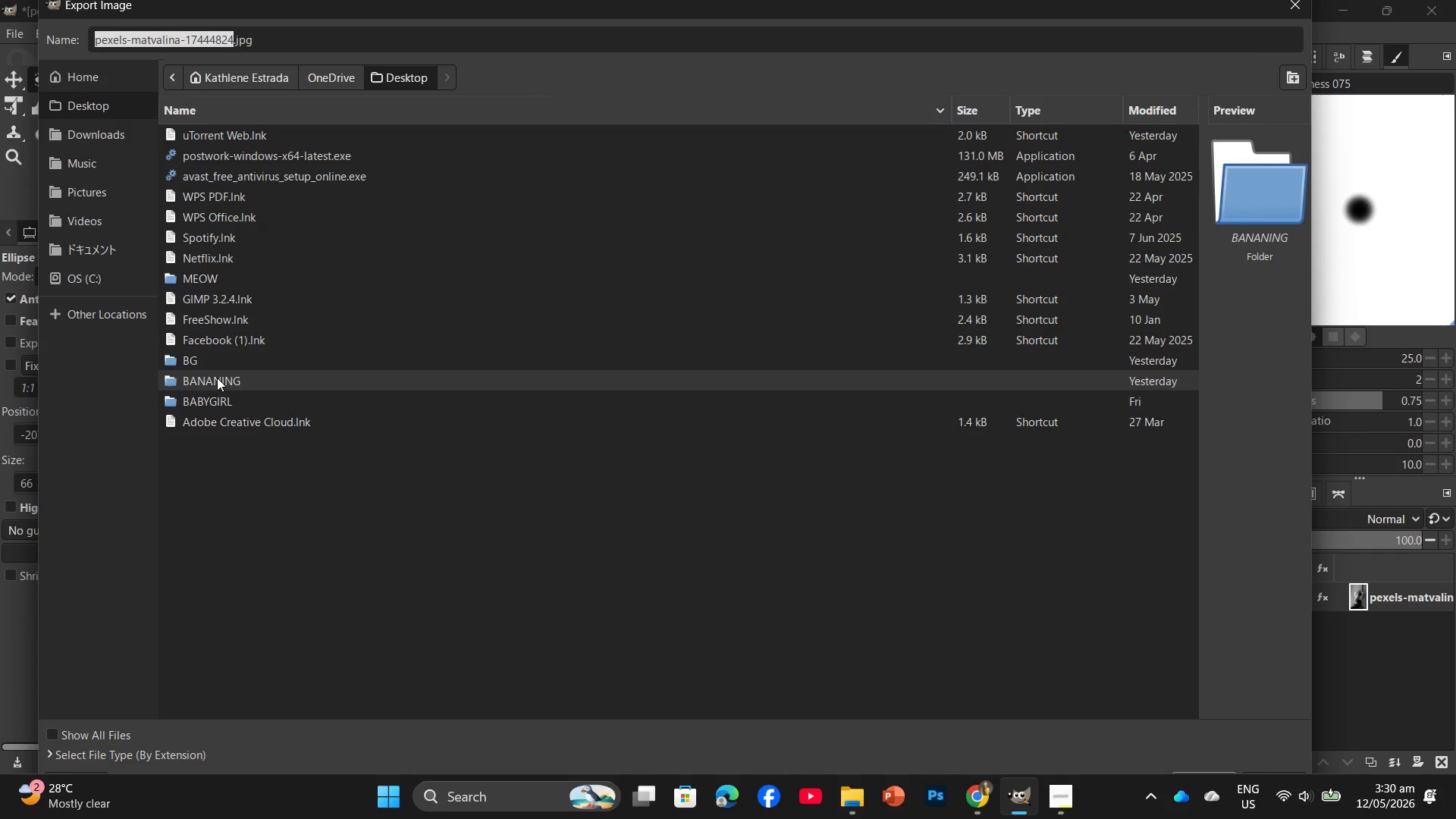 
double_click([217, 378])
 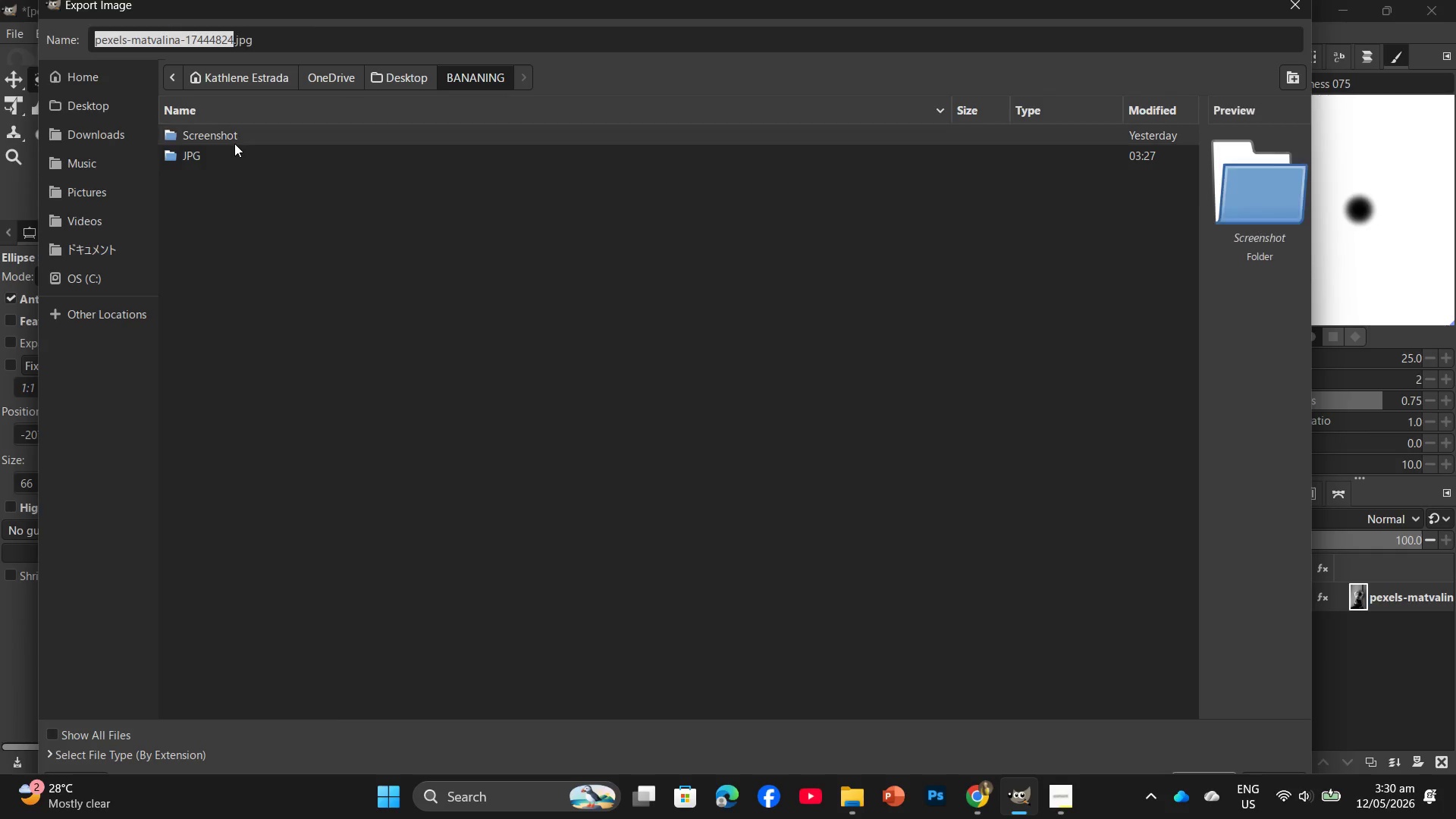 
double_click([228, 153])
 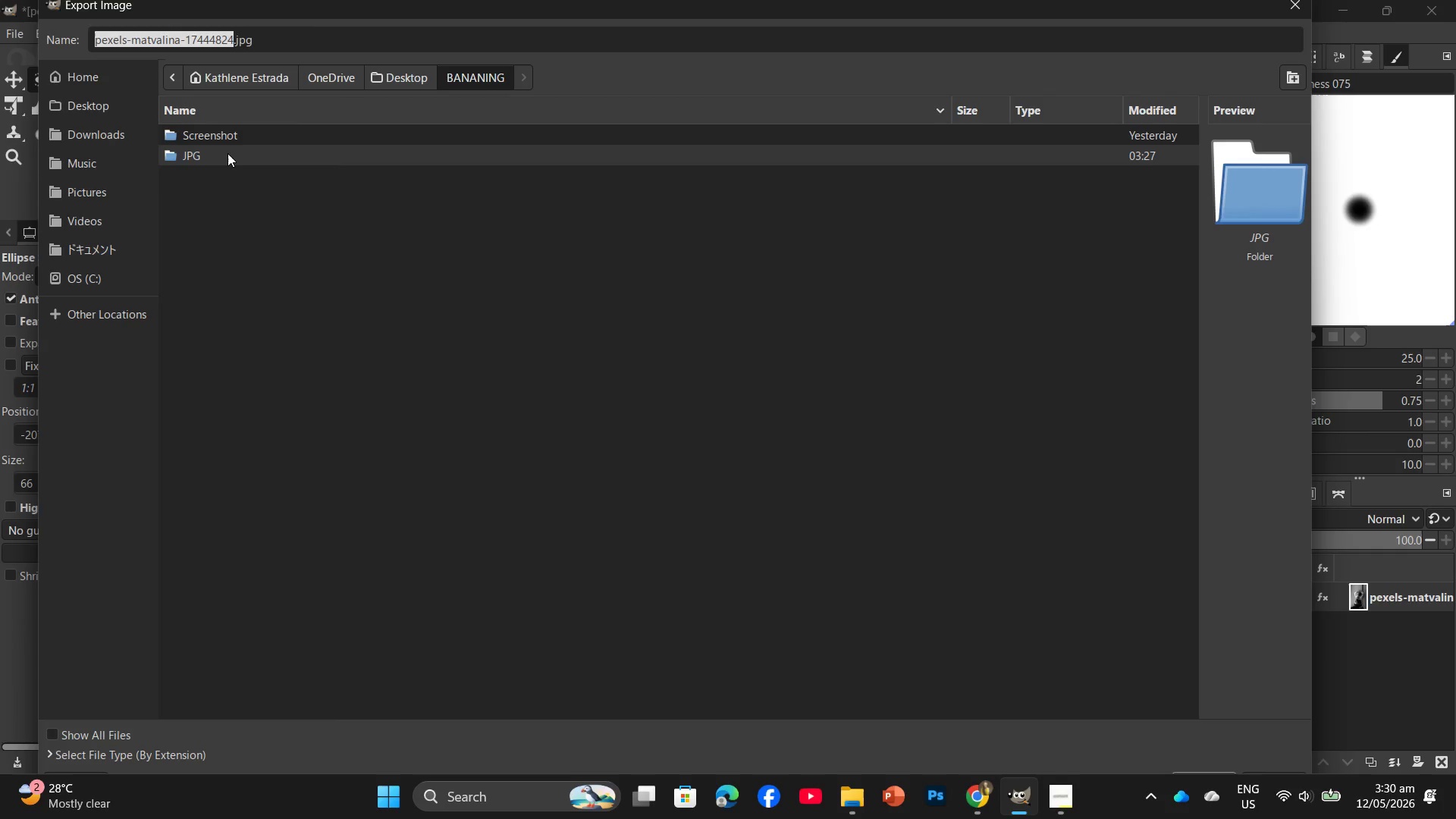 
triple_click([228, 153])
 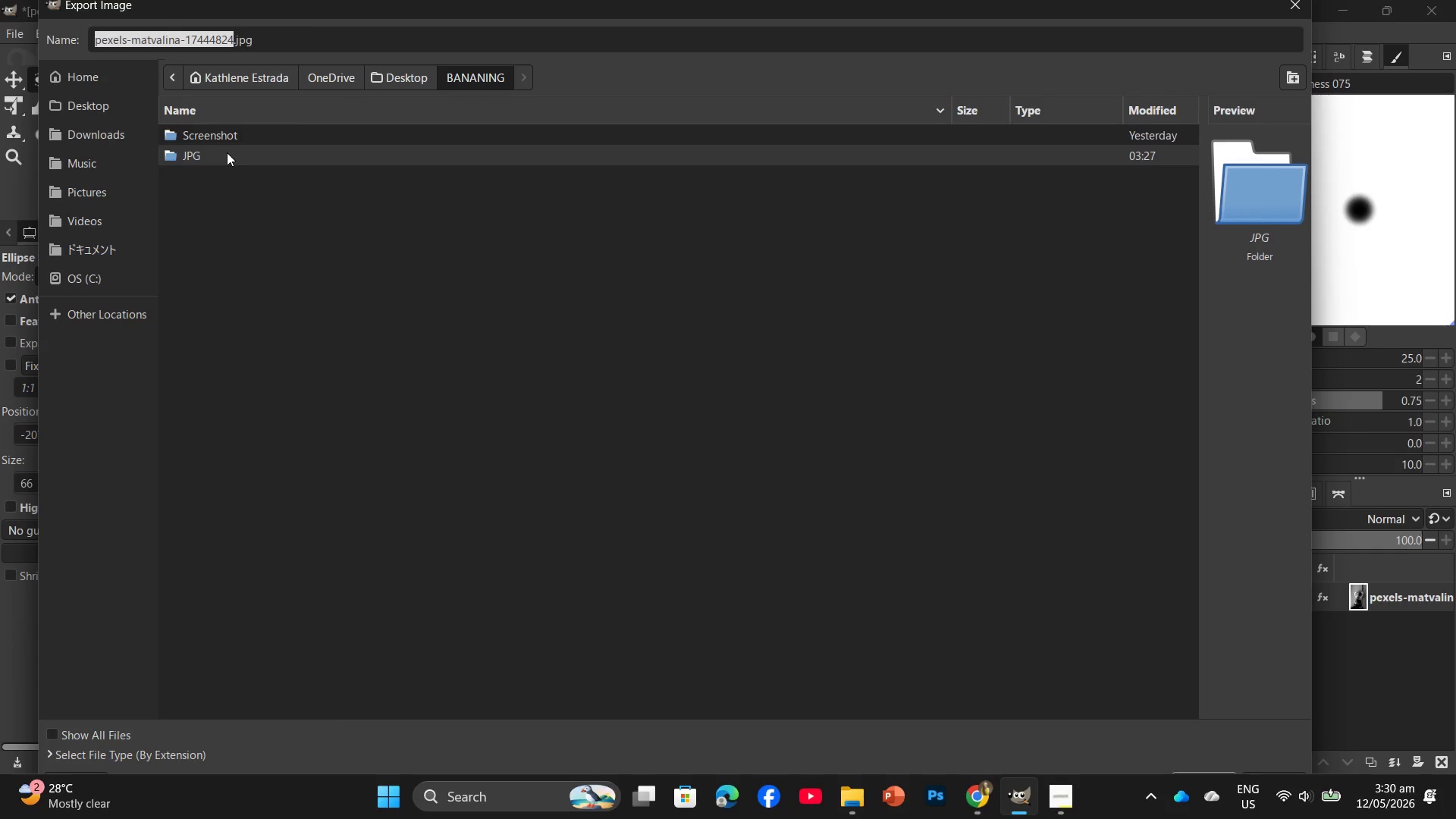 
double_click([227, 152])
 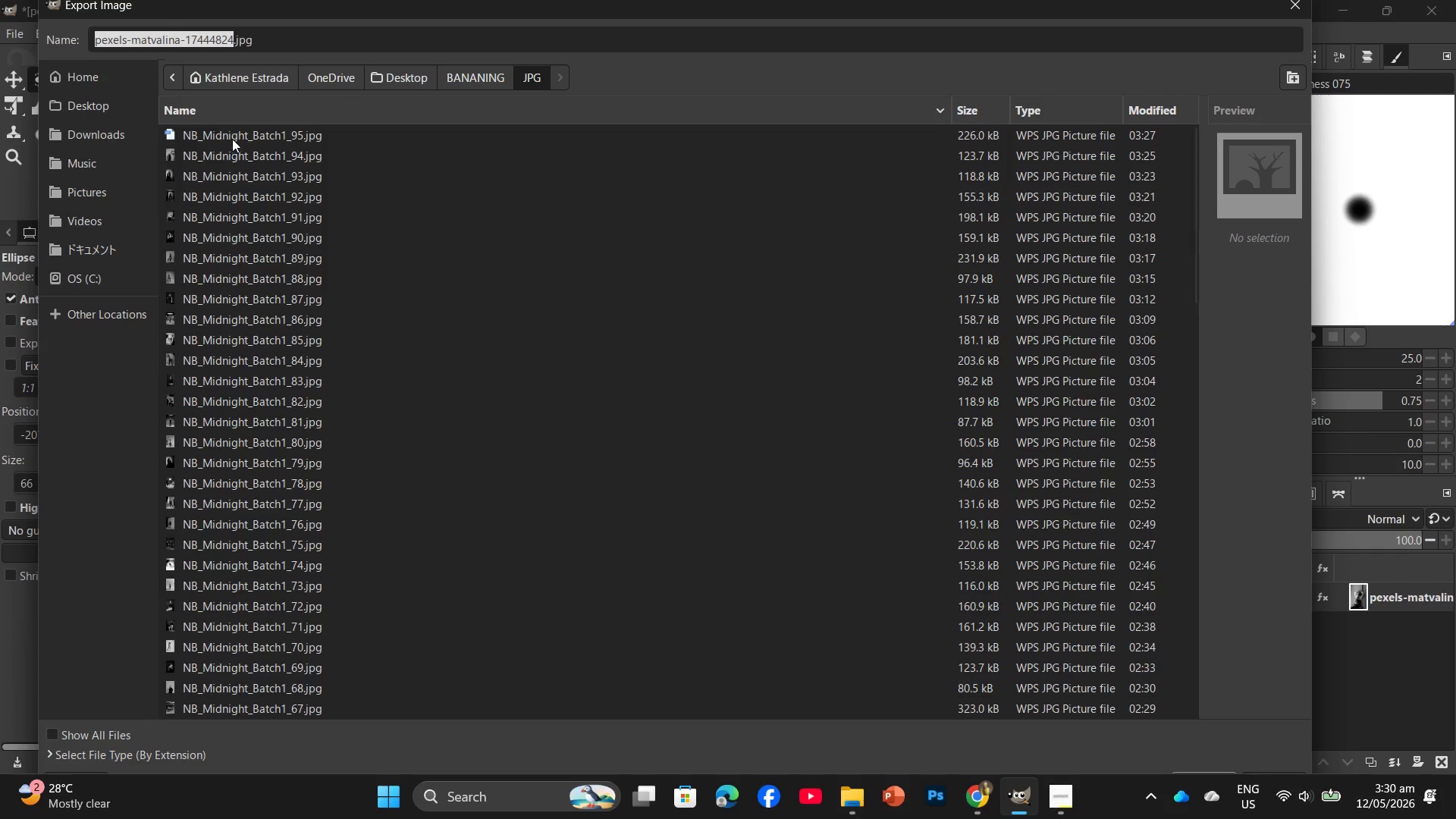 
left_click([233, 135])
 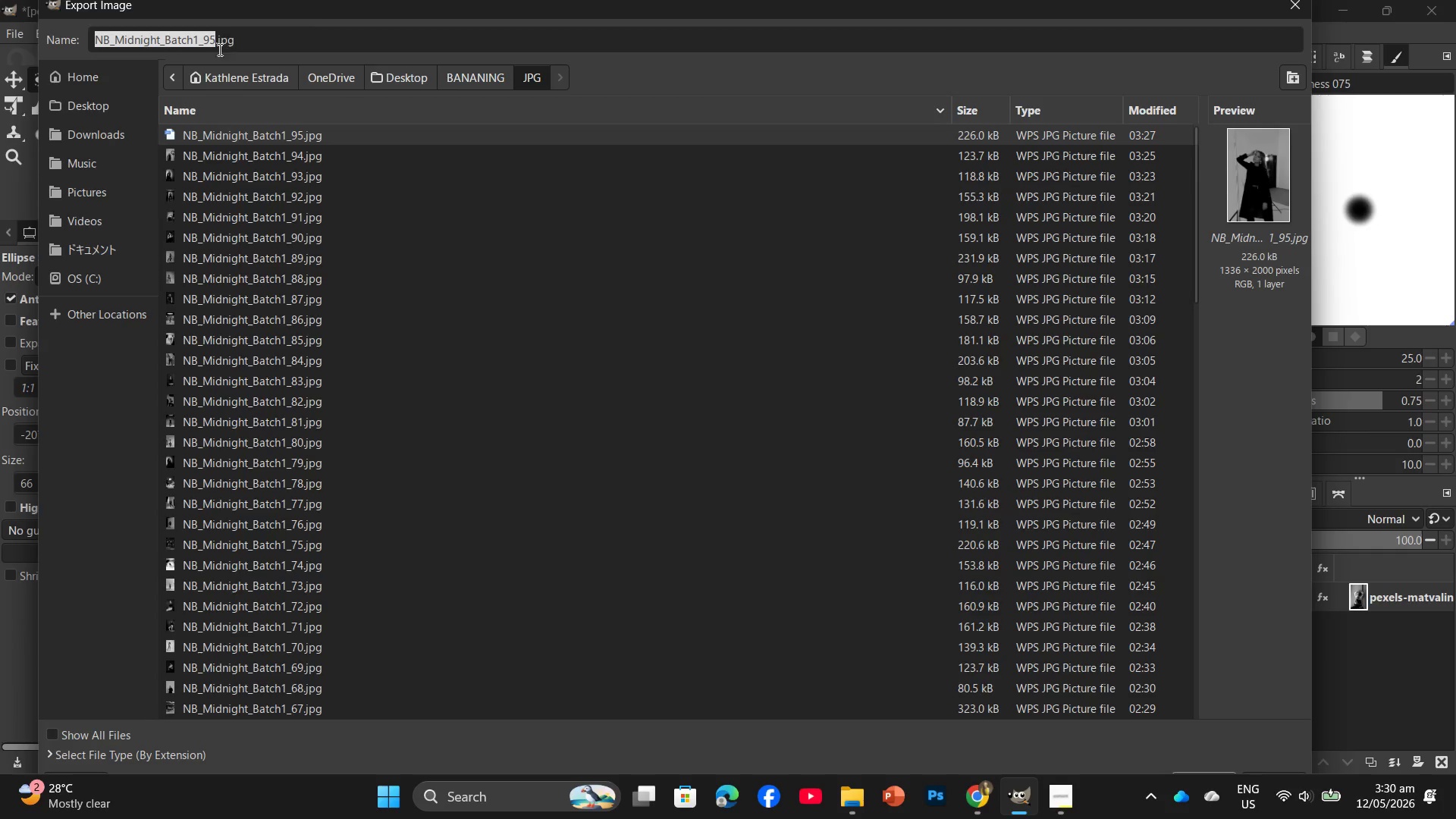 
left_click([215, 42])
 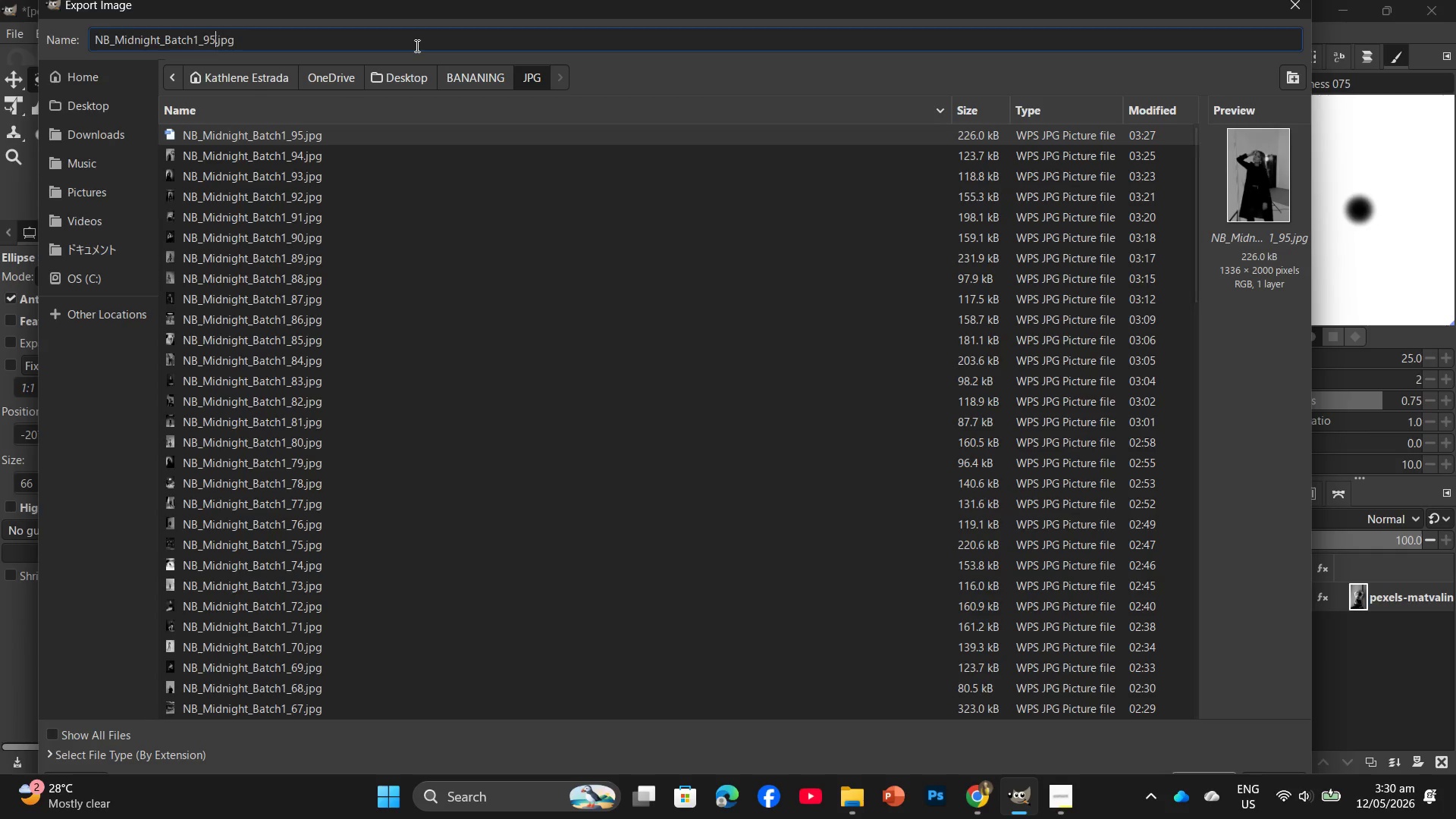 
key(Backspace)
 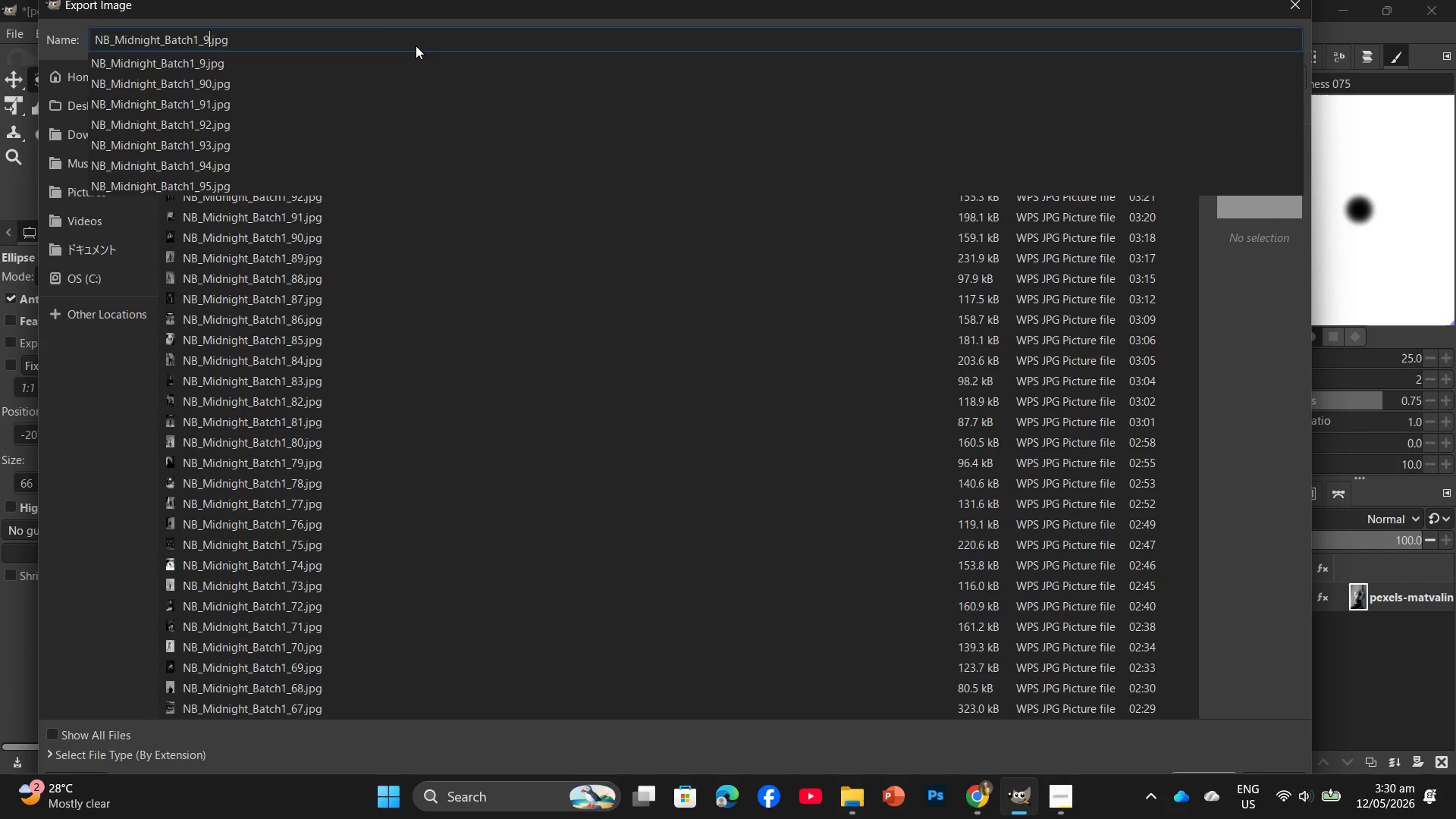 
key(Numpad6)
 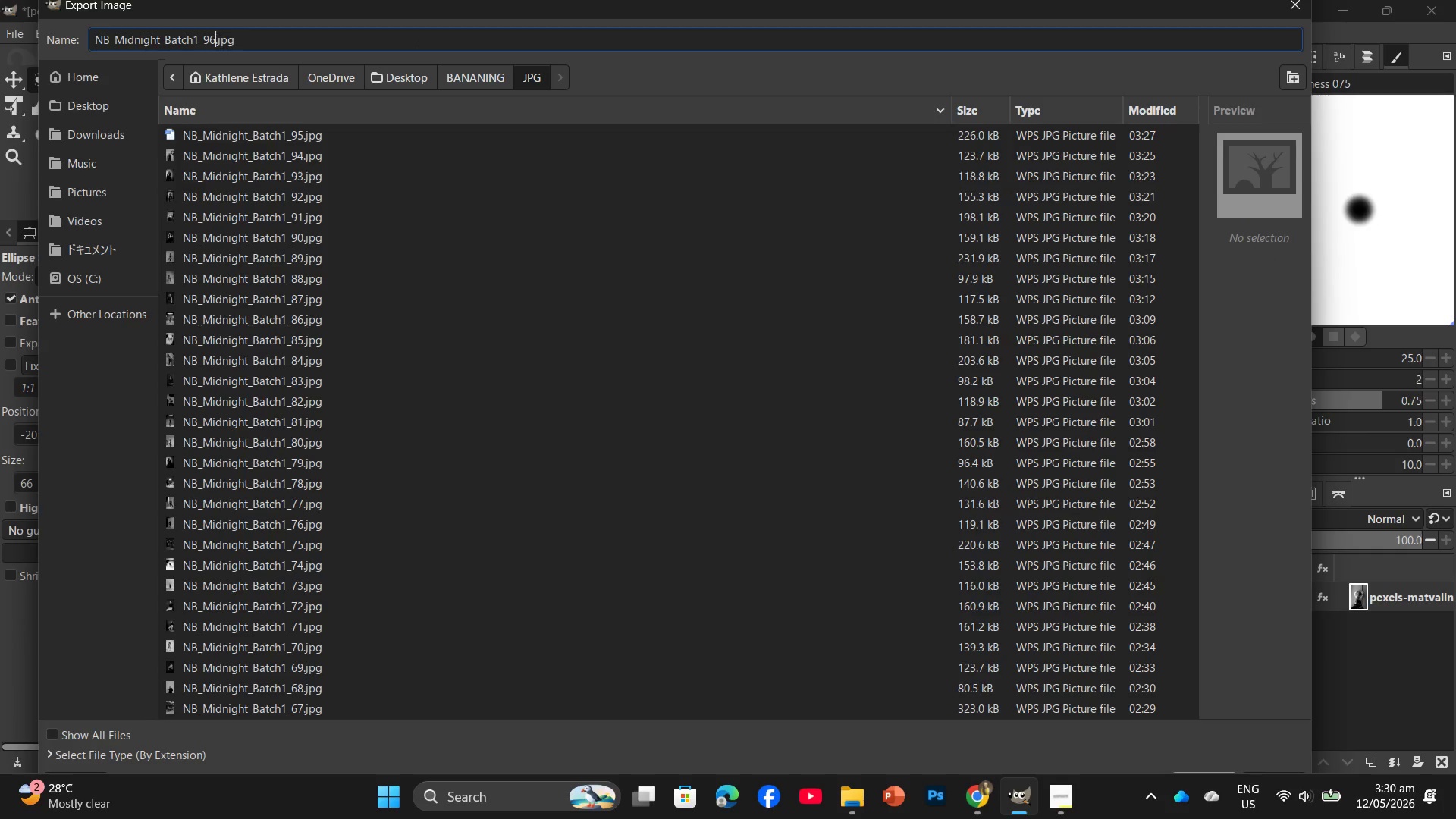 
key(Enter)
 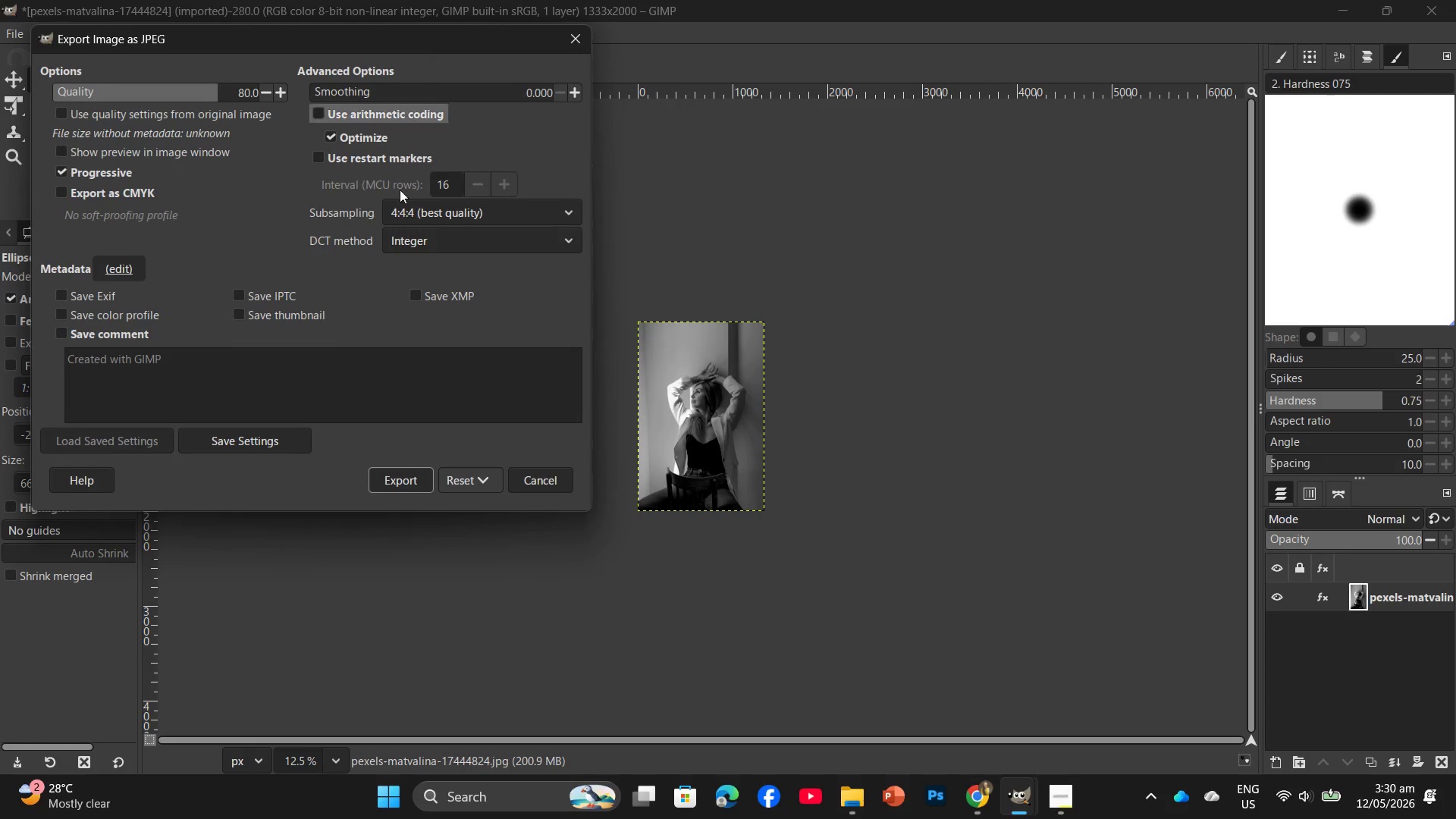 
left_click([379, 490])
 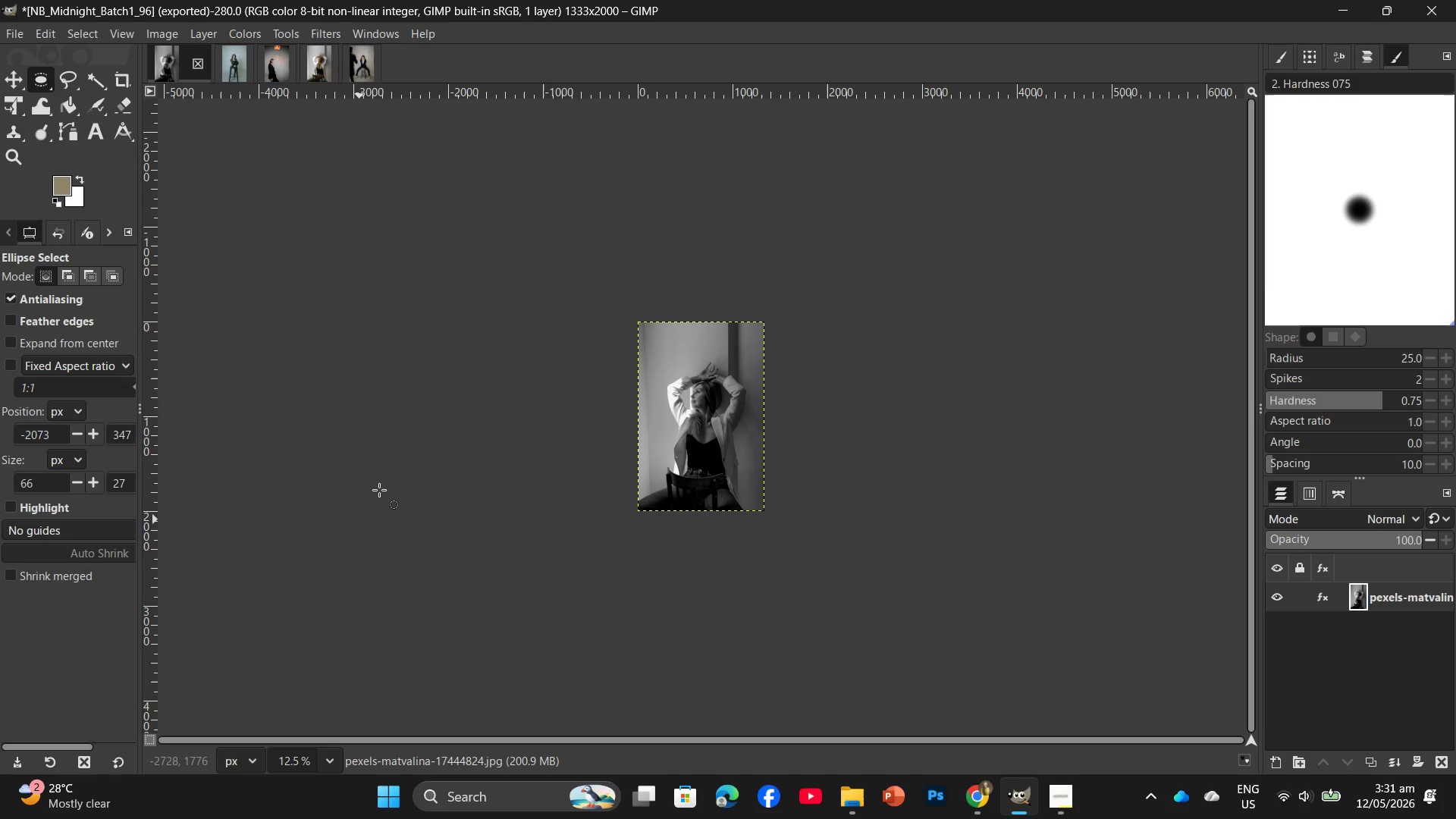 
wait(17.53)
 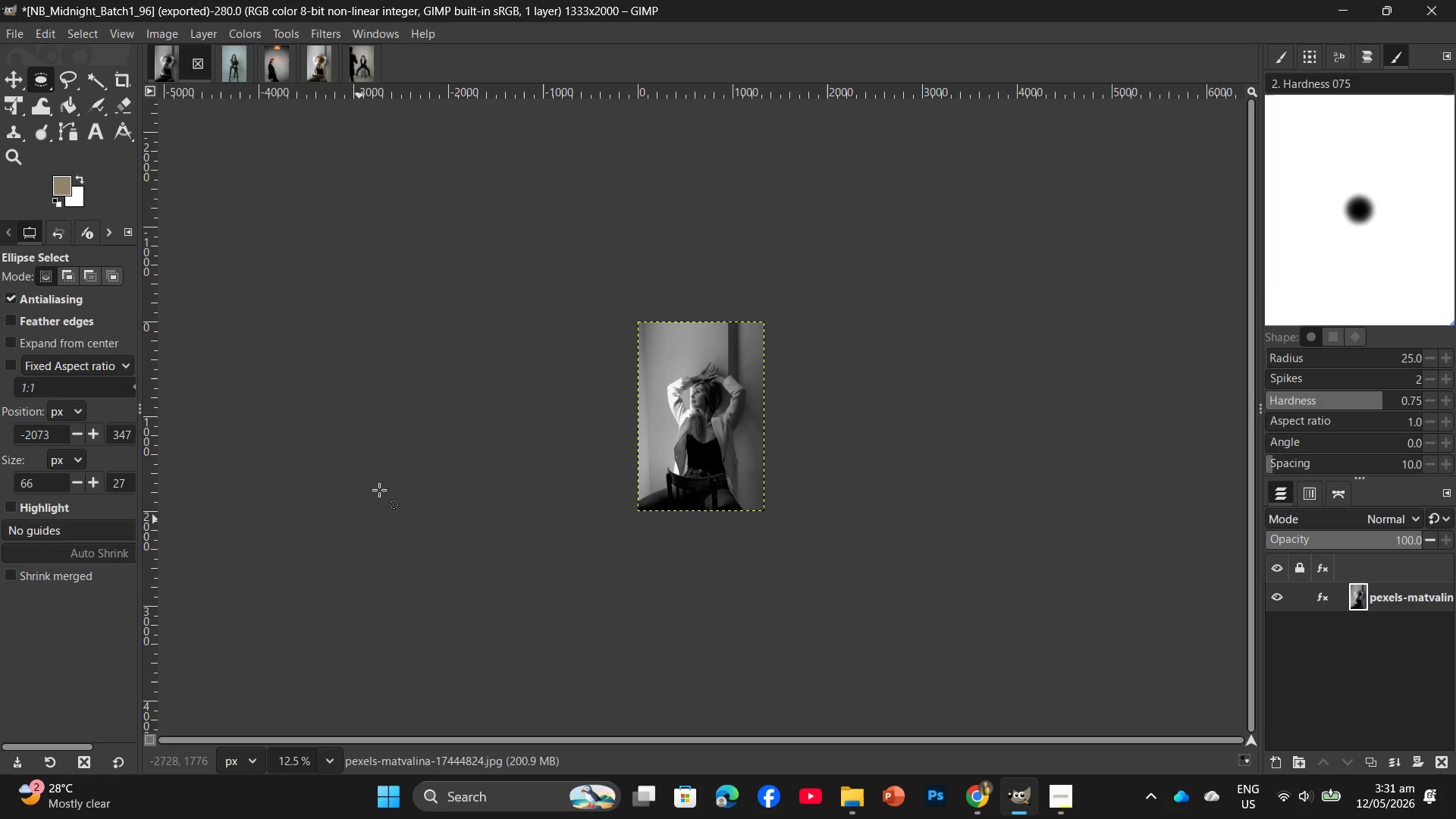 
left_click([1054, 796])
 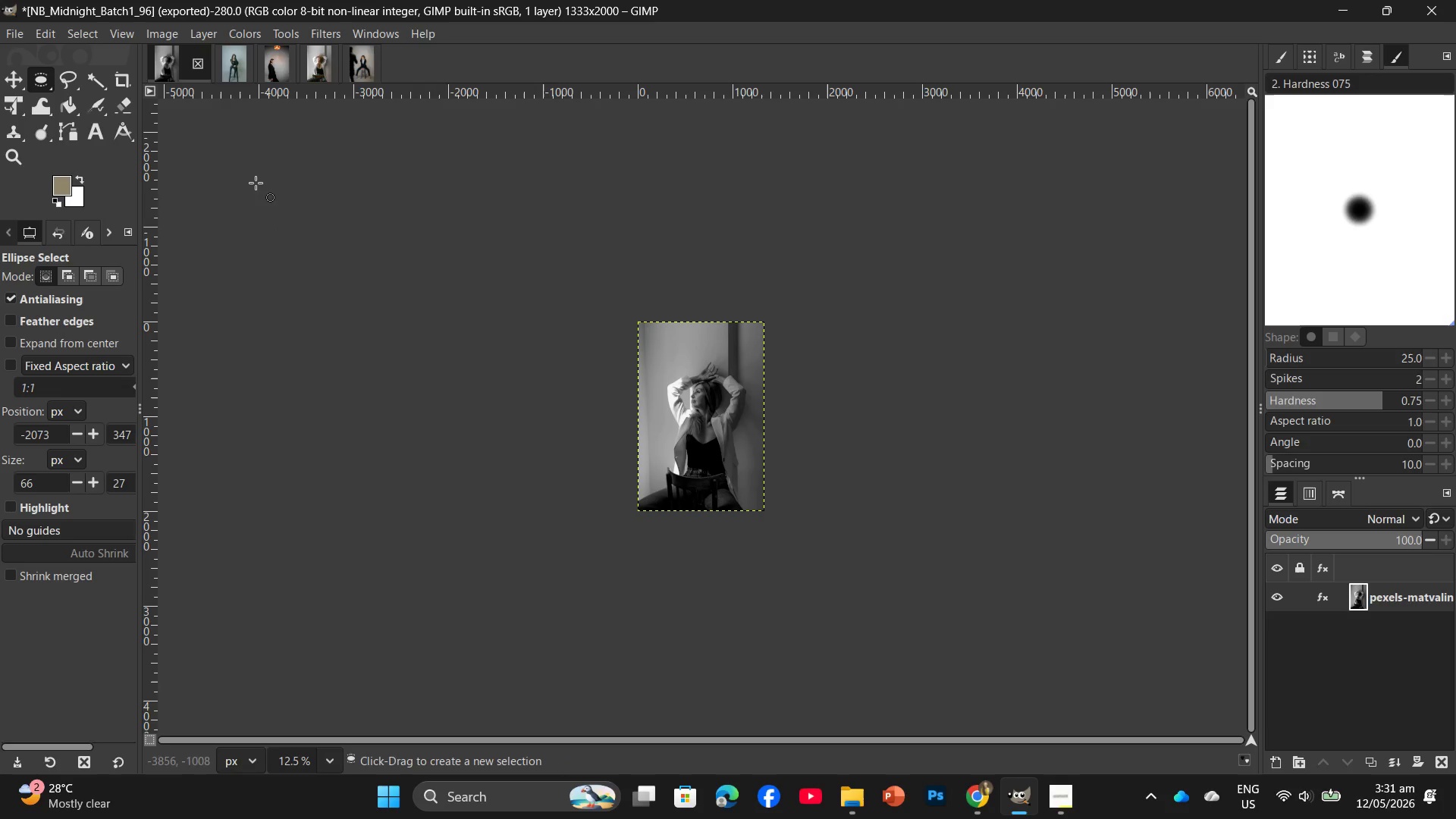 
left_click([198, 69])
 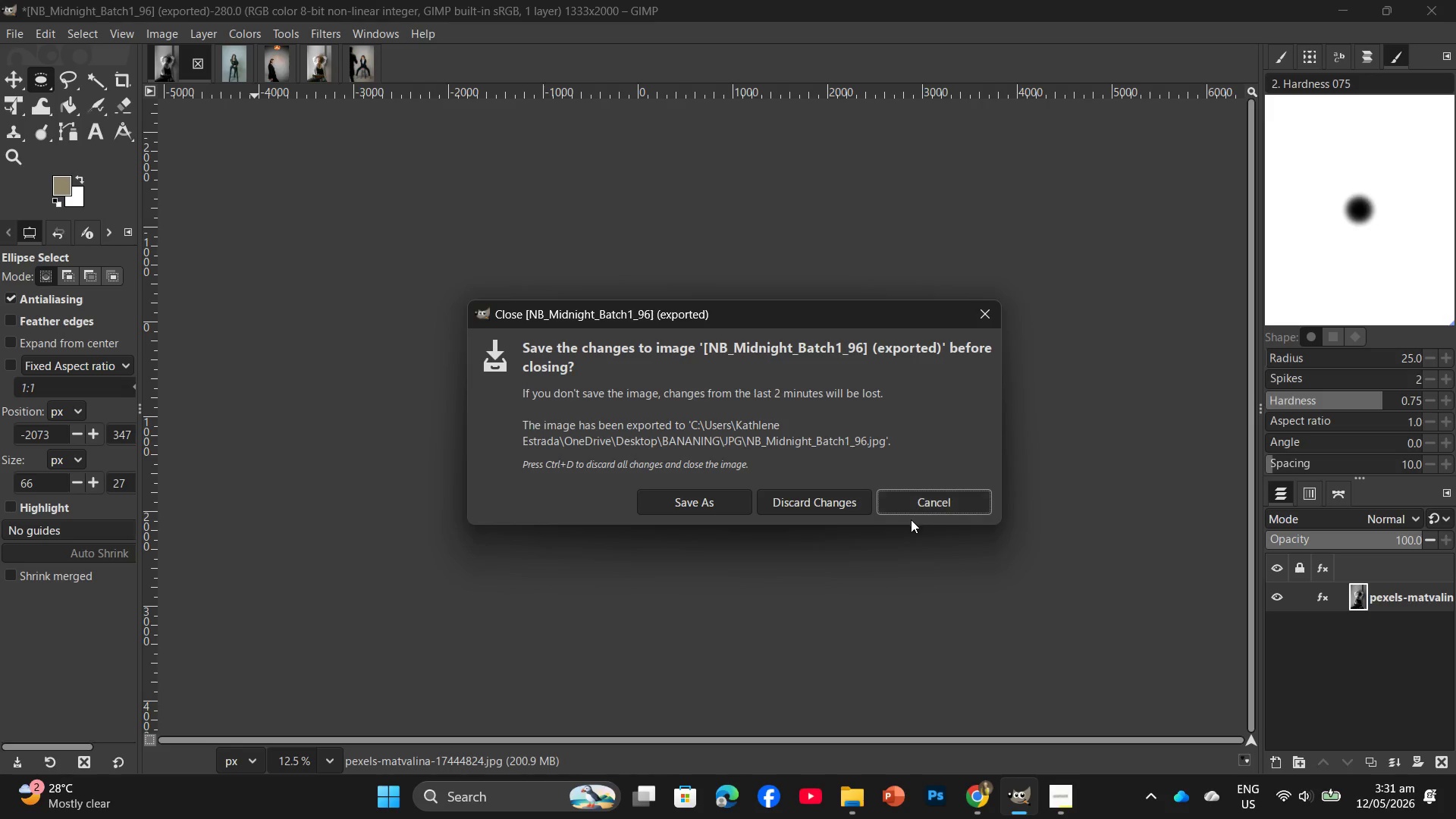 
left_click([824, 504])
 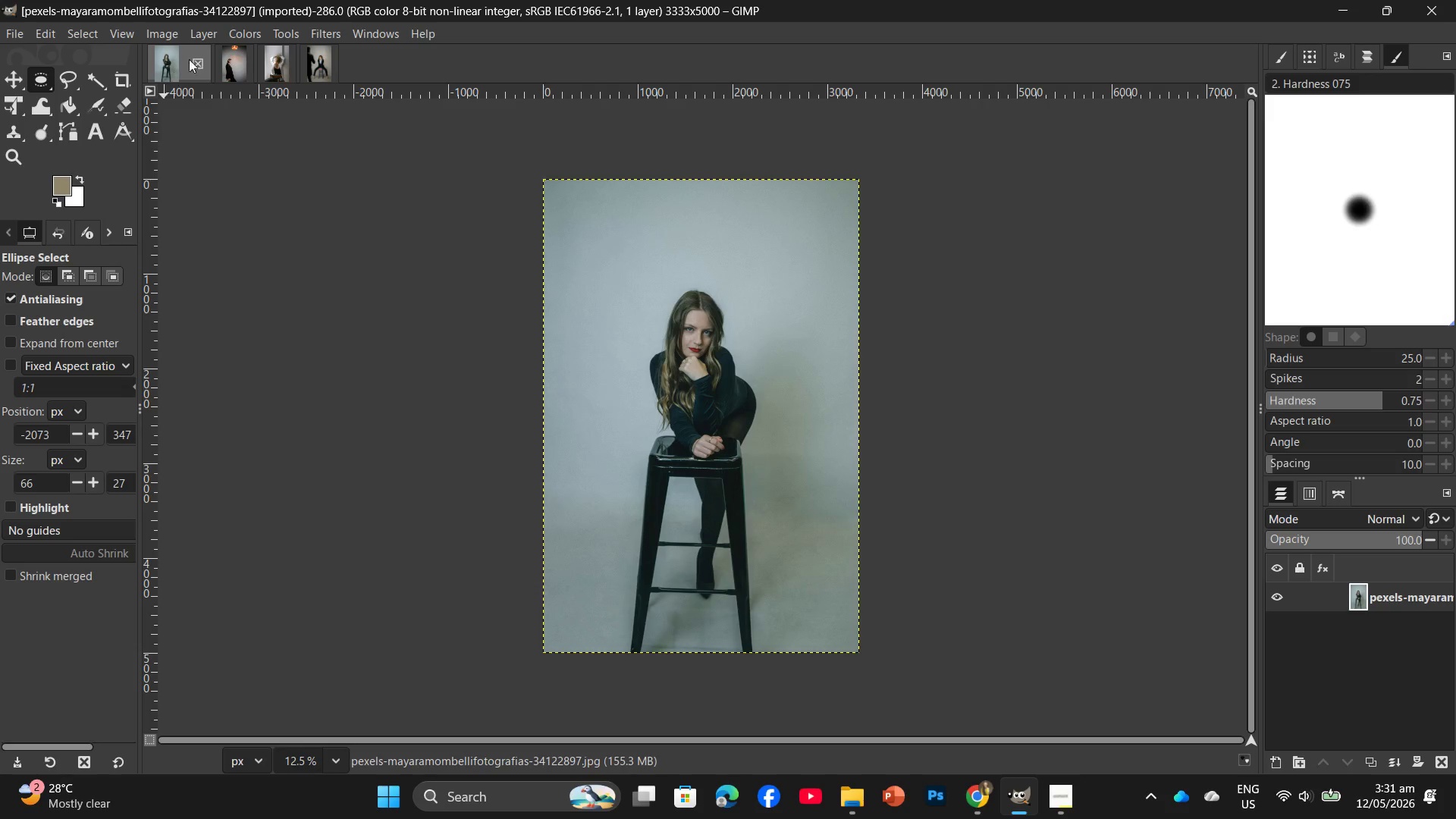 
left_click([240, 27])
 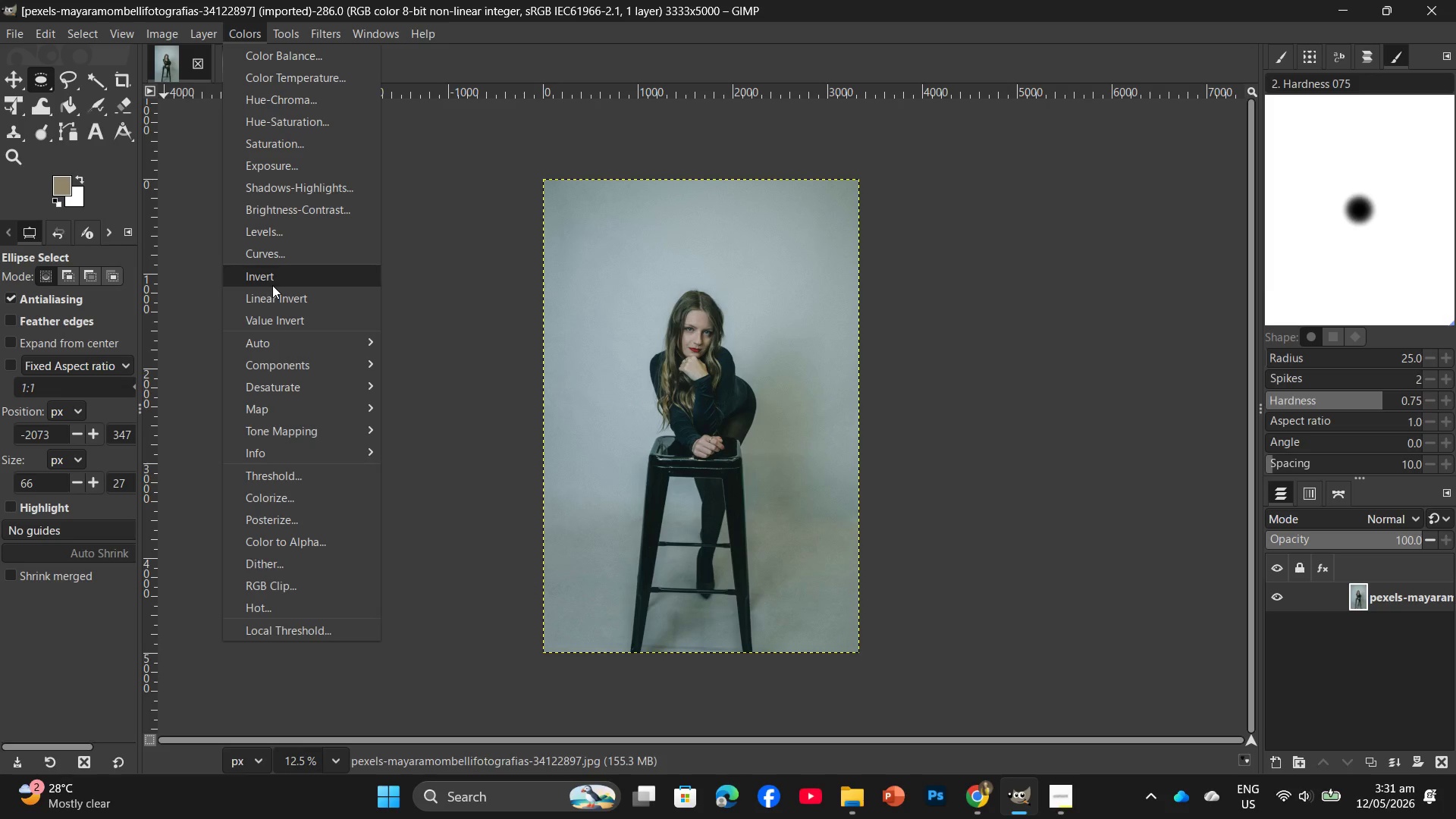 
mouse_move([285, 378])
 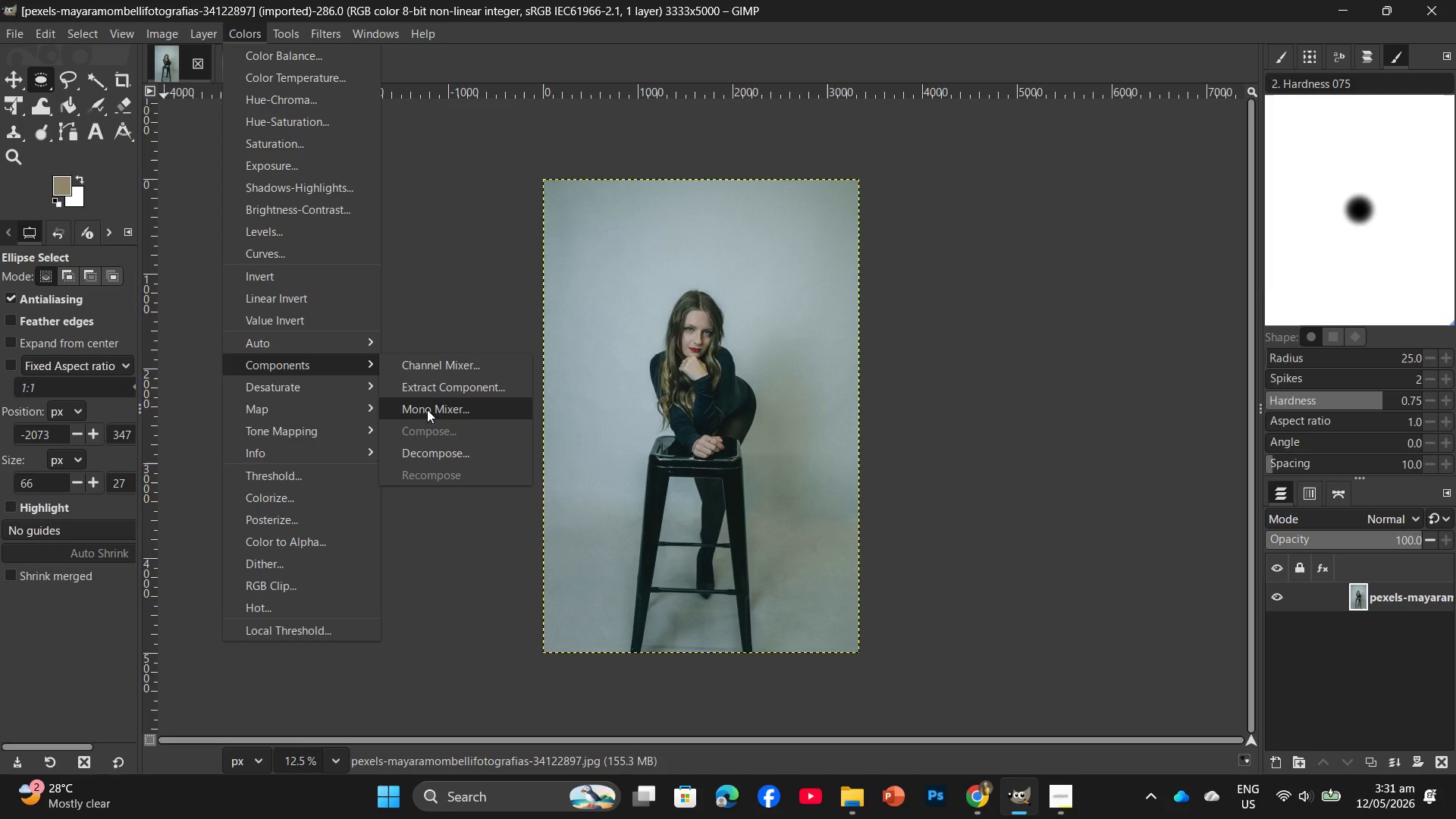 
left_click([427, 410])
 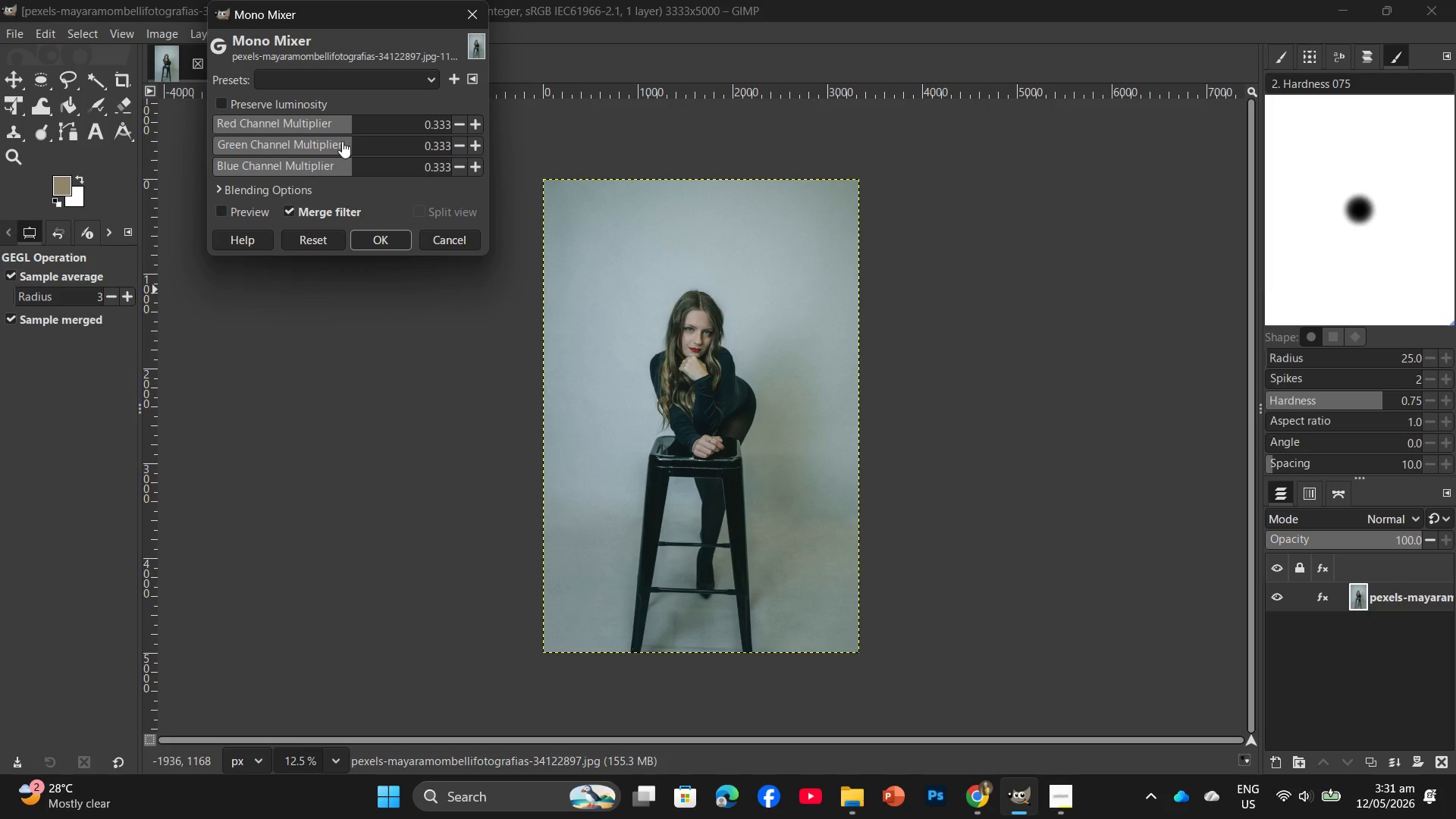 
left_click([348, 138])
 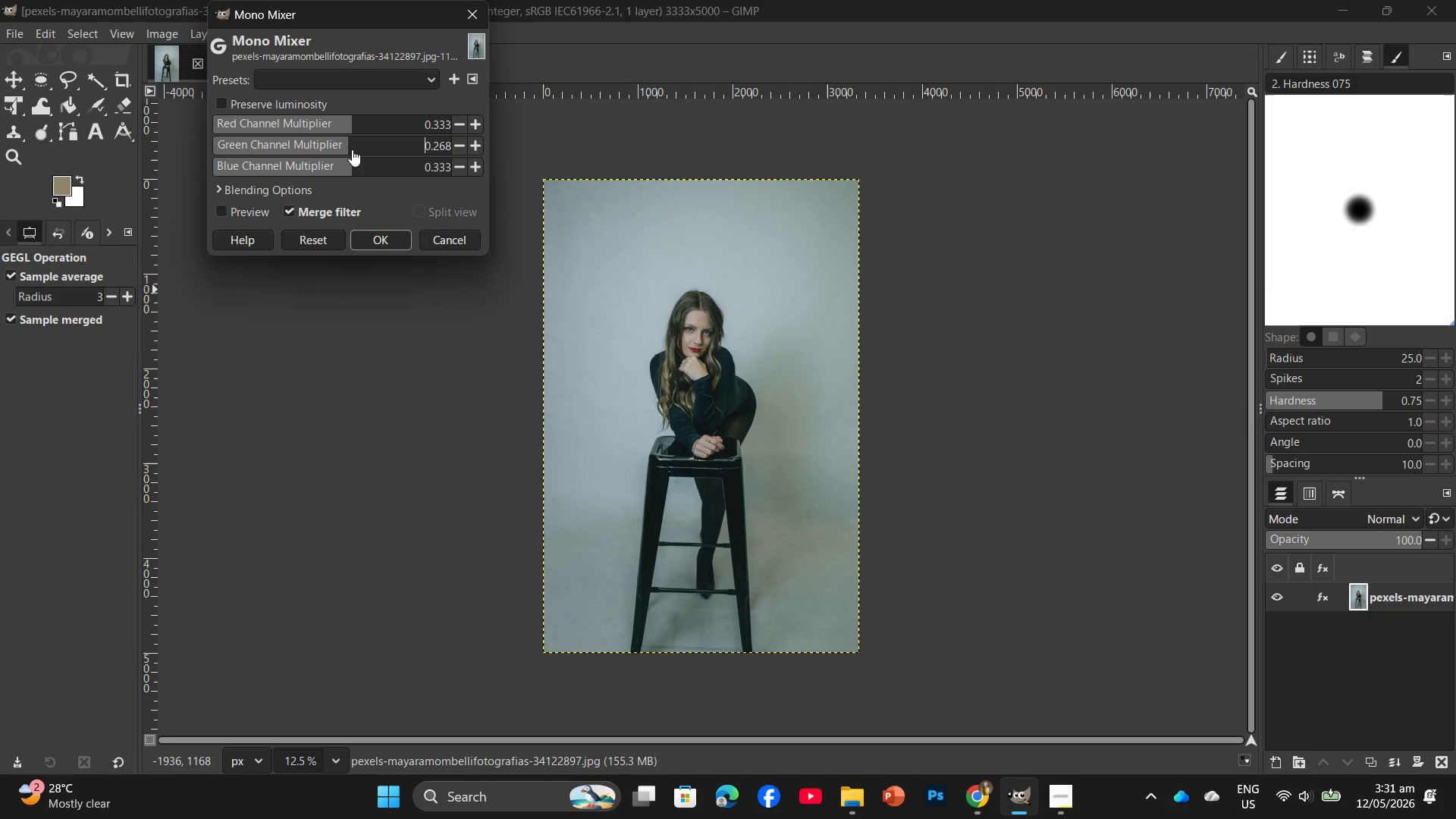 
left_click([350, 150])
 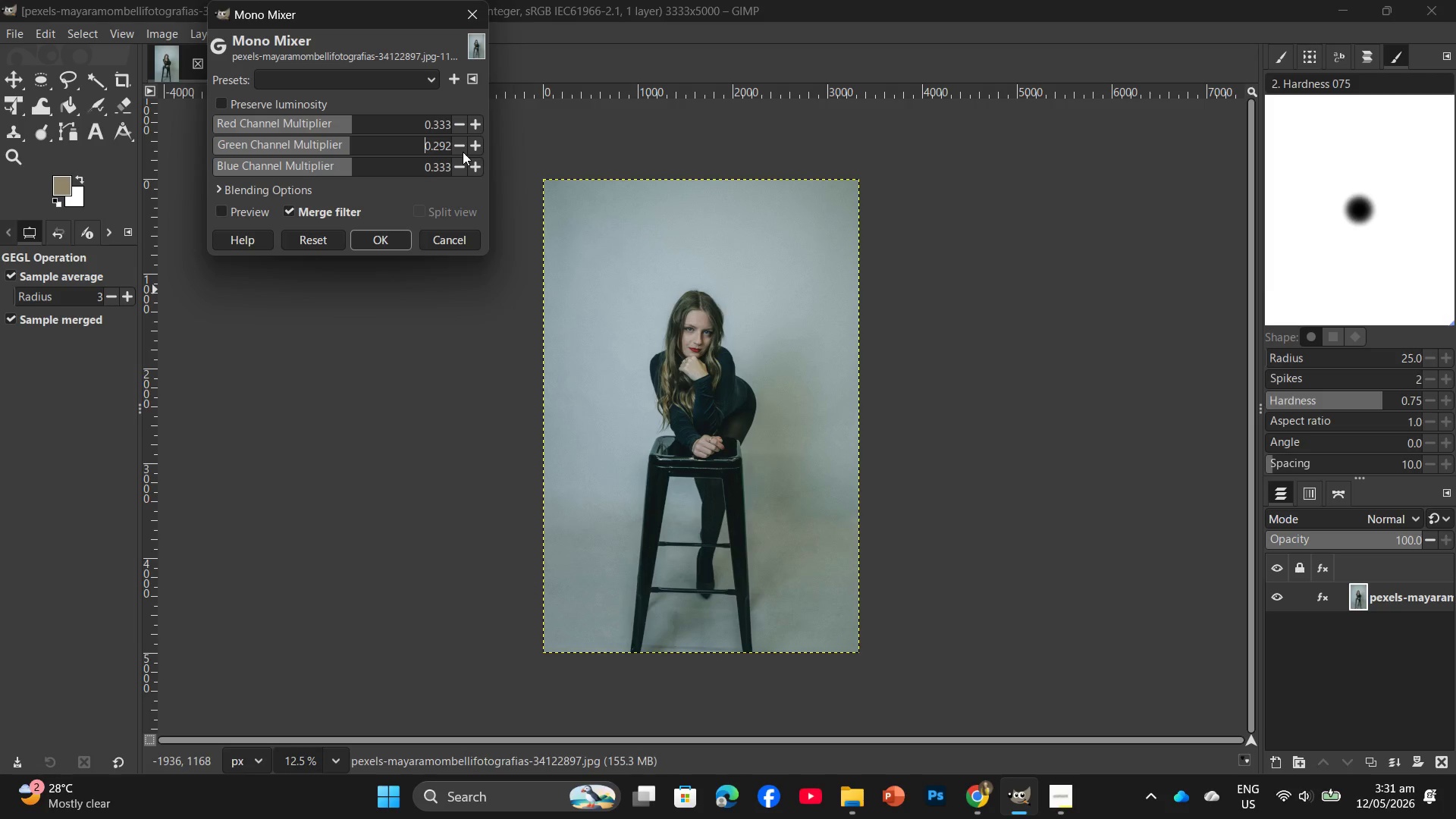 
left_click([463, 152])
 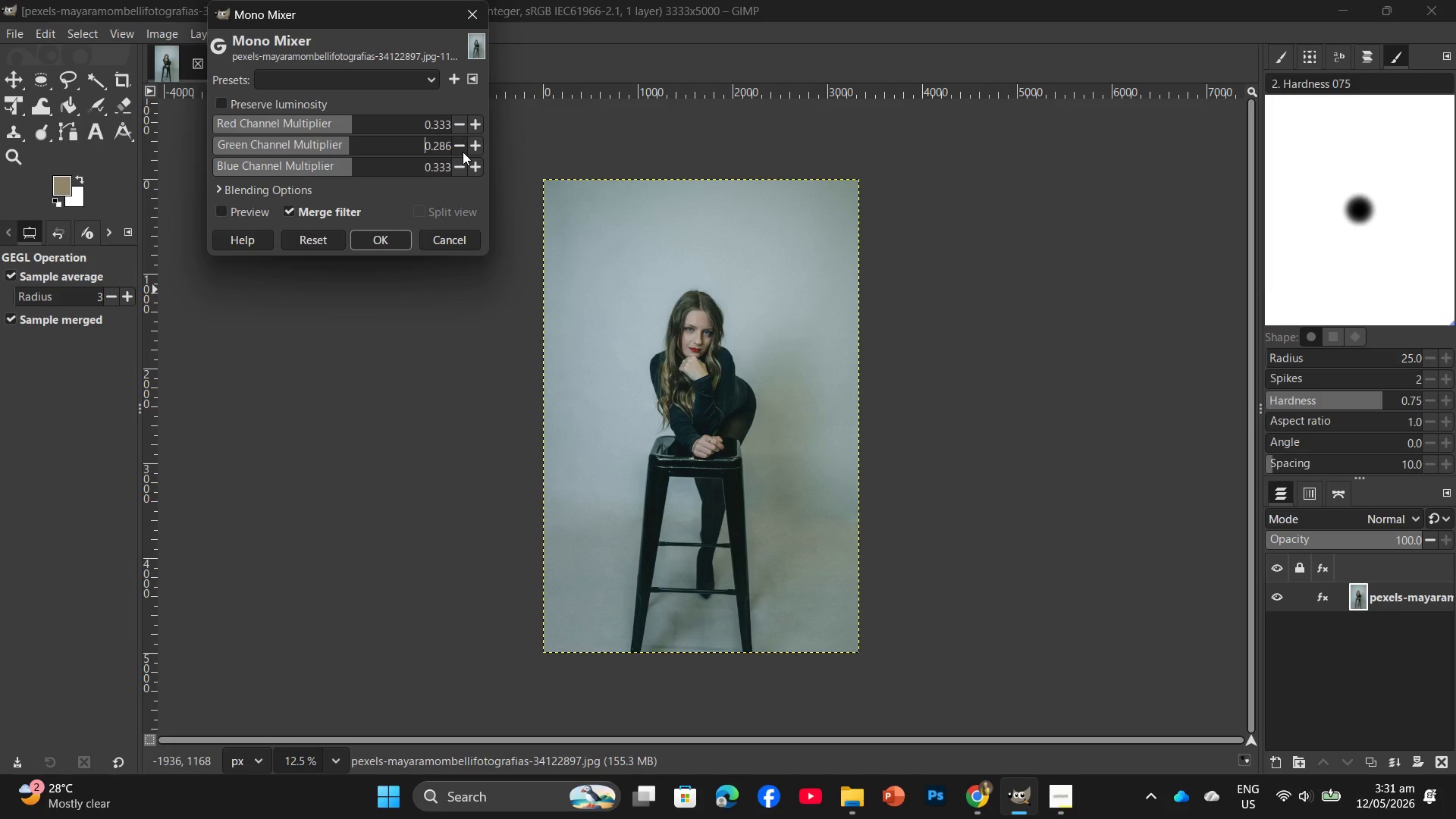 
double_click([463, 152])
 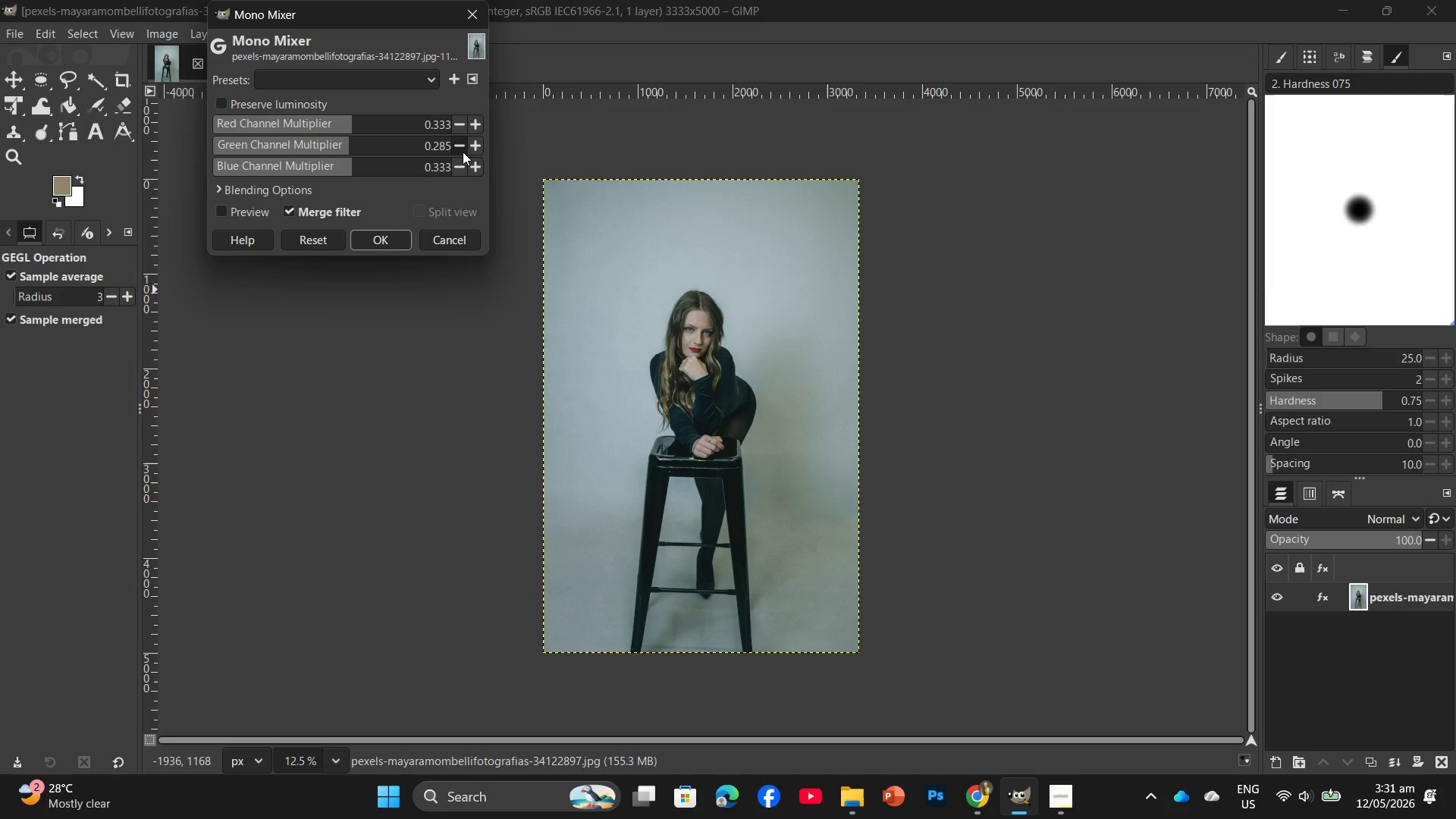 
triple_click([463, 152])
 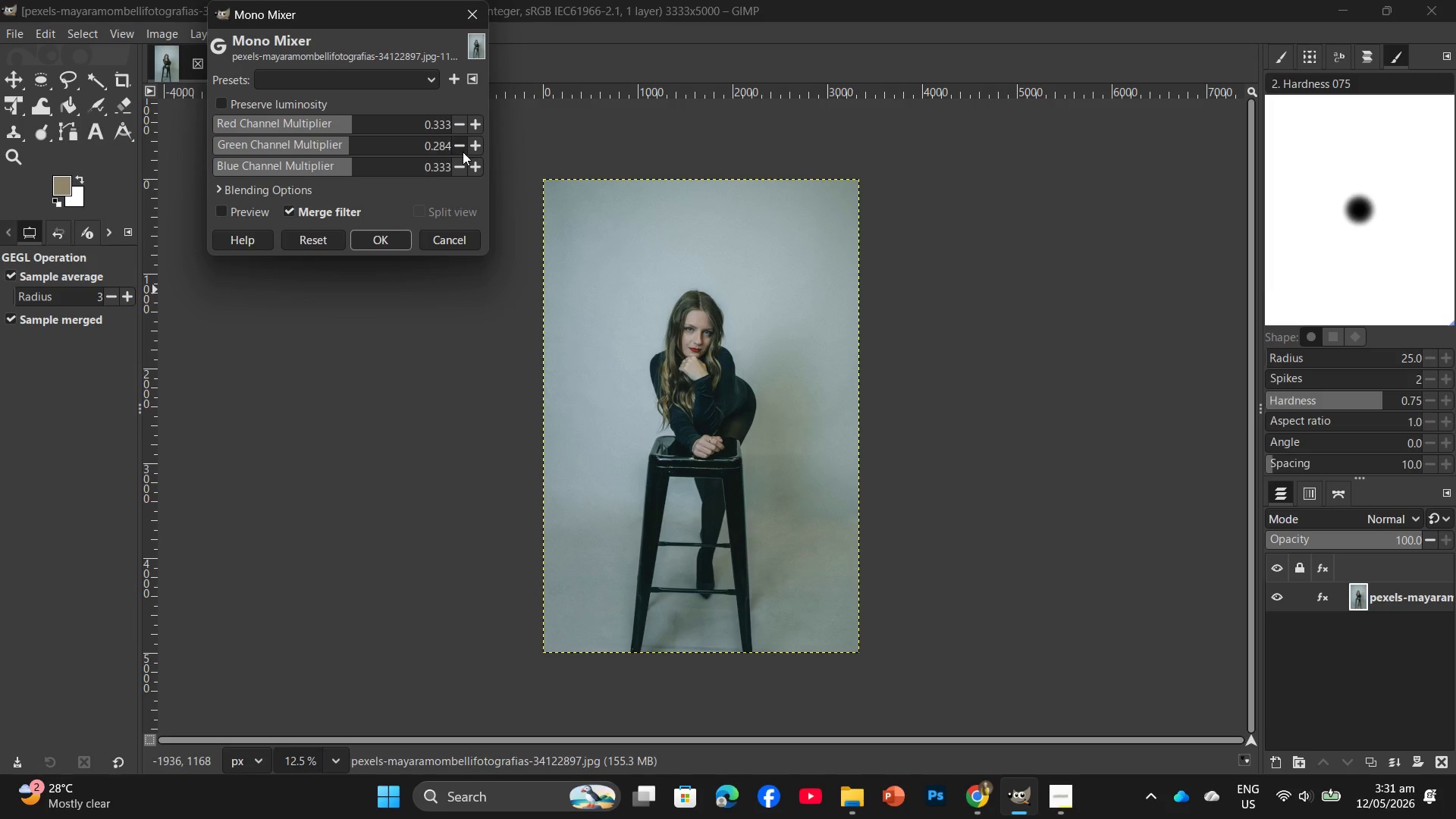 
triple_click([463, 152])
 